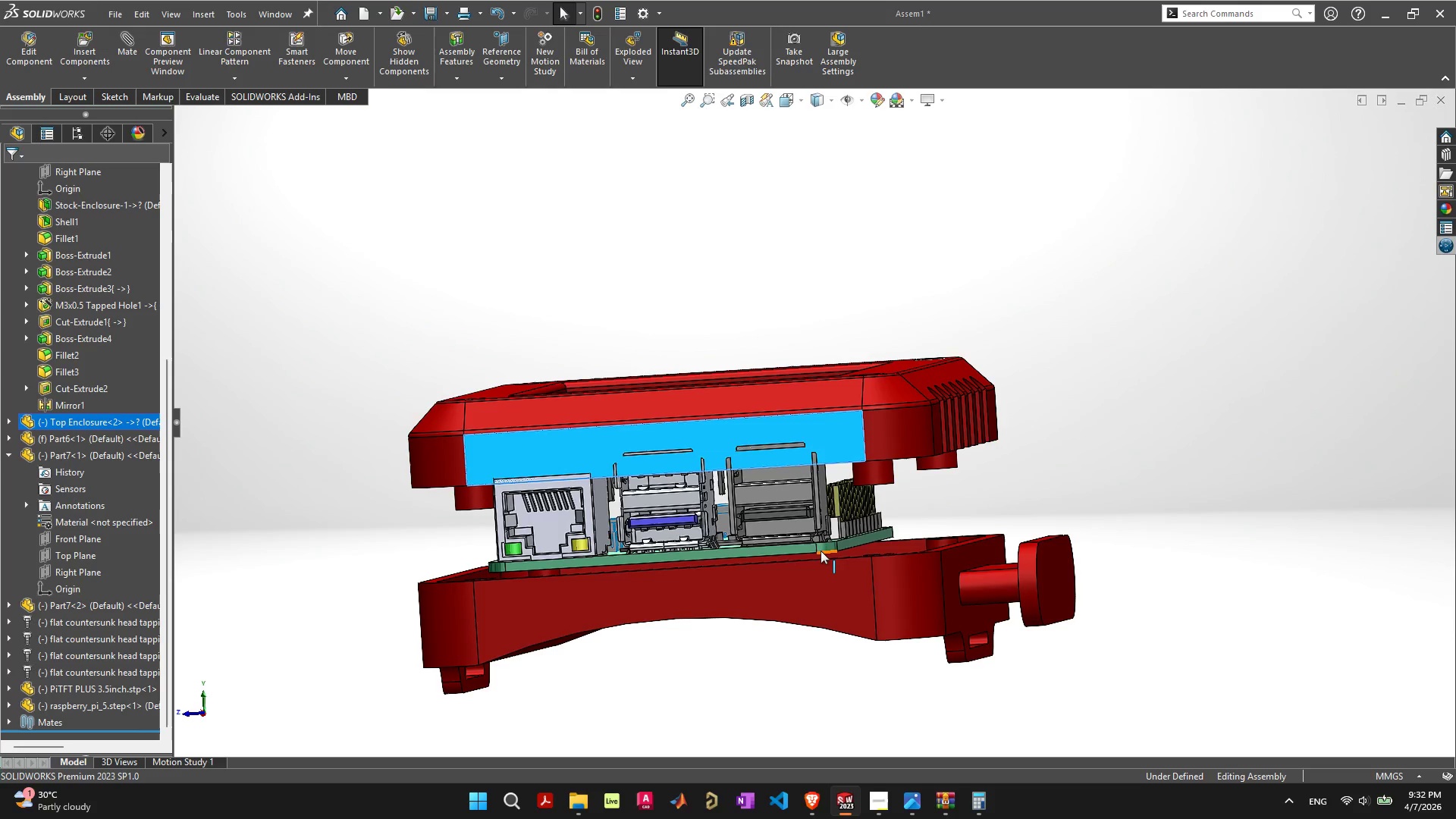 
wait(5.63)
 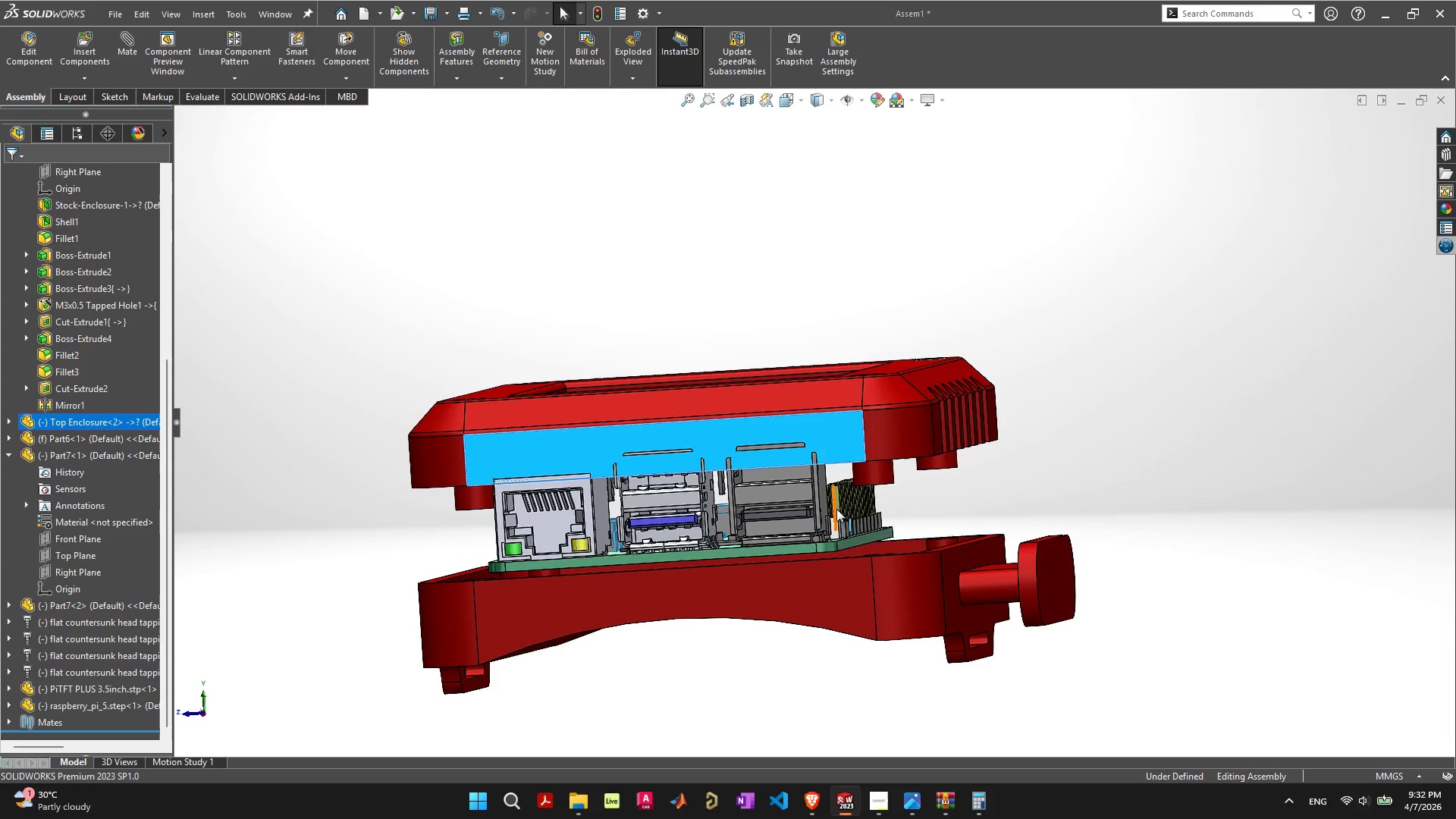 
scroll: coordinate [848, 560], scroll_direction: up, amount: 3.0
 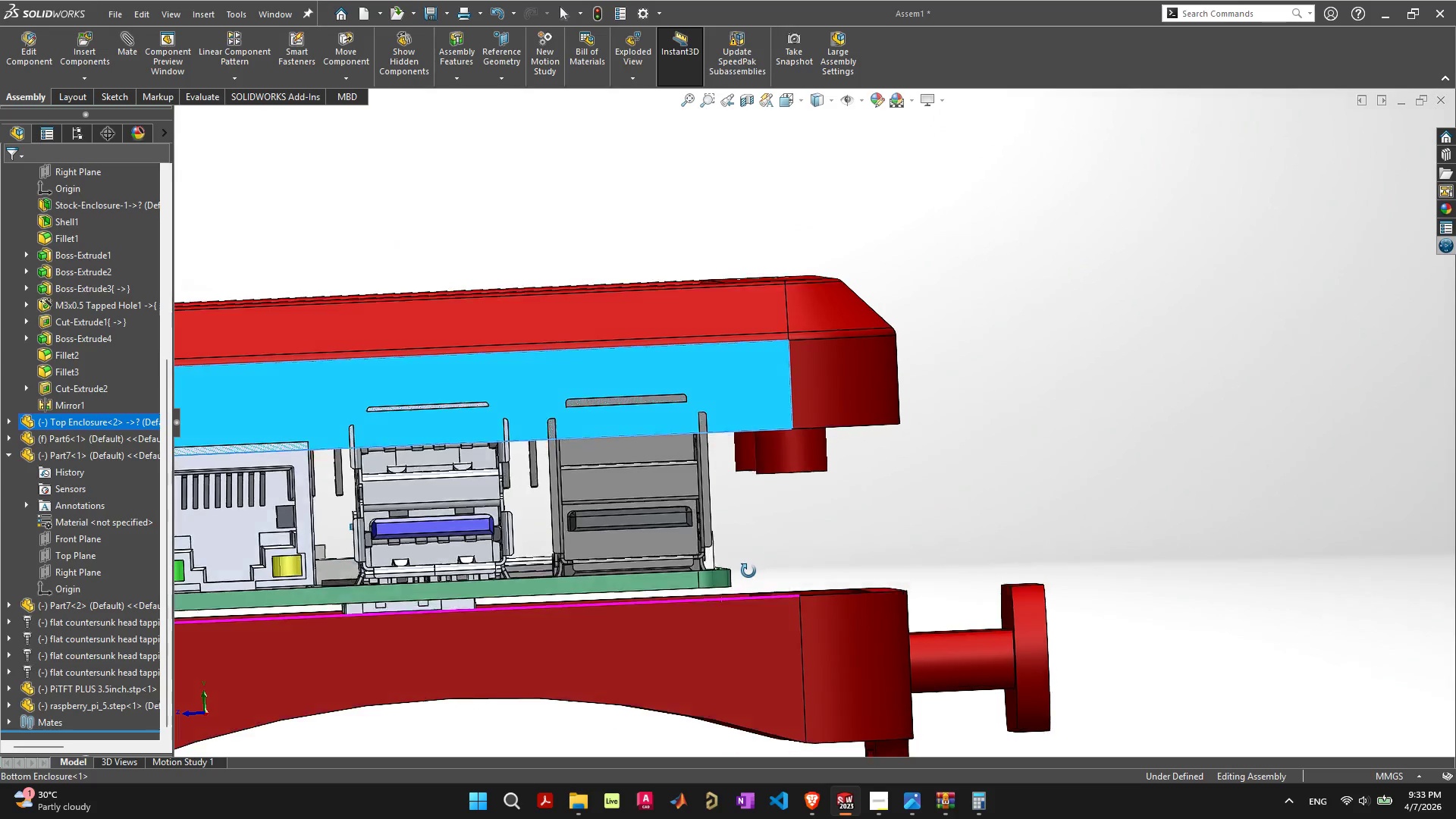 
left_click_drag(start_coordinate=[752, 570], to_coordinate=[754, 662])
 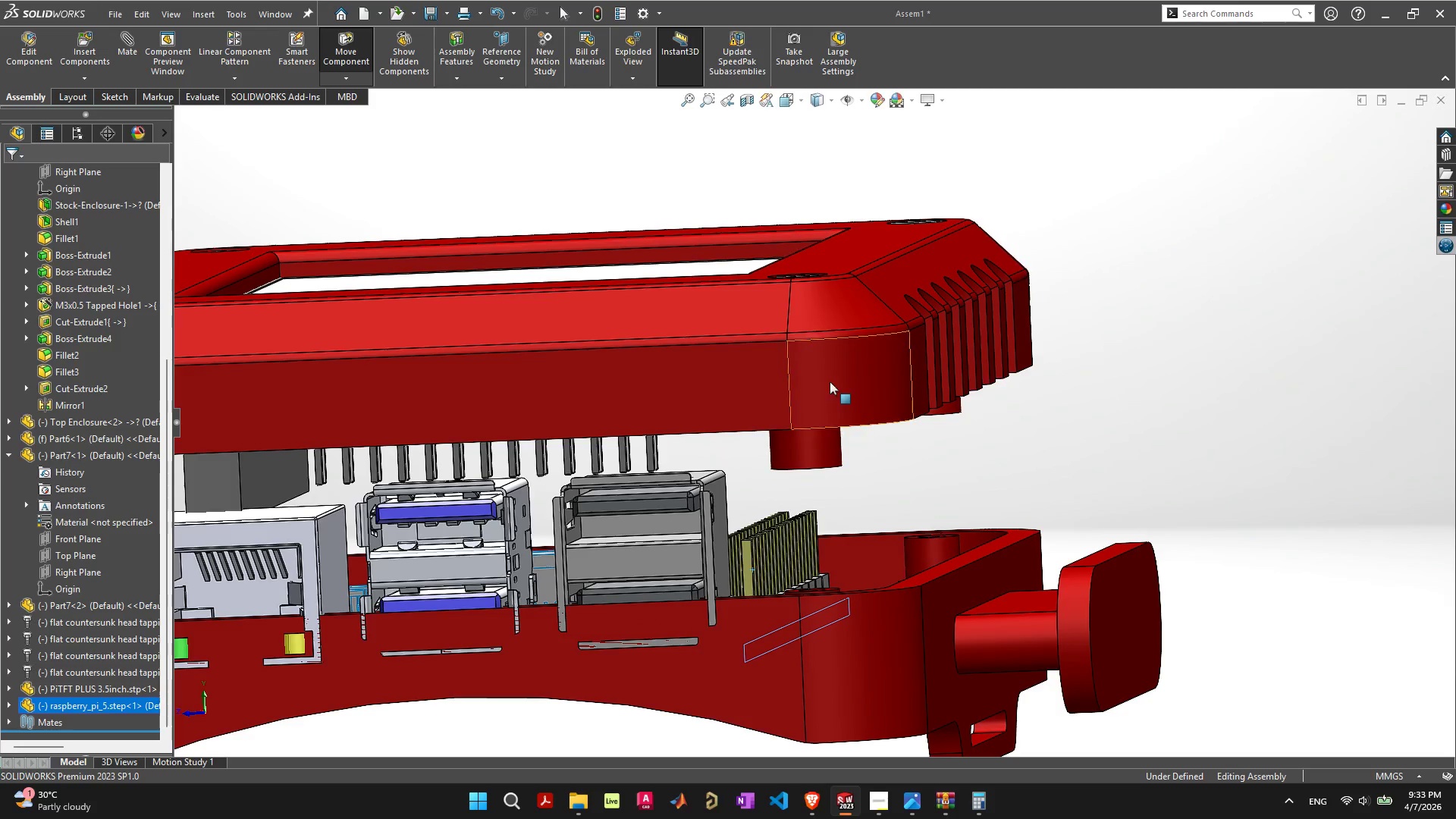 
left_click_drag(start_coordinate=[830, 380], to_coordinate=[795, 611])
 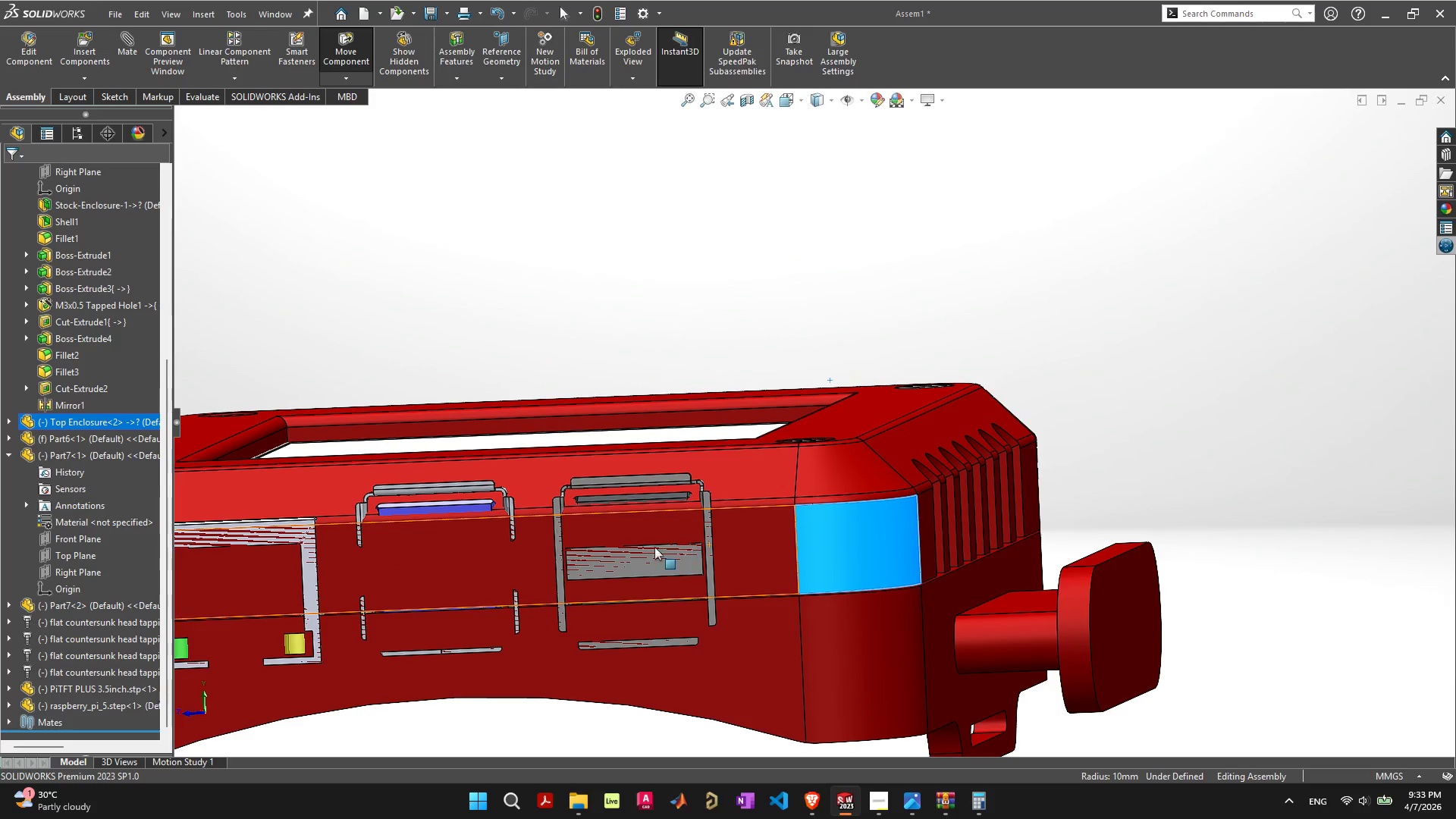 
scroll: coordinate [632, 566], scroll_direction: down, amount: 3.0
 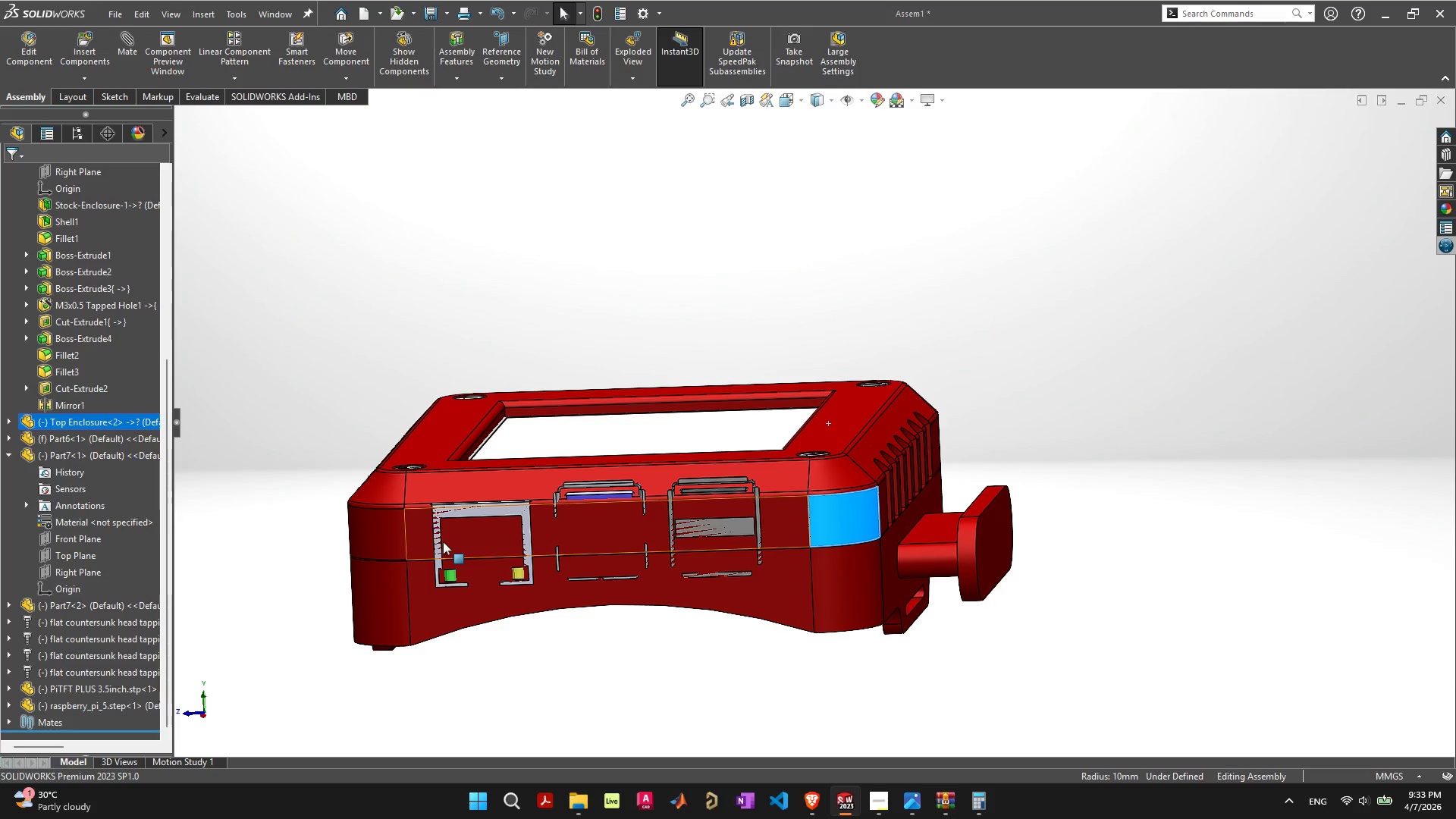 
scroll: coordinate [548, 538], scroll_direction: up, amount: 3.0
 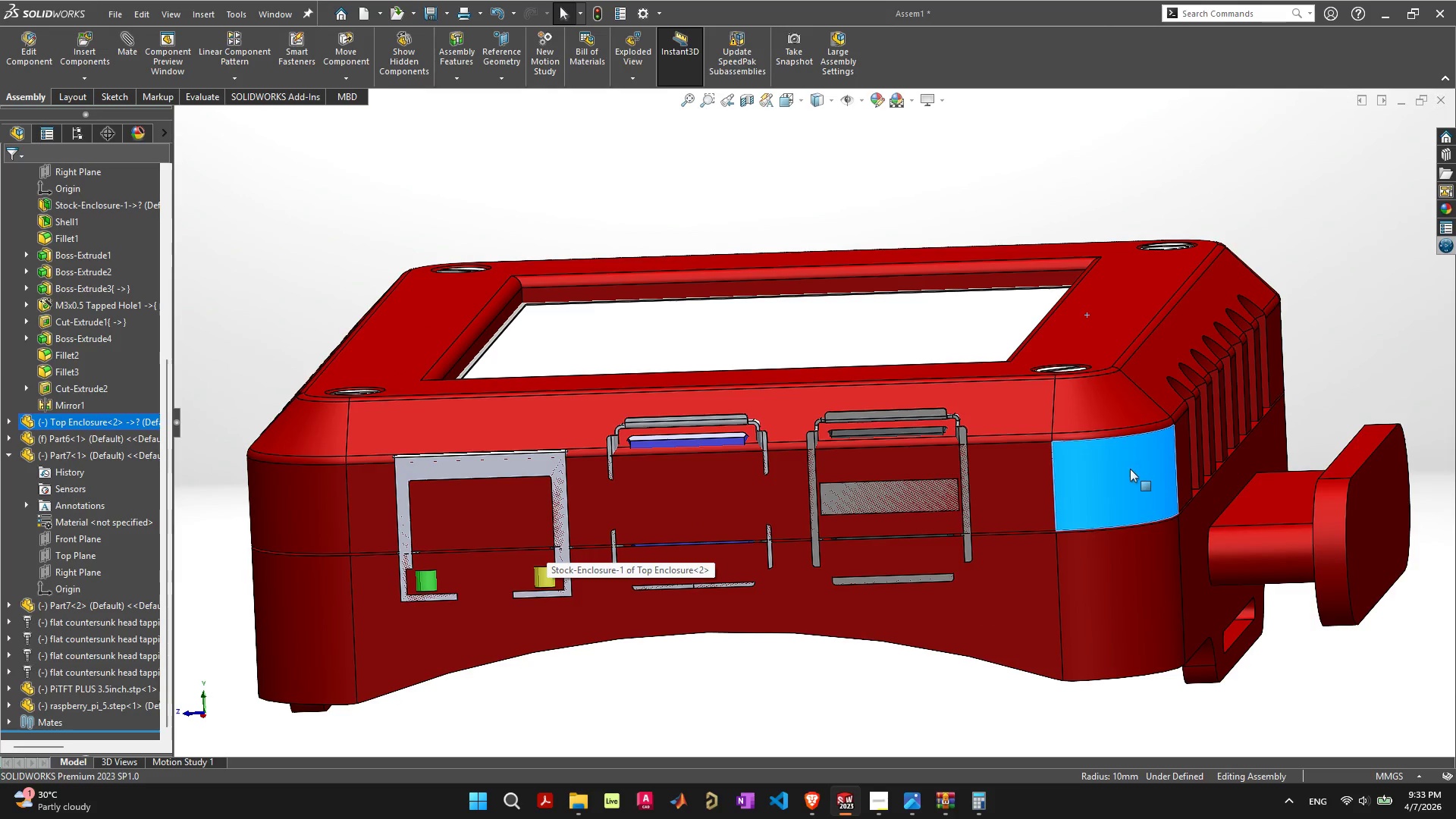 
left_click_drag(start_coordinate=[1094, 482], to_coordinate=[1092, 431])
 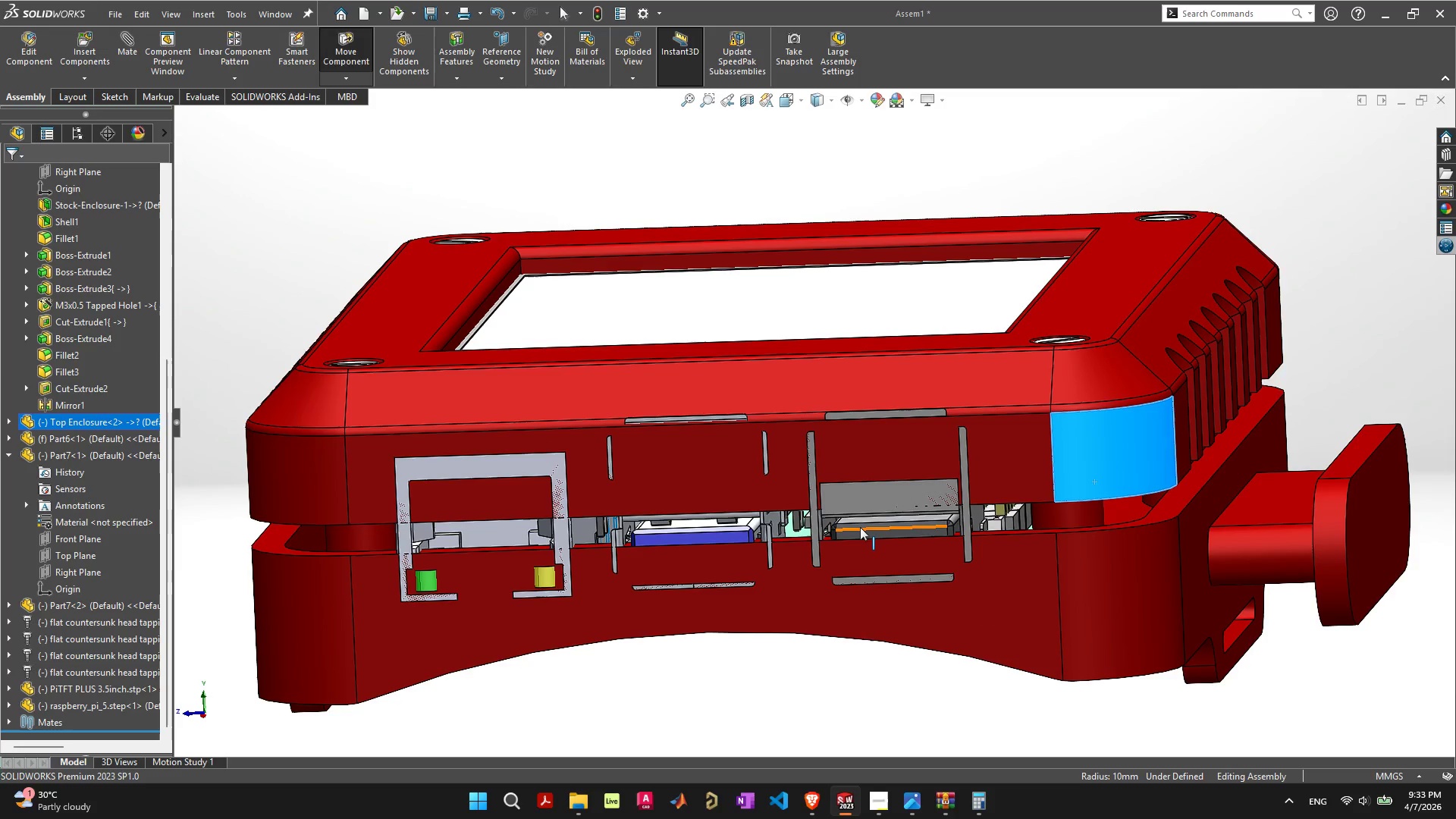 
left_click_drag(start_coordinate=[860, 528], to_coordinate=[863, 573])
 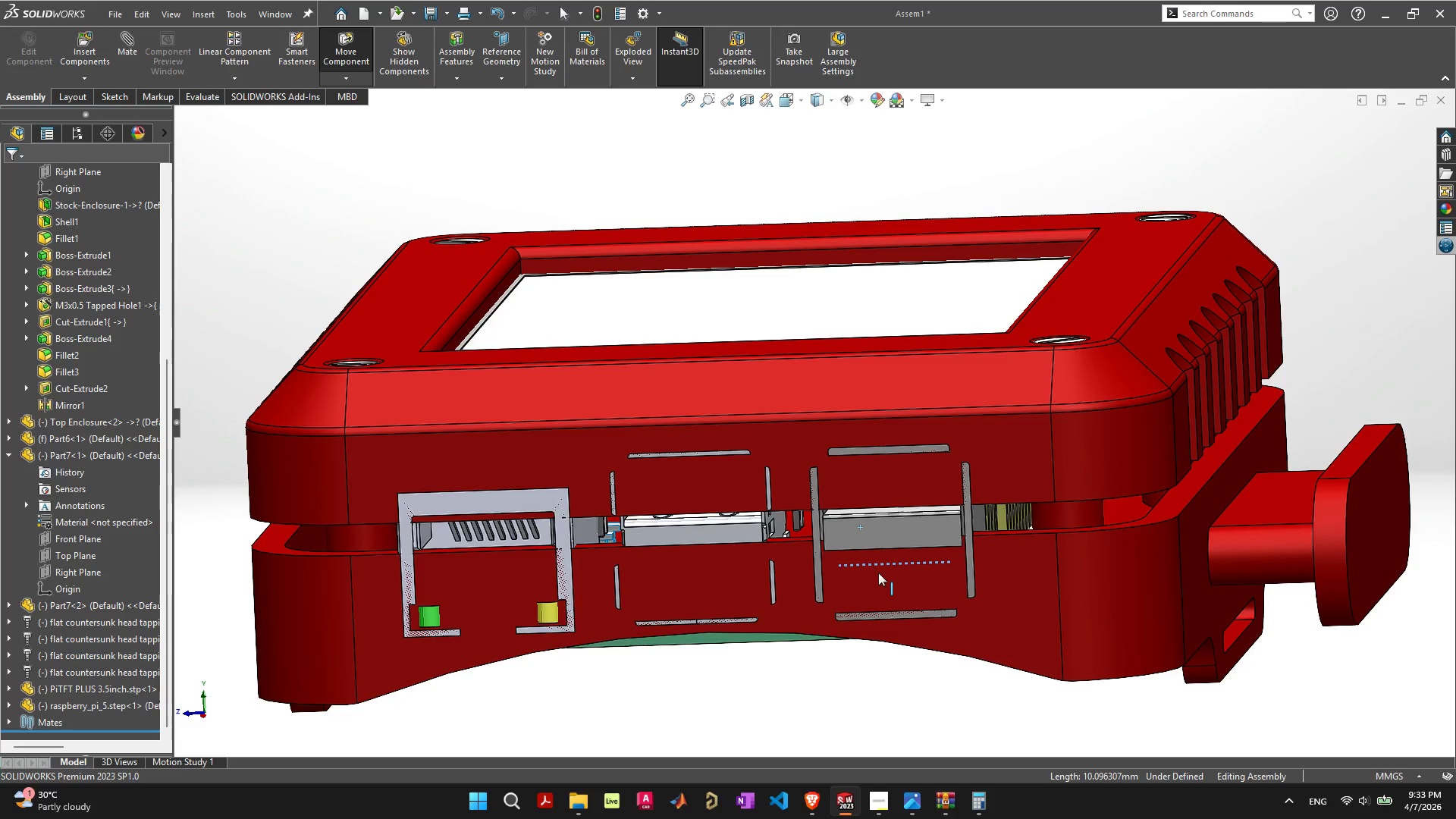 
scroll: coordinate [877, 574], scroll_direction: down, amount: 6.0
 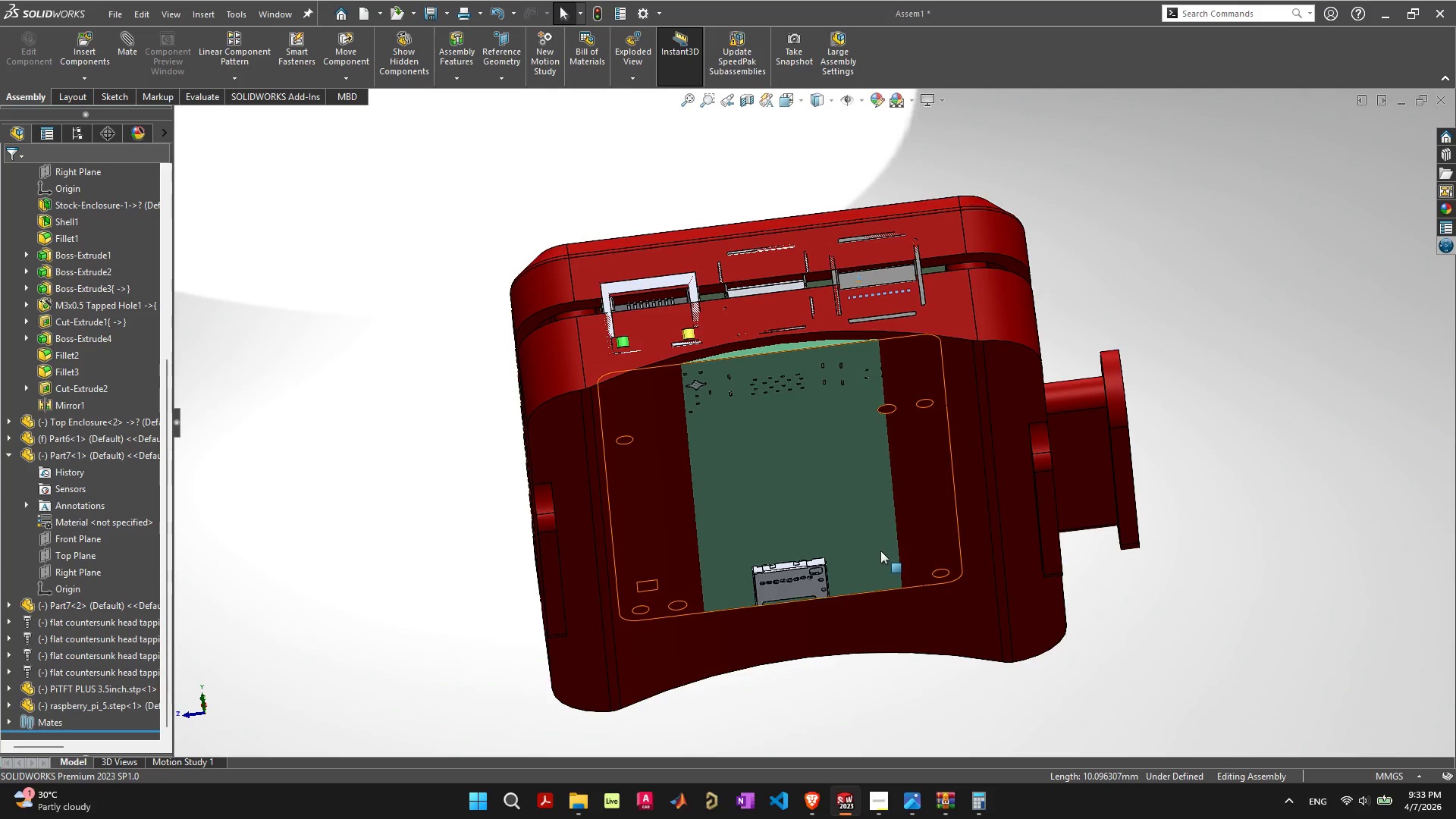 
wait(9.77)
 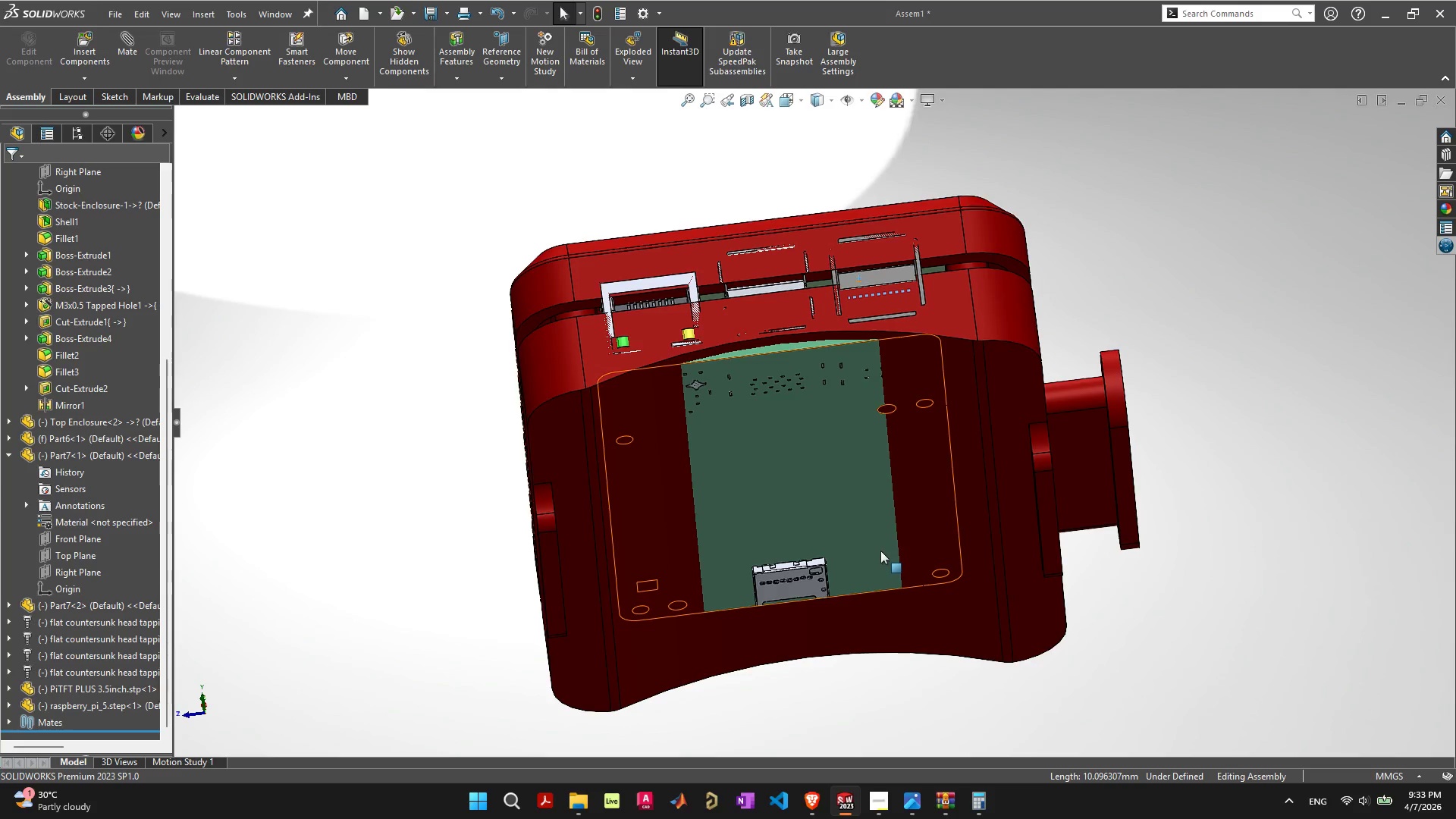 
left_click_drag(start_coordinate=[953, 444], to_coordinate=[953, 465])
 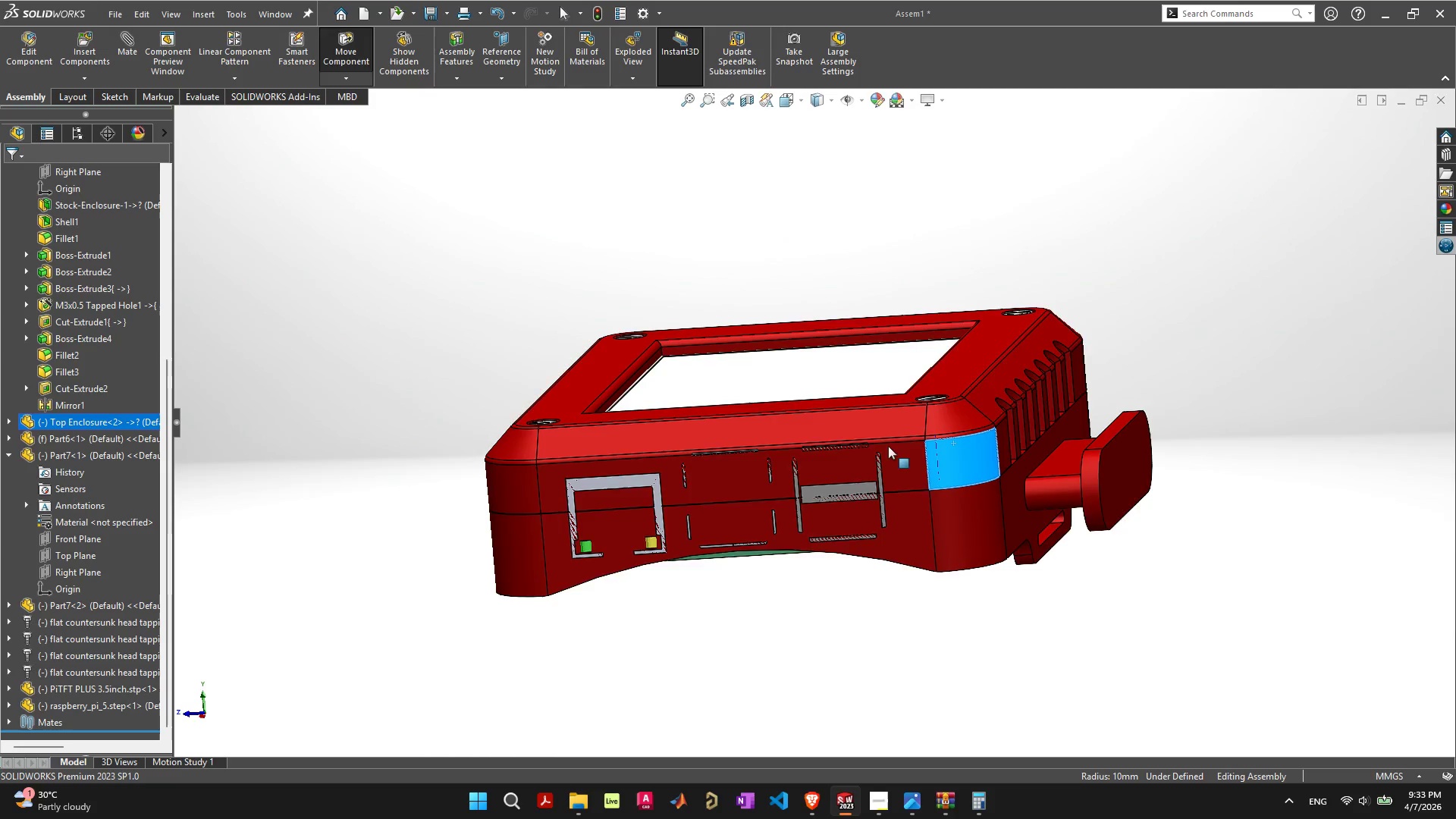 
scroll: coordinate [886, 446], scroll_direction: up, amount: 4.0
 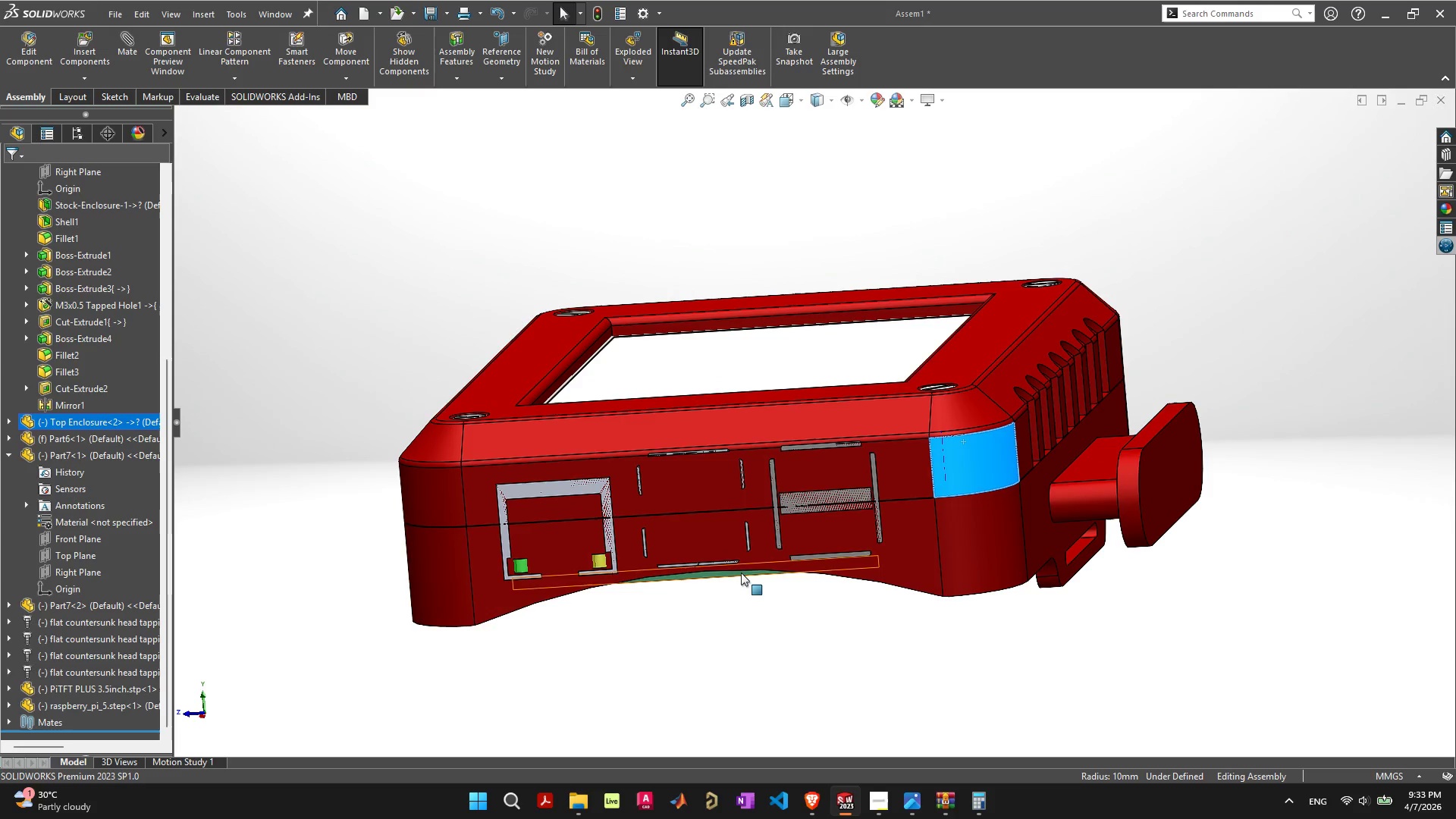 
left_click_drag(start_coordinate=[741, 573], to_coordinate=[745, 581])
 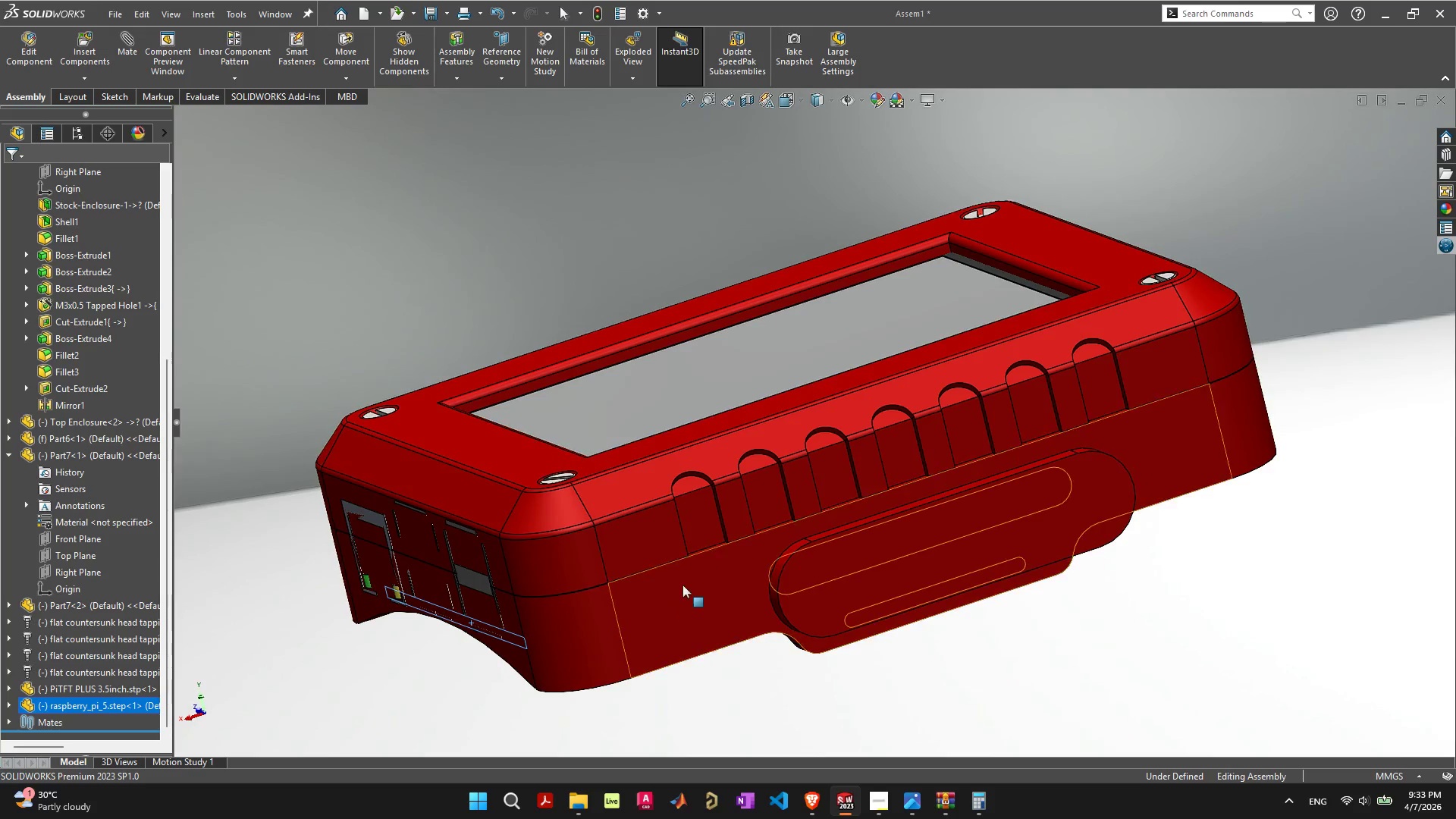 
wait(5.83)
 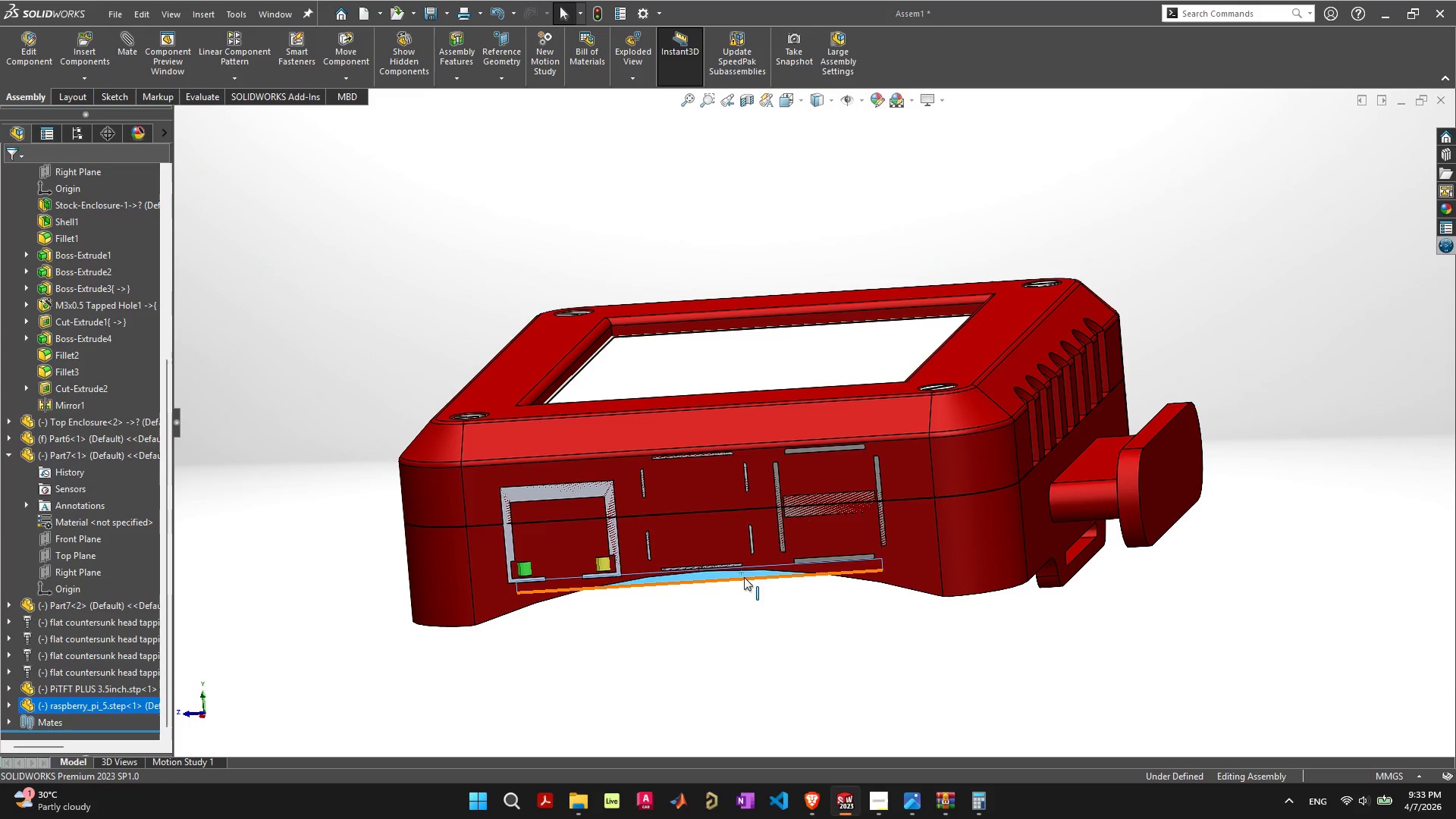 
left_click_drag(start_coordinate=[727, 521], to_coordinate=[723, 450])
 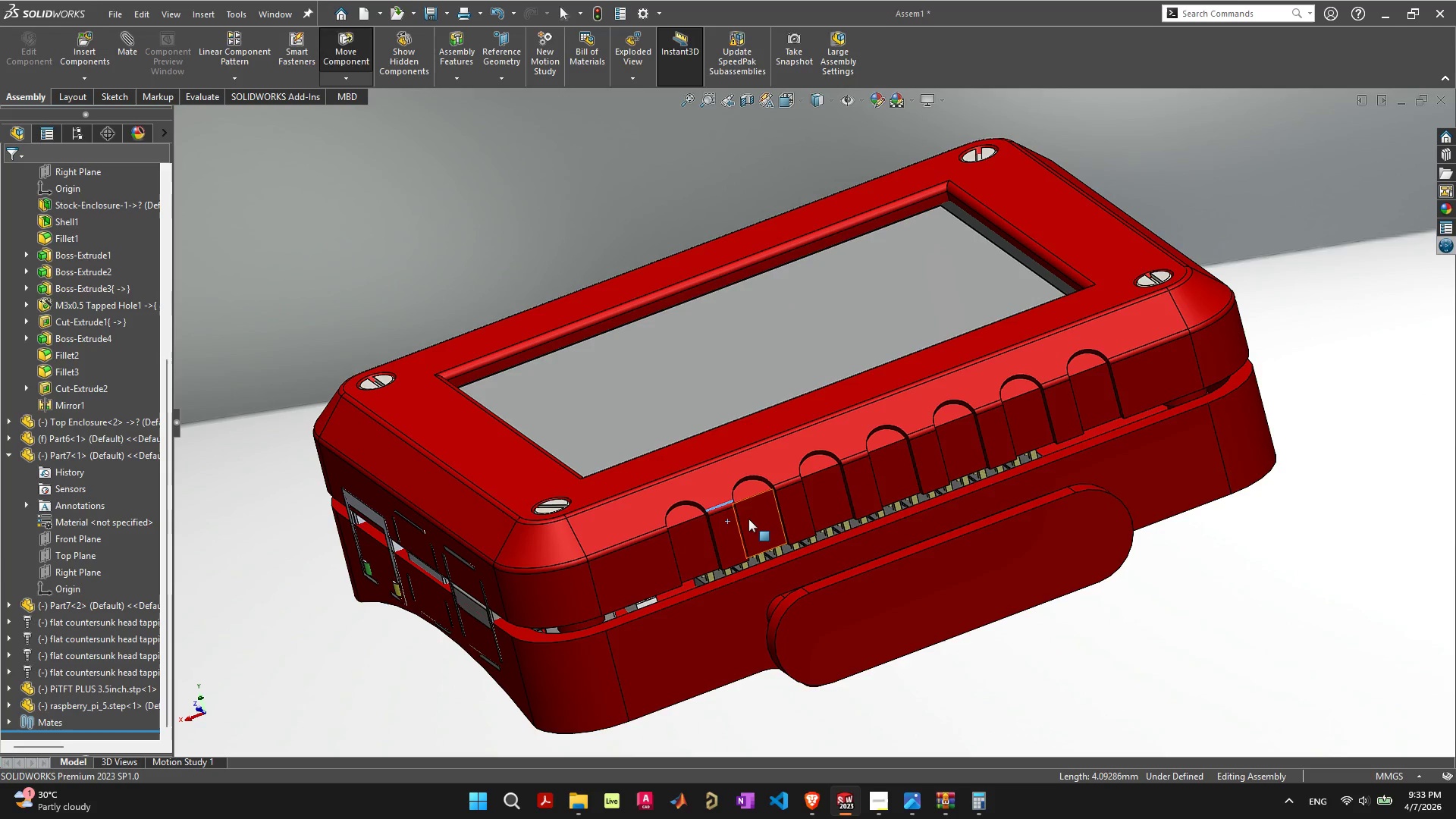 
left_click_drag(start_coordinate=[750, 522], to_coordinate=[725, 372])
 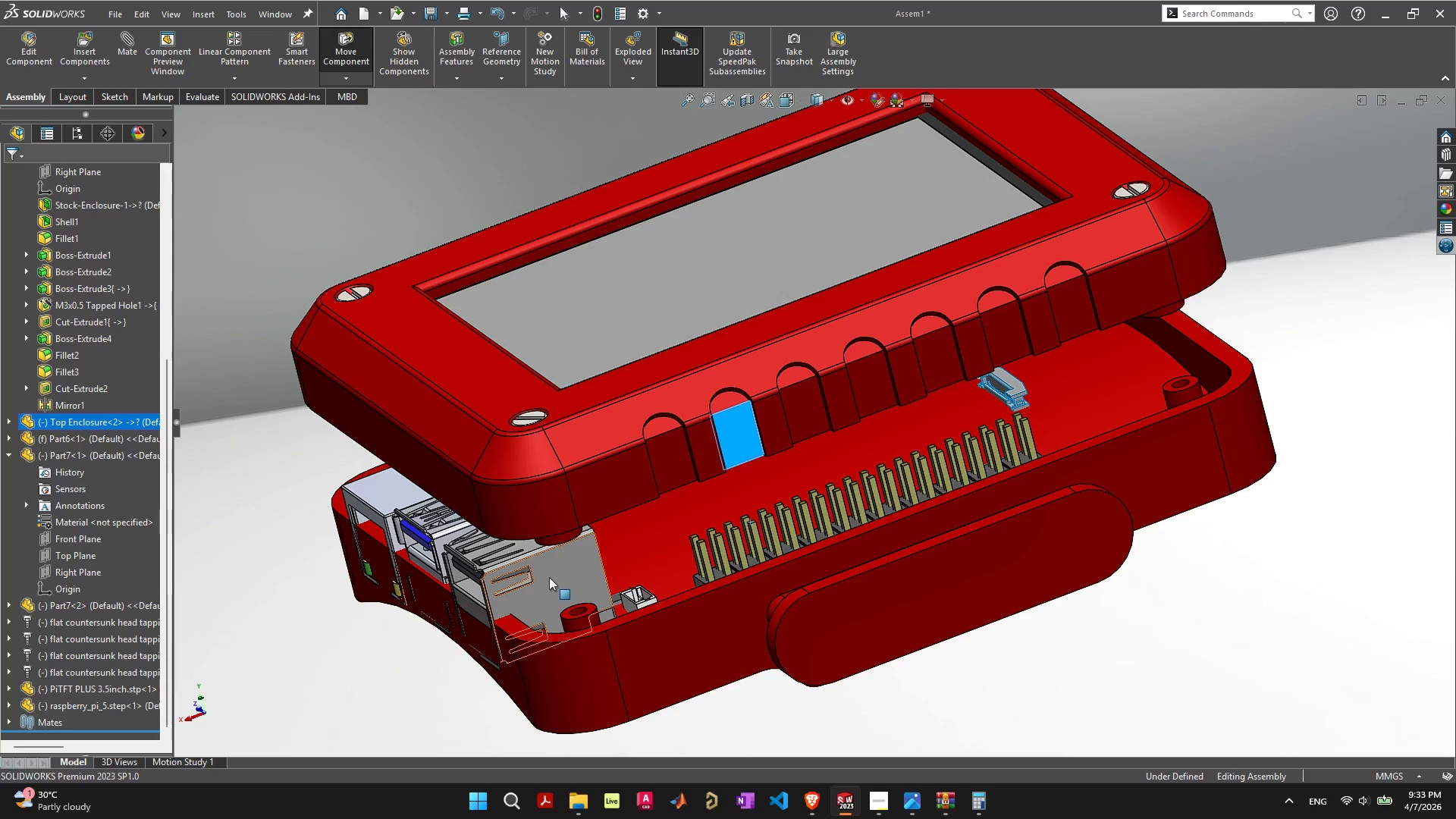 
left_click_drag(start_coordinate=[554, 575], to_coordinate=[588, 541])
 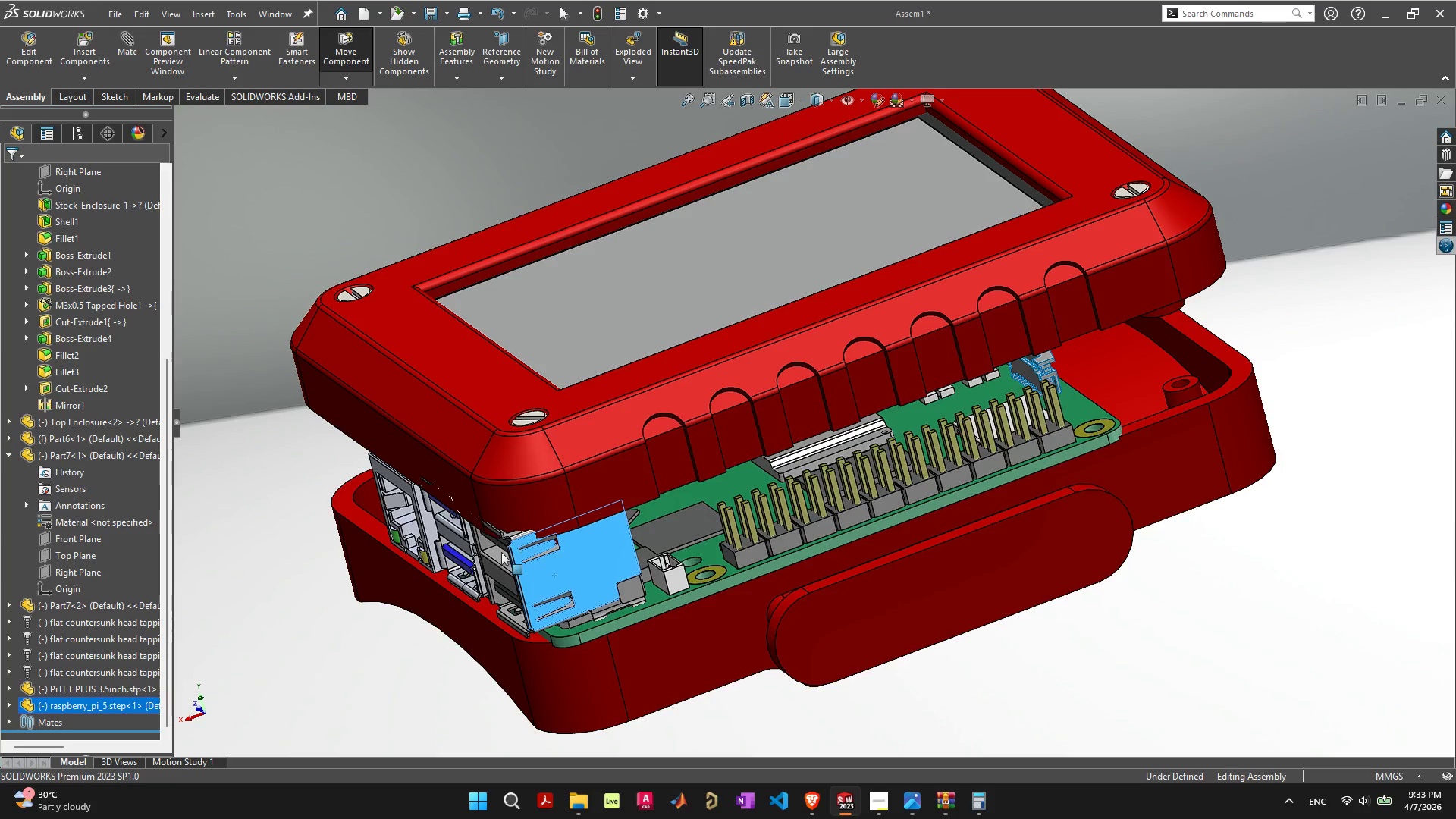 
scroll: coordinate [516, 594], scroll_direction: up, amount: 6.0
 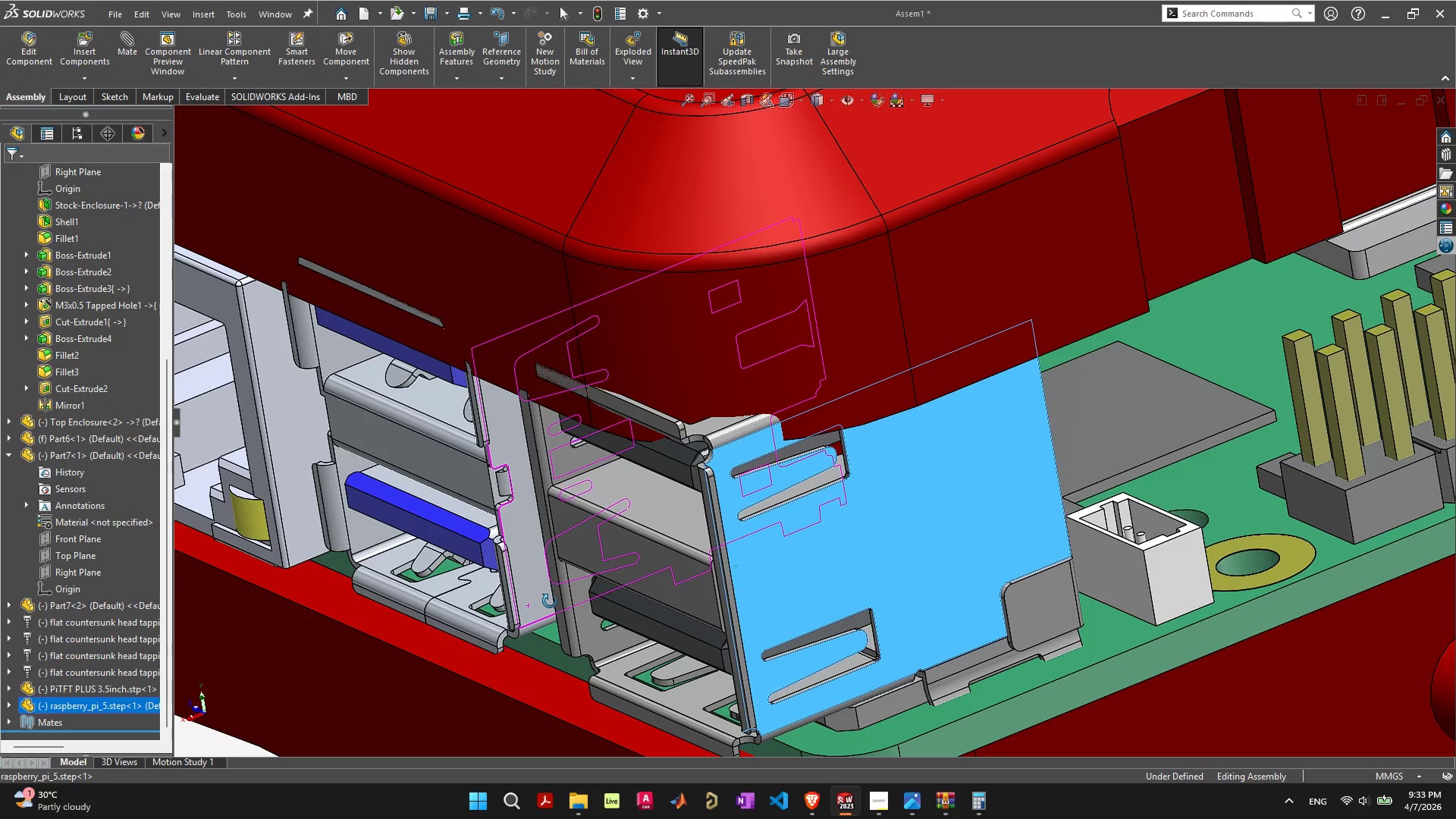 
scroll: coordinate [528, 607], scroll_direction: down, amount: 3.0
 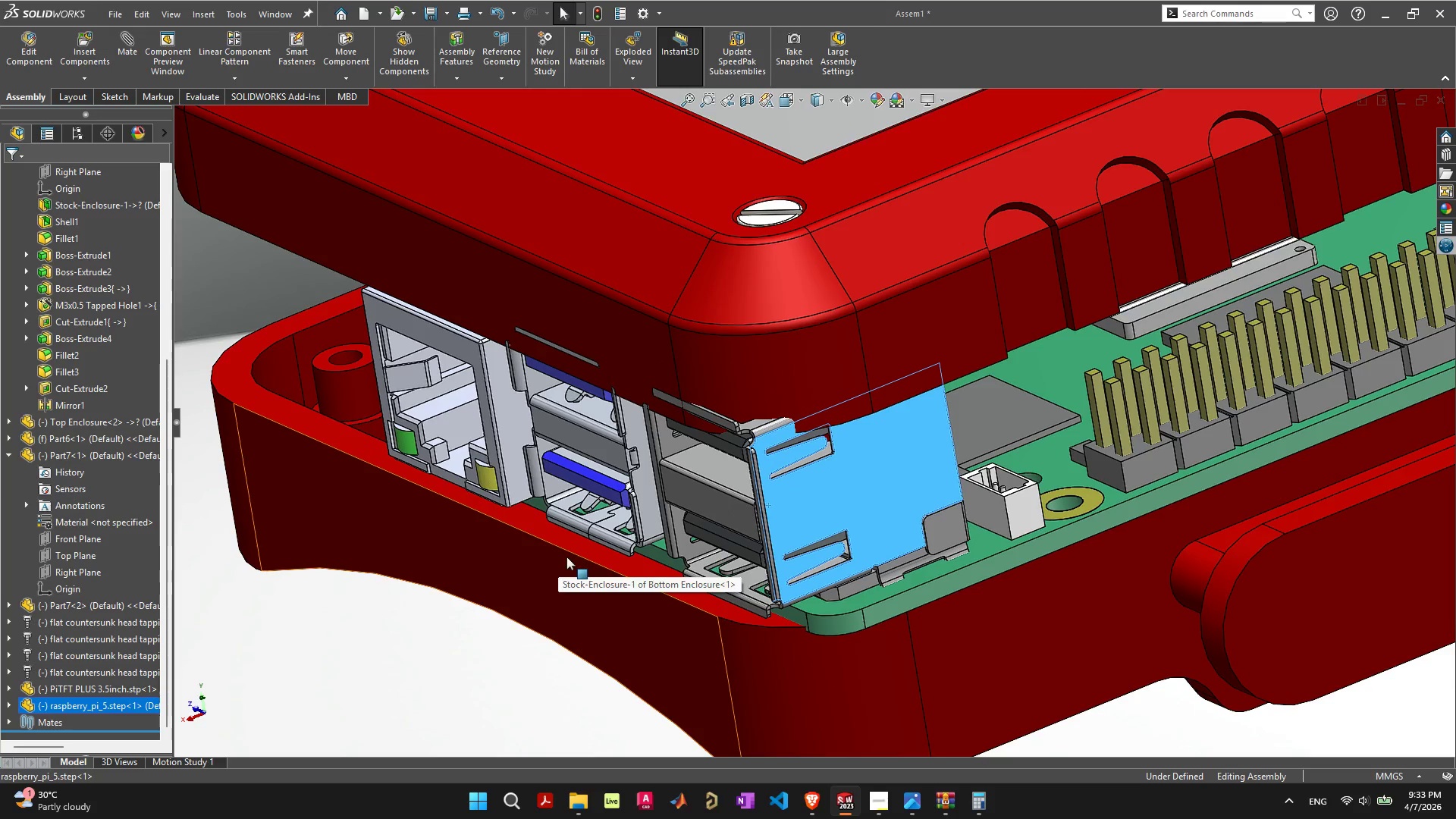 
scroll: coordinate [601, 566], scroll_direction: up, amount: 4.0
 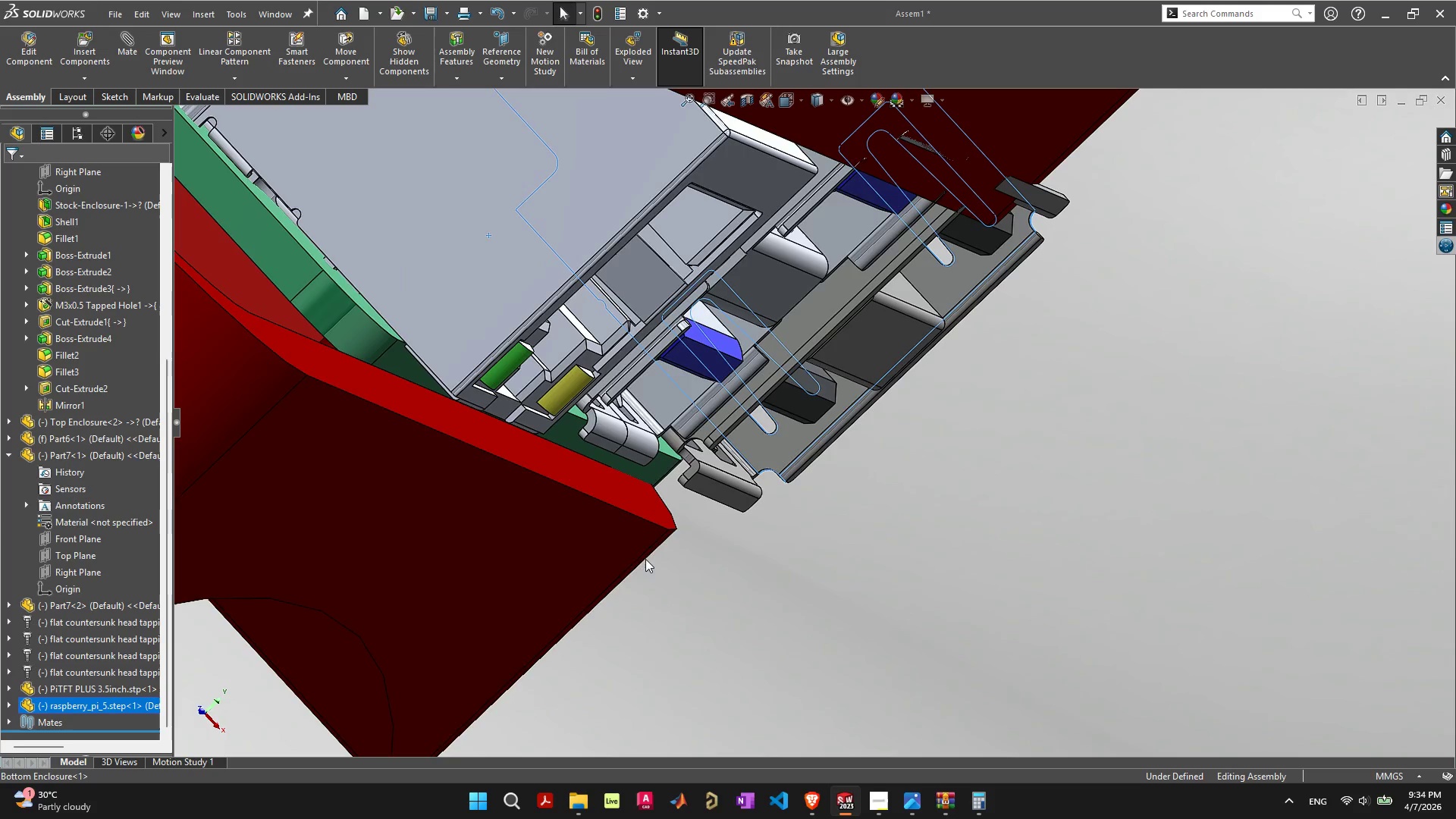 
left_click([403, 362])
 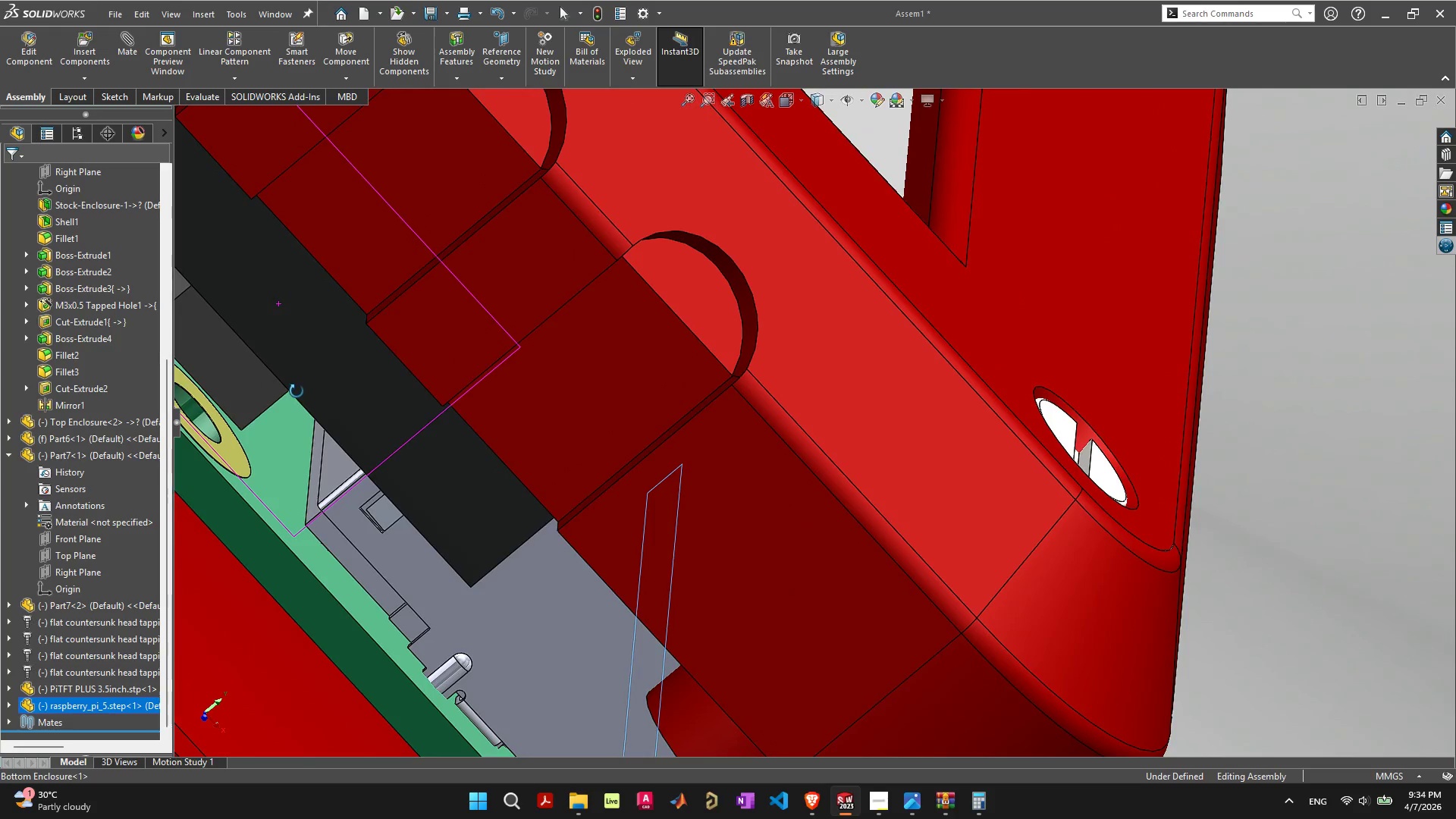 
scroll: coordinate [449, 506], scroll_direction: down, amount: 6.0
 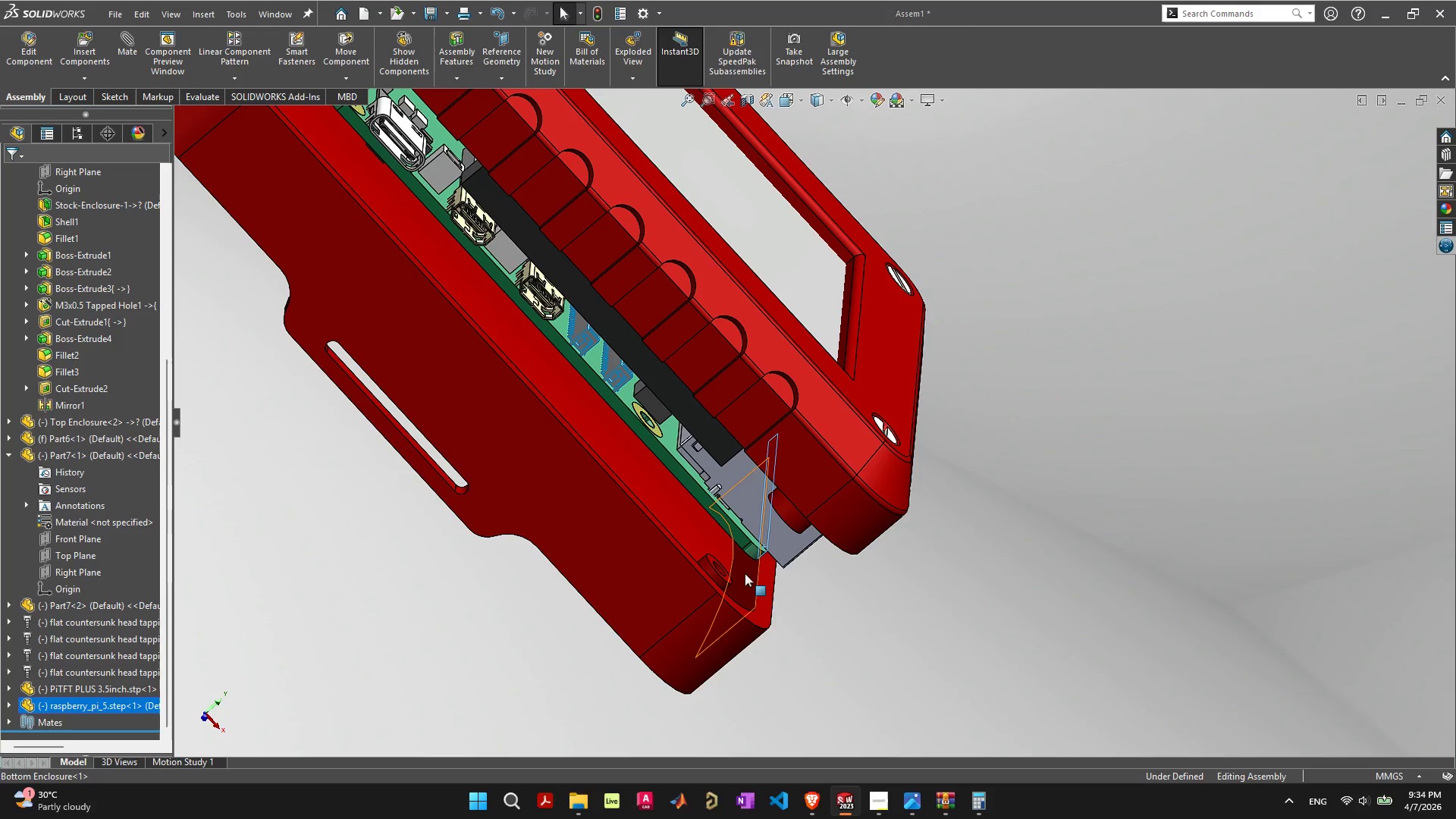 
hold_key(key=ShiftLeft, duration=0.31)
left_click([745, 573])
 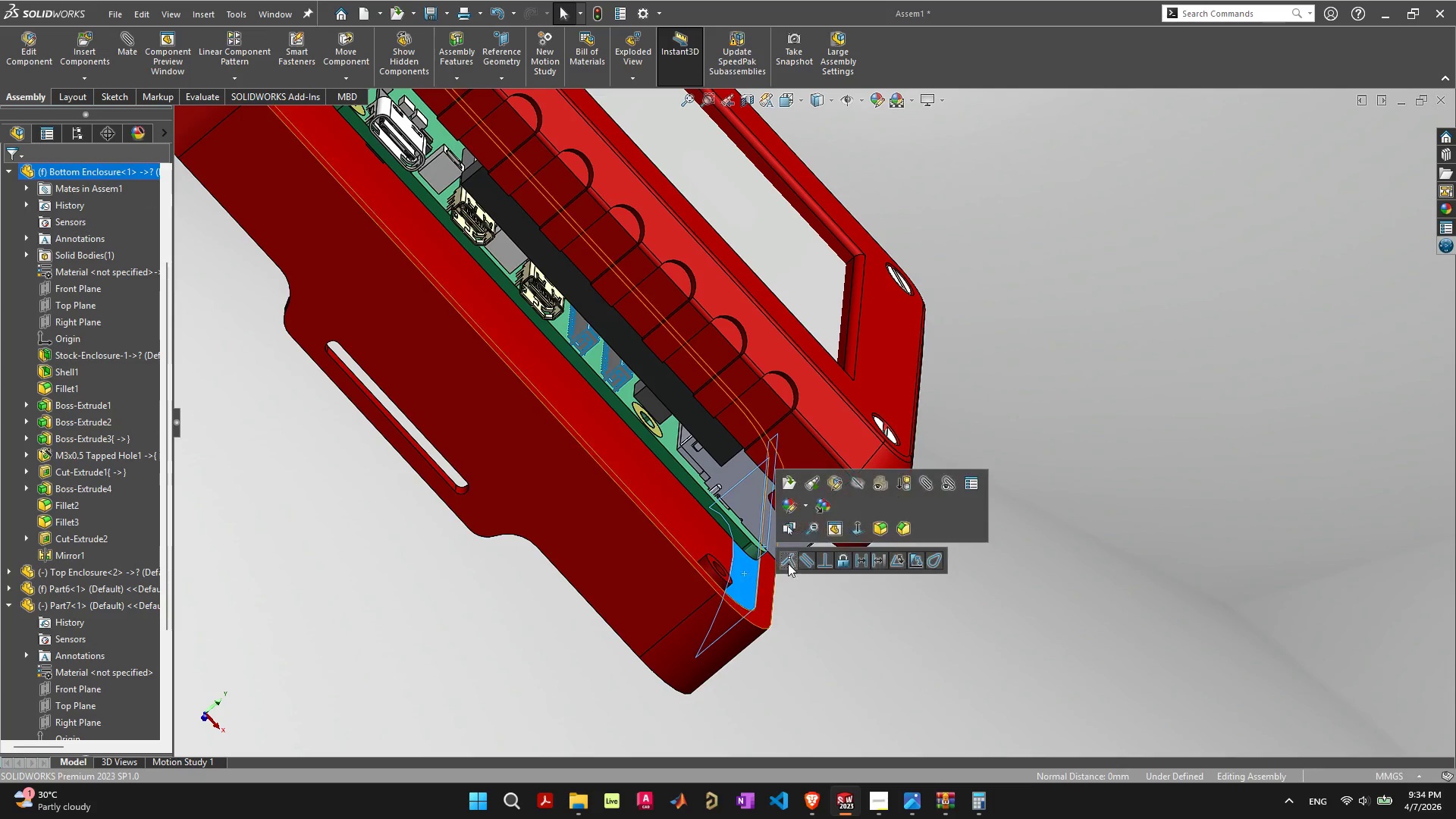 
left_click([795, 560])
 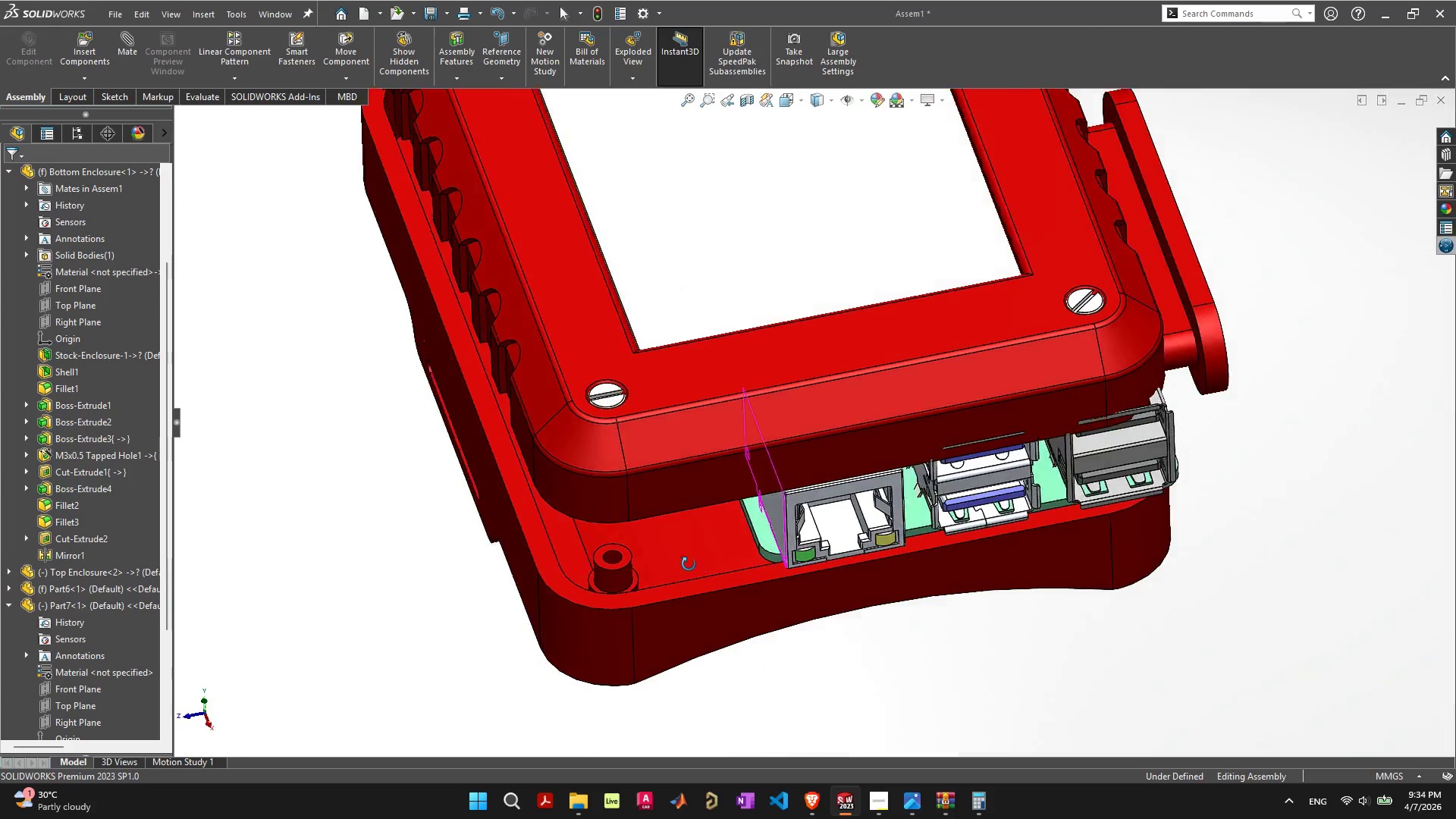 
left_click_drag(start_coordinate=[908, 511], to_coordinate=[668, 514])
 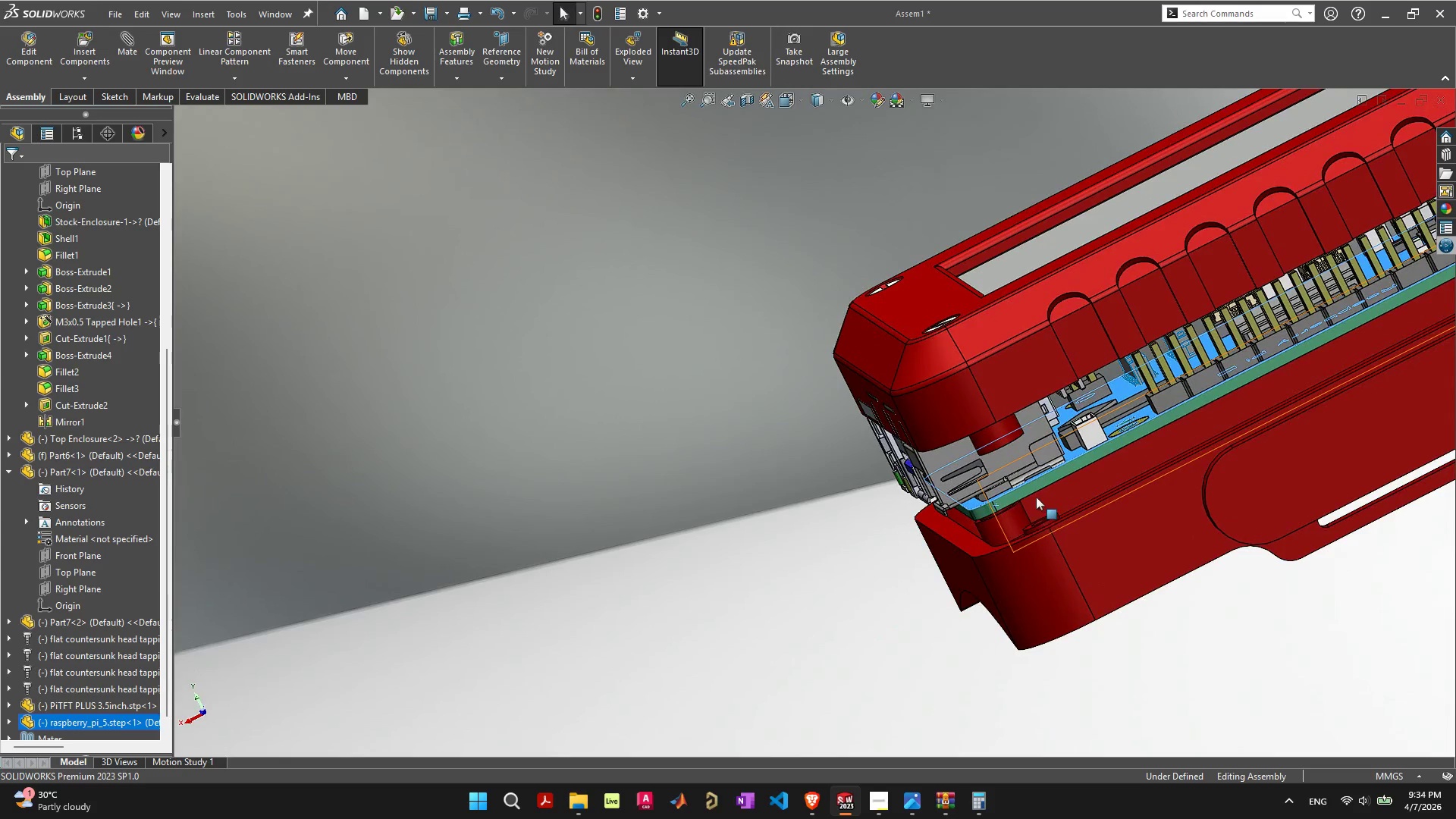 
left_click_drag(start_coordinate=[1036, 485], to_coordinate=[1067, 495])
 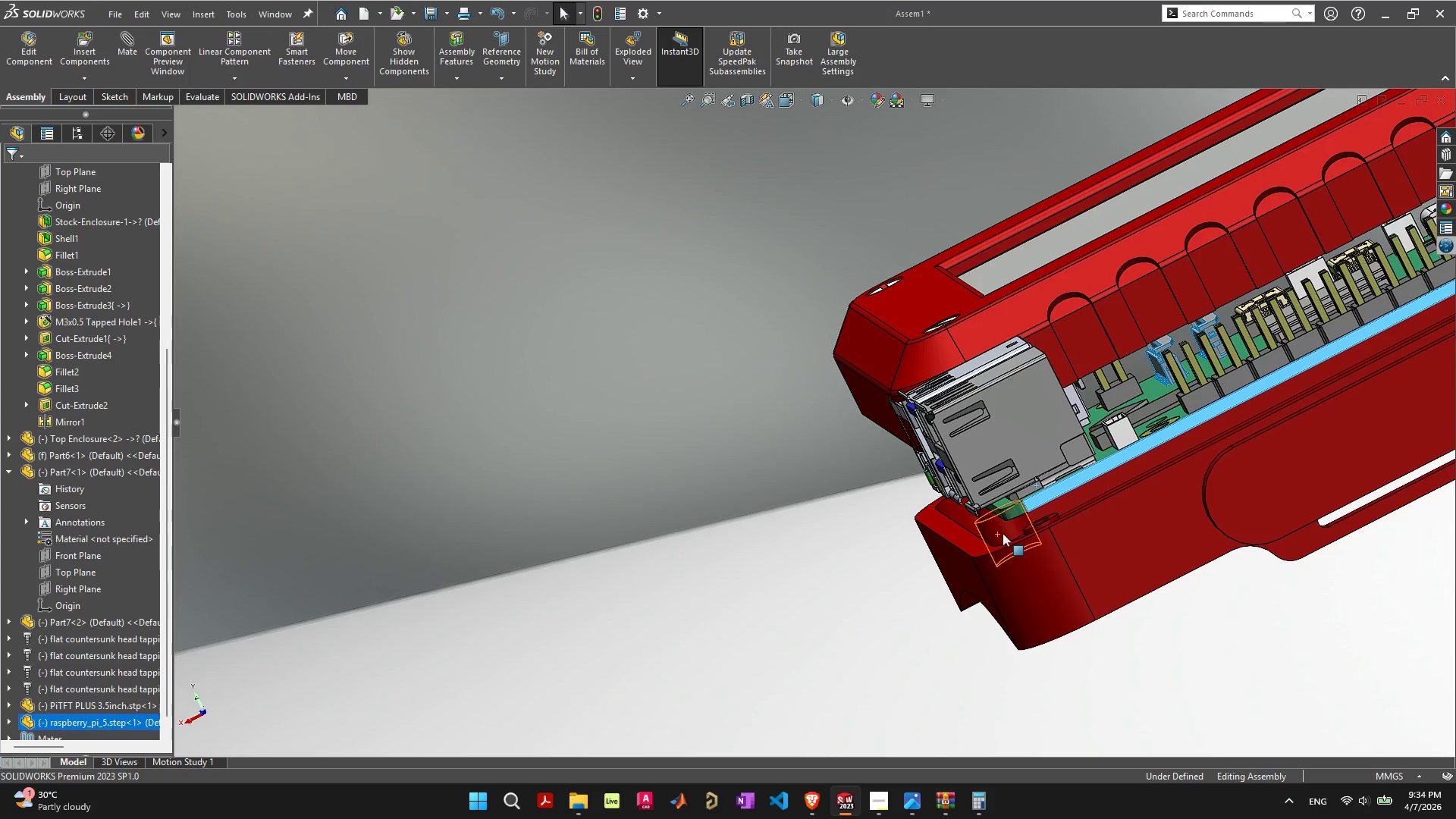 
scroll: coordinate [1270, 333], scroll_direction: up, amount: 8.0
 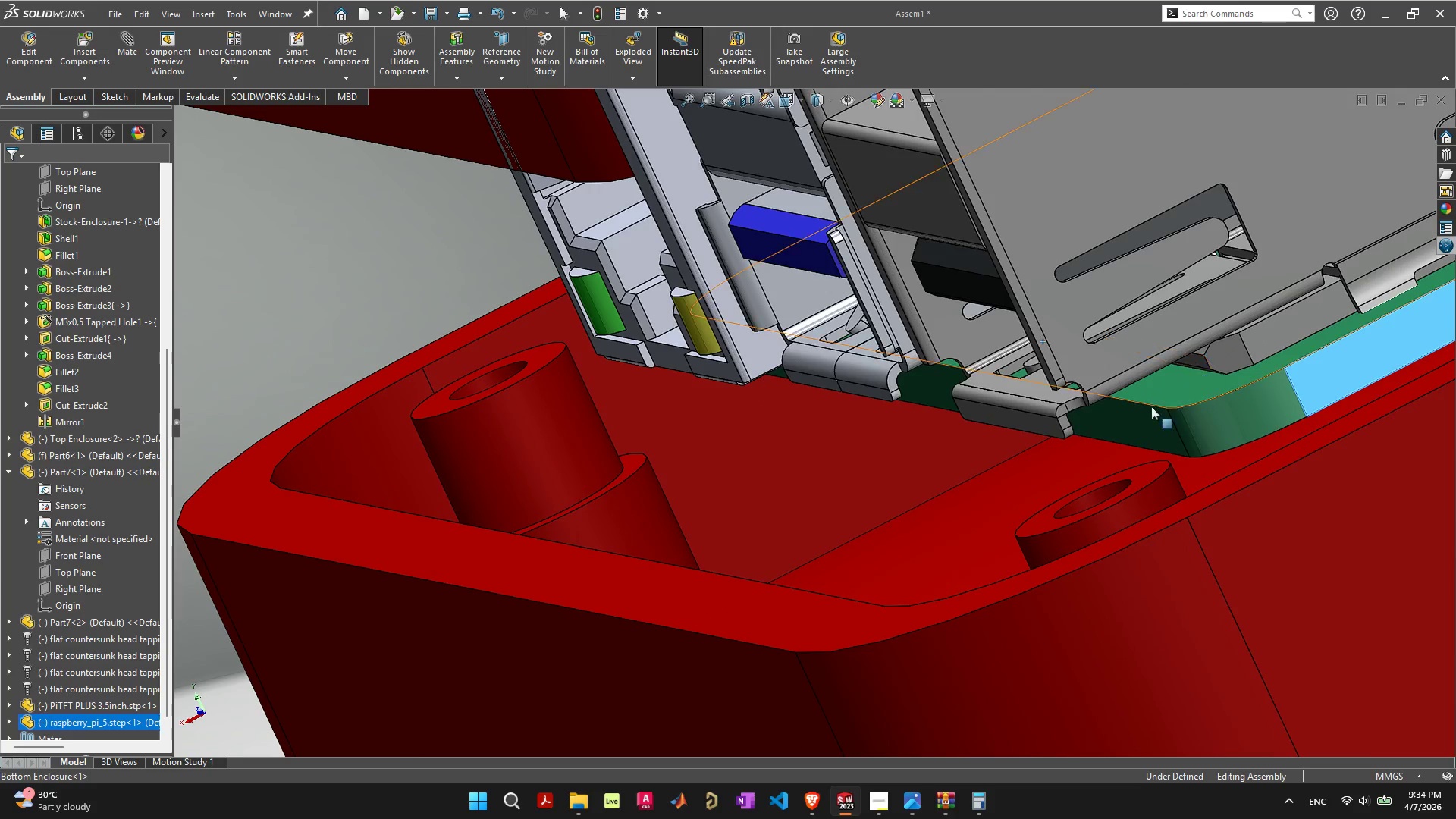 
left_click([1135, 425])
 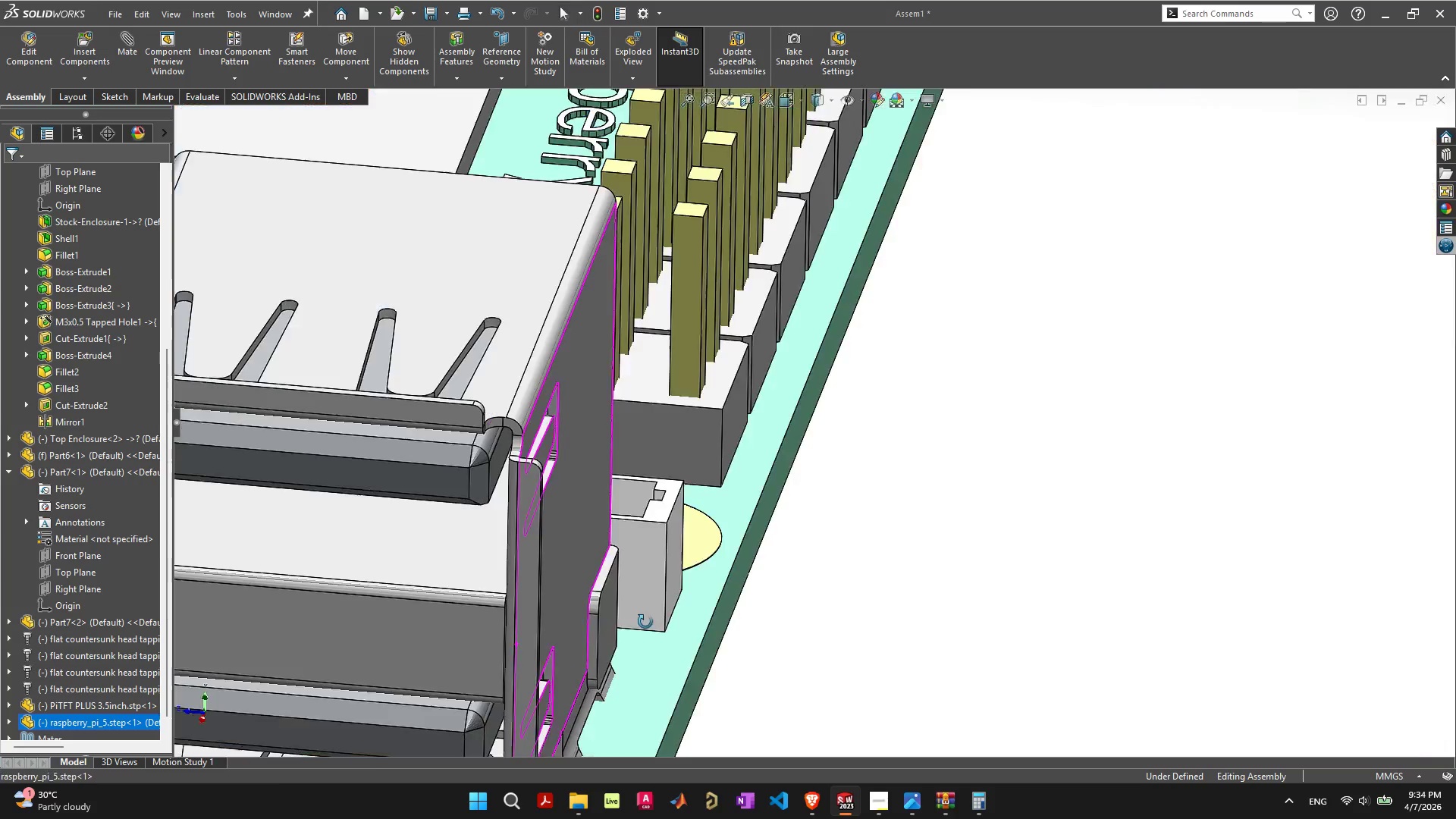 
scroll: coordinate [570, 639], scroll_direction: down, amount: 7.0
 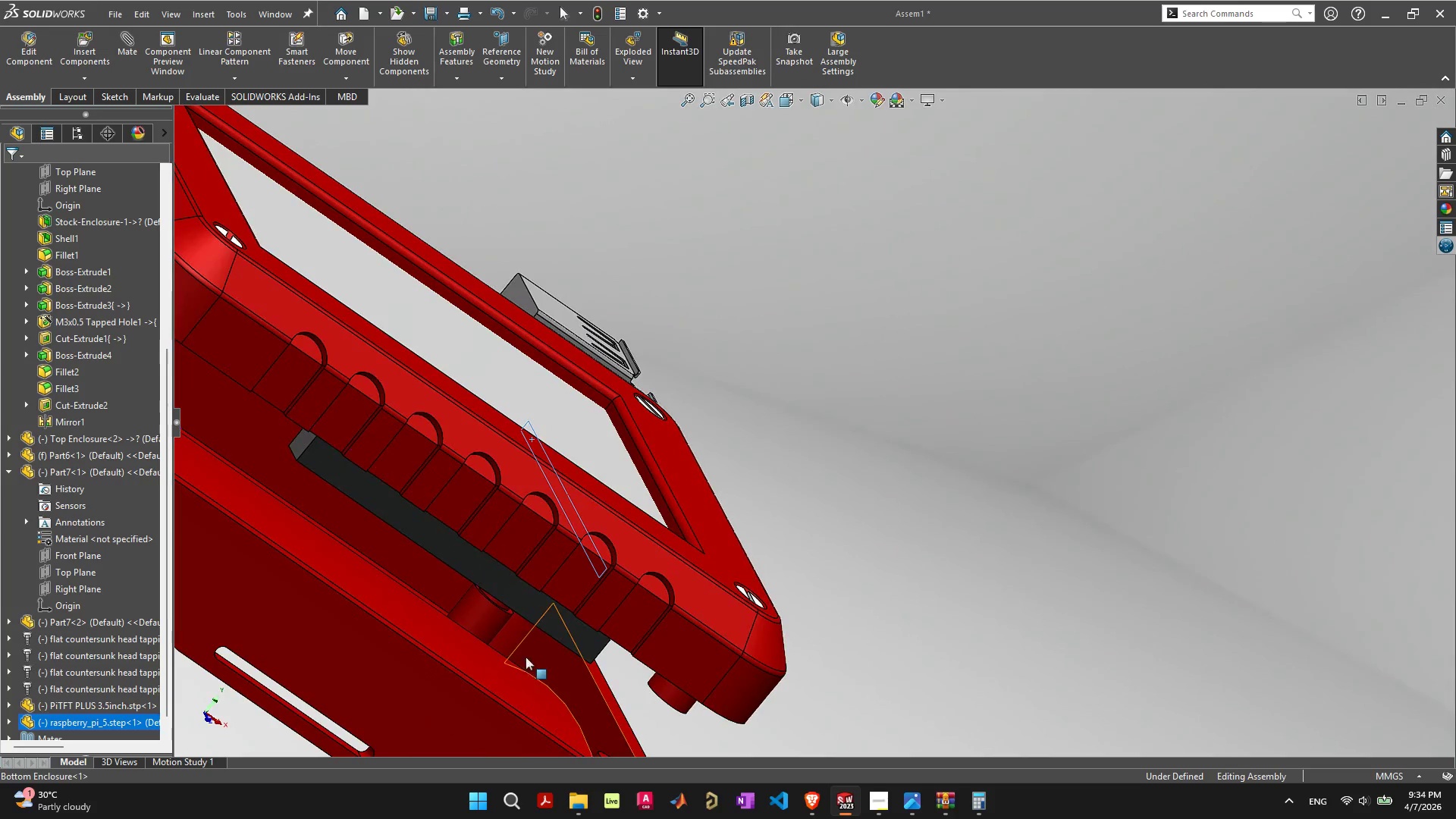 
hold_key(key=ShiftLeft, duration=0.33)
left_click([573, 685])
 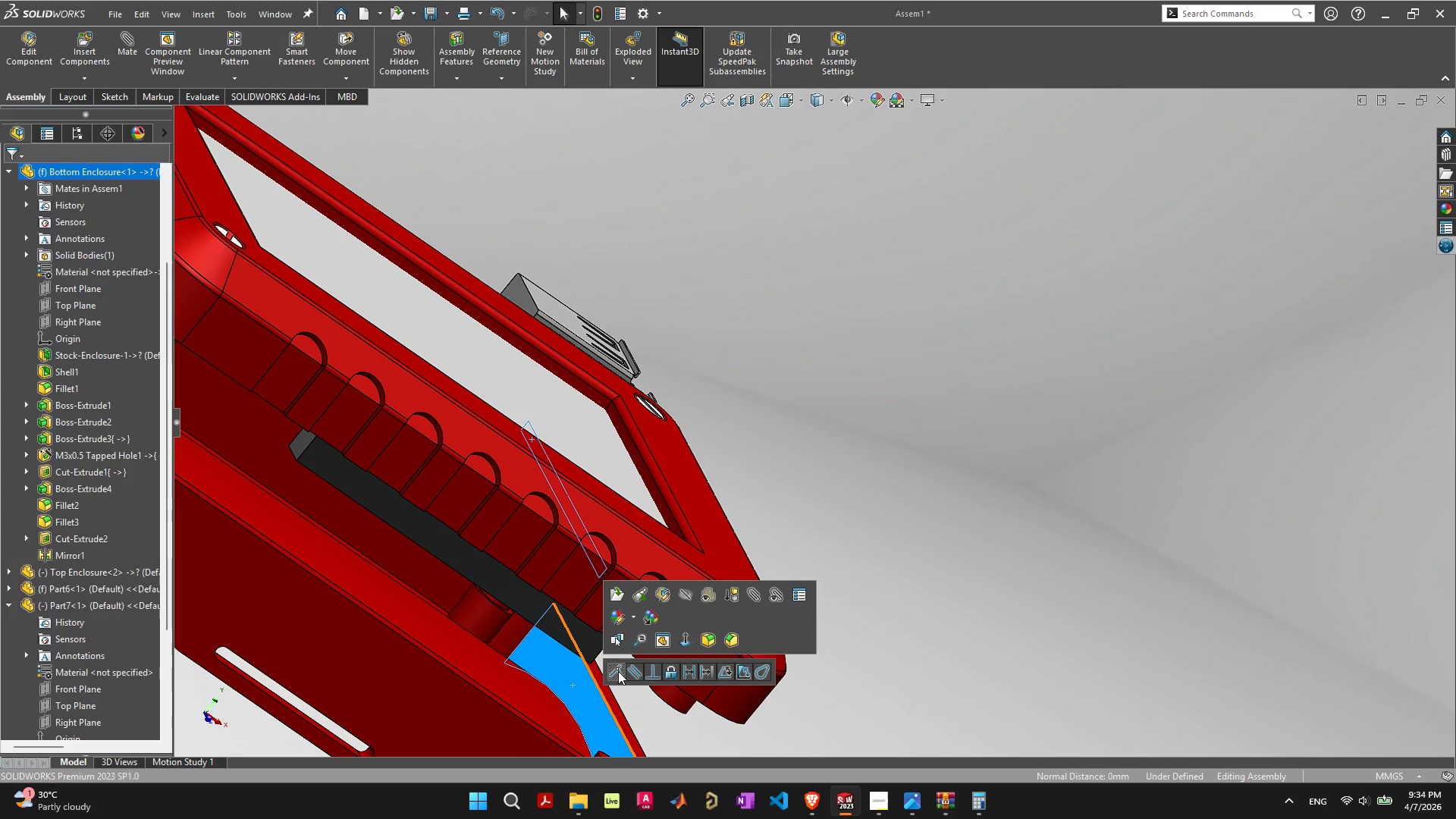 
left_click([619, 670])
 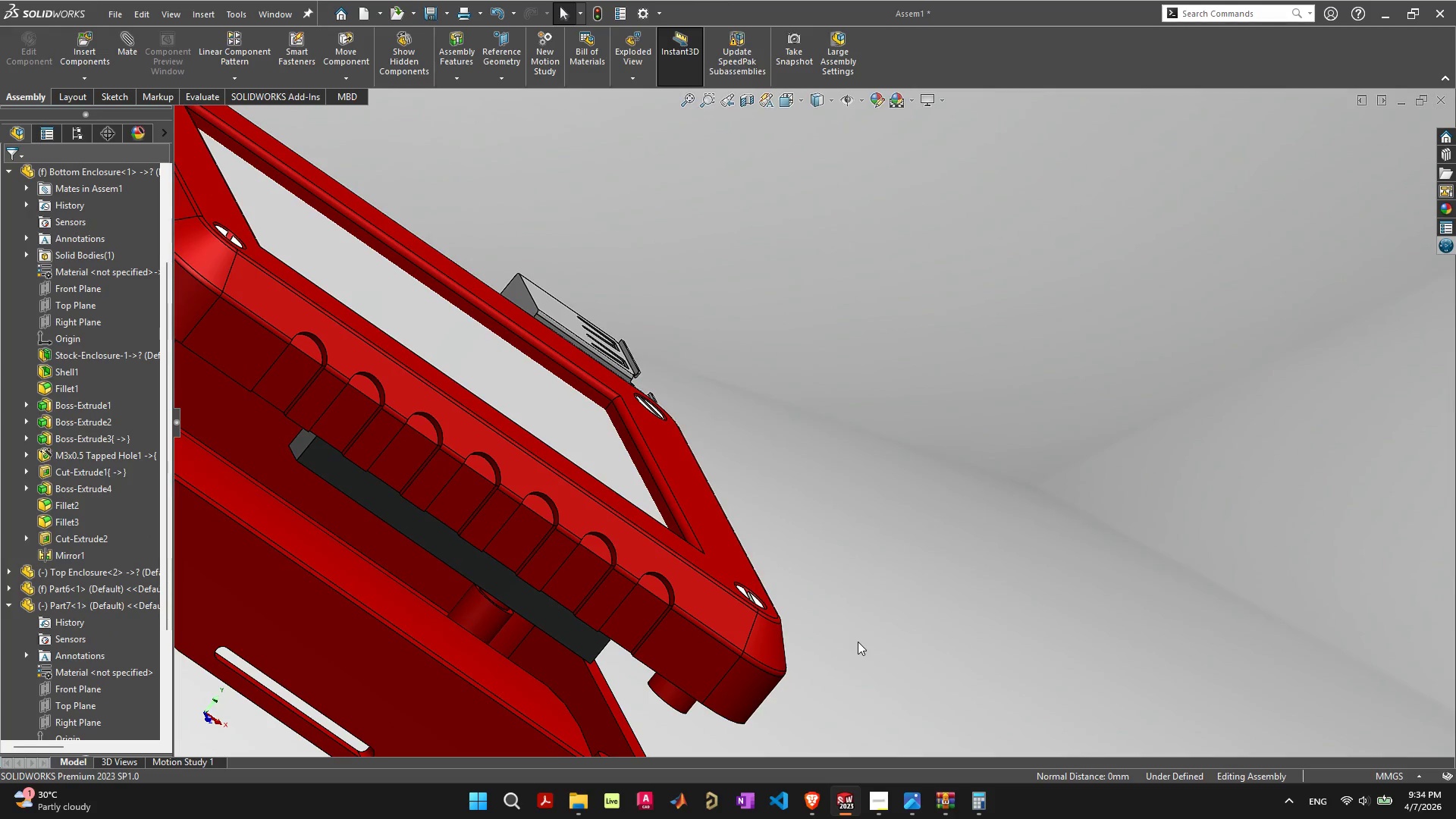 
scroll: coordinate [779, 603], scroll_direction: down, amount: 5.0
 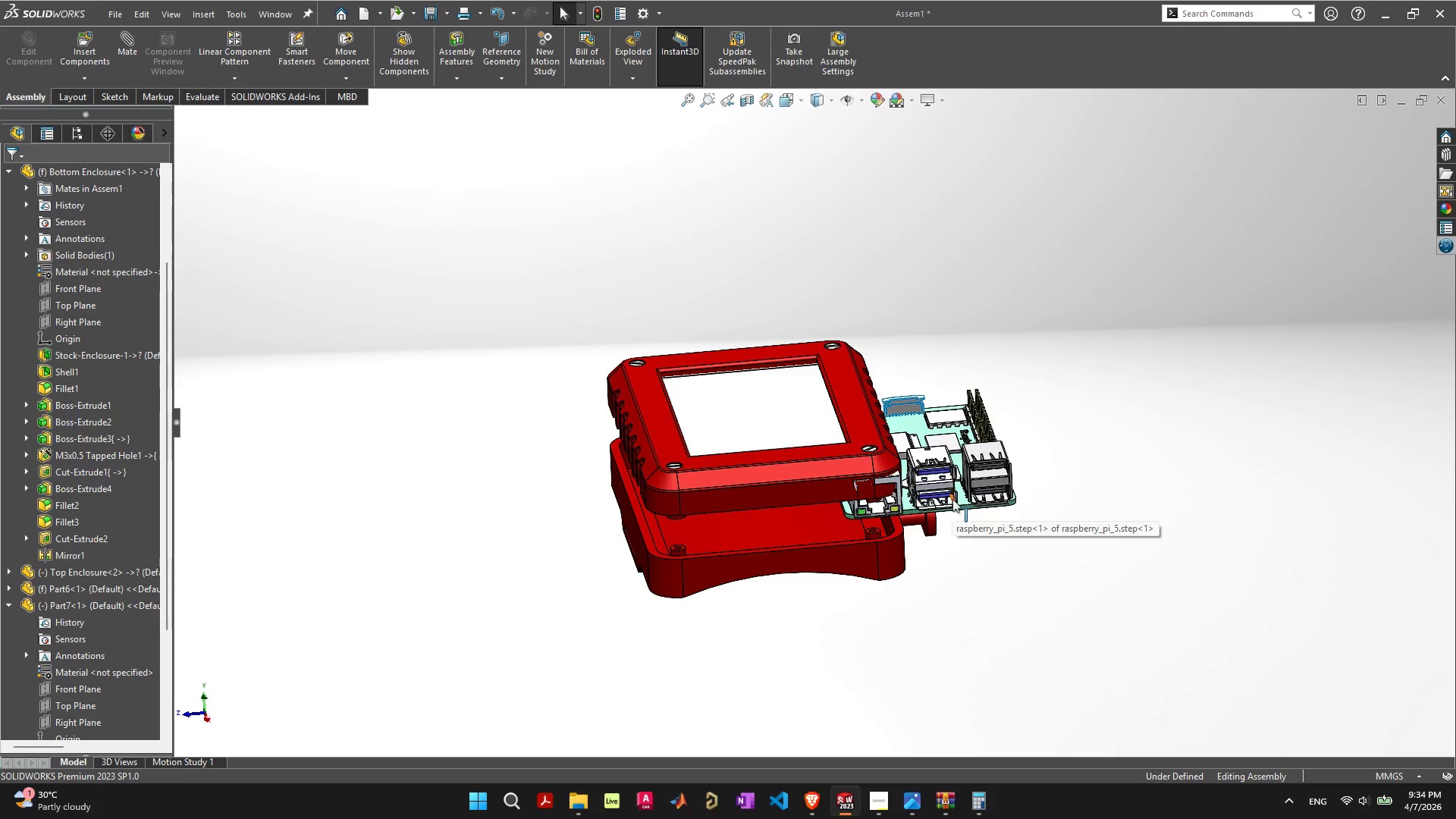 
left_click_drag(start_coordinate=[961, 499], to_coordinate=[712, 551])
 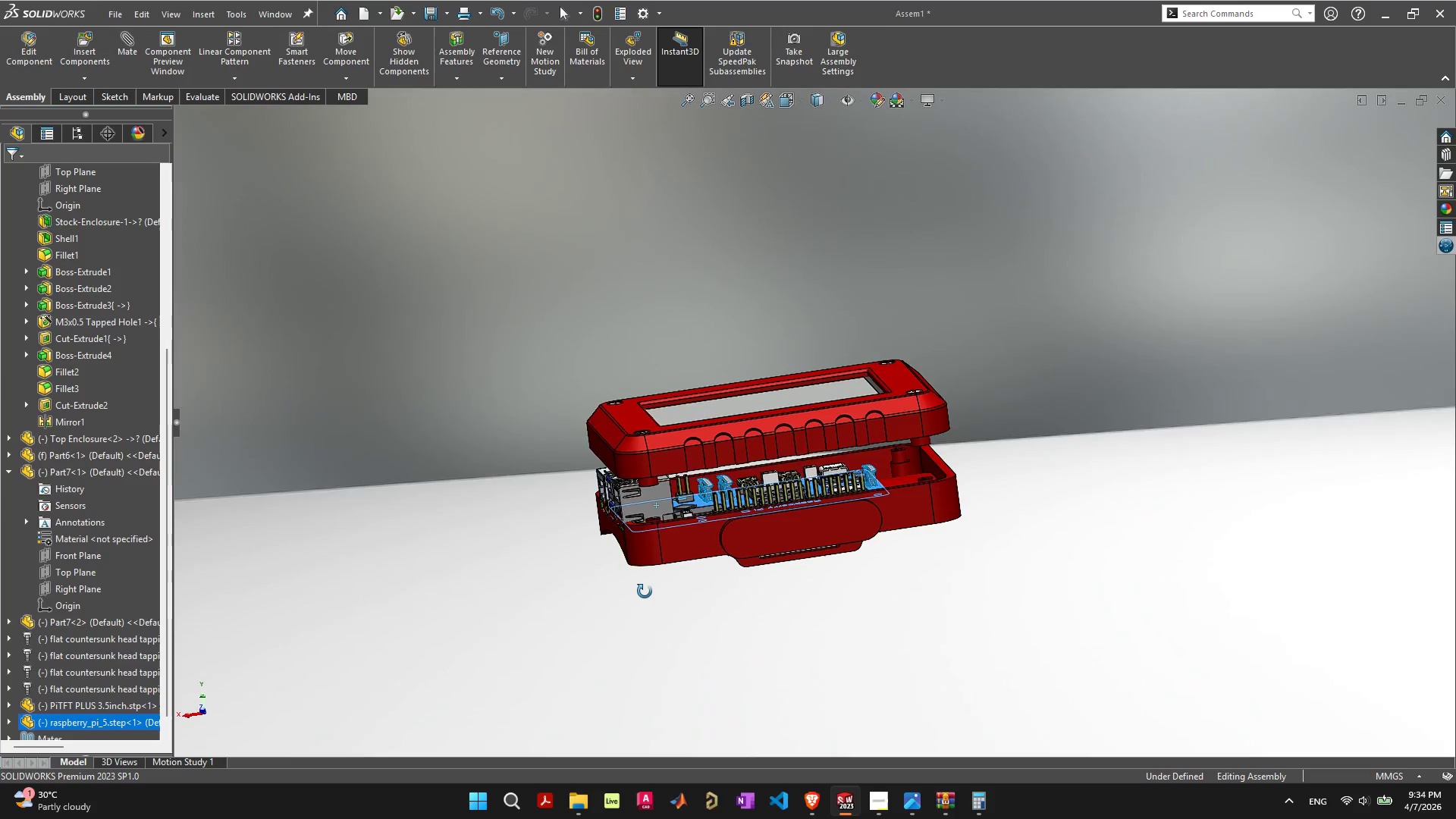 
key(Control+S)
 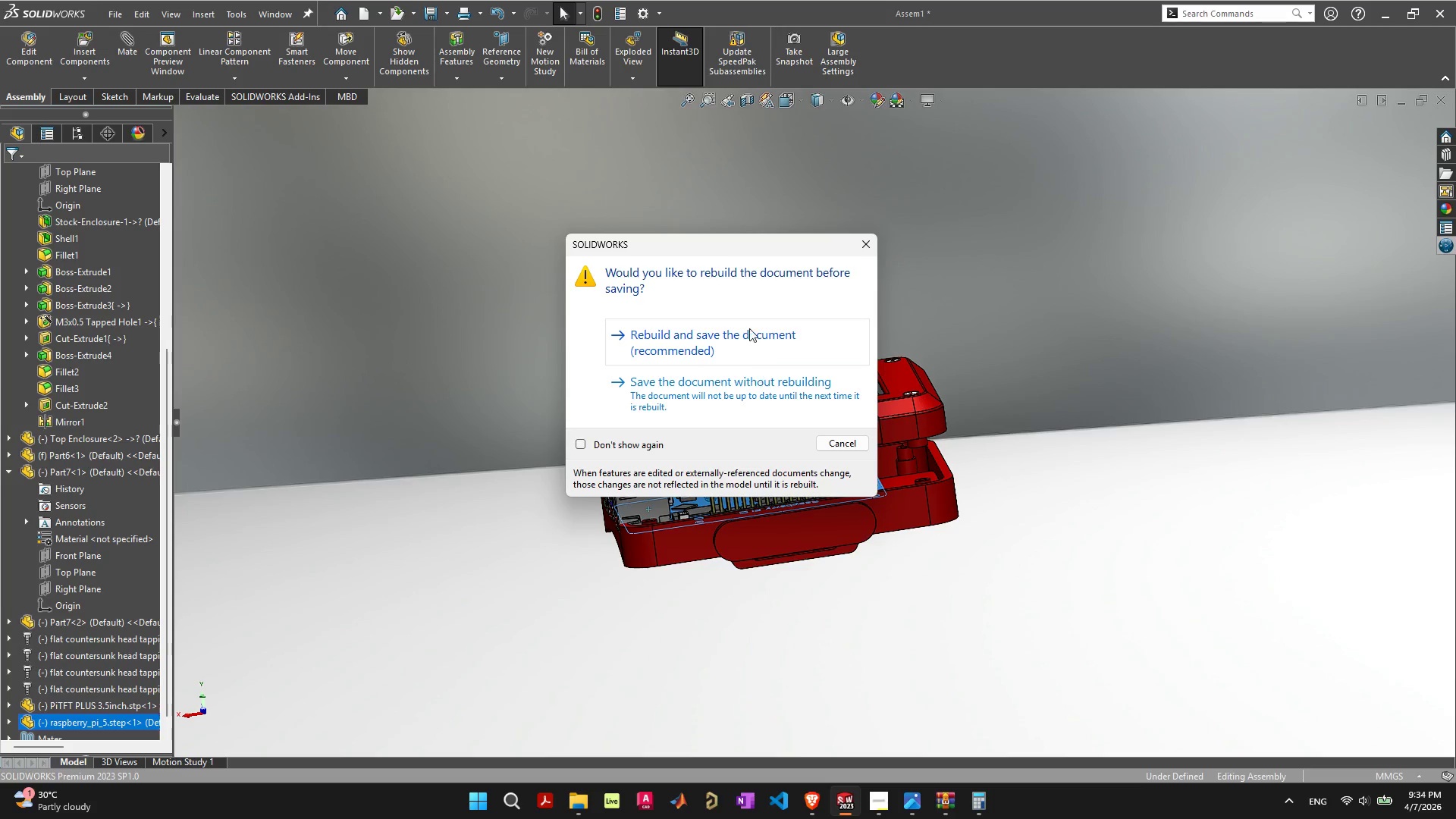 
left_click([744, 353])
 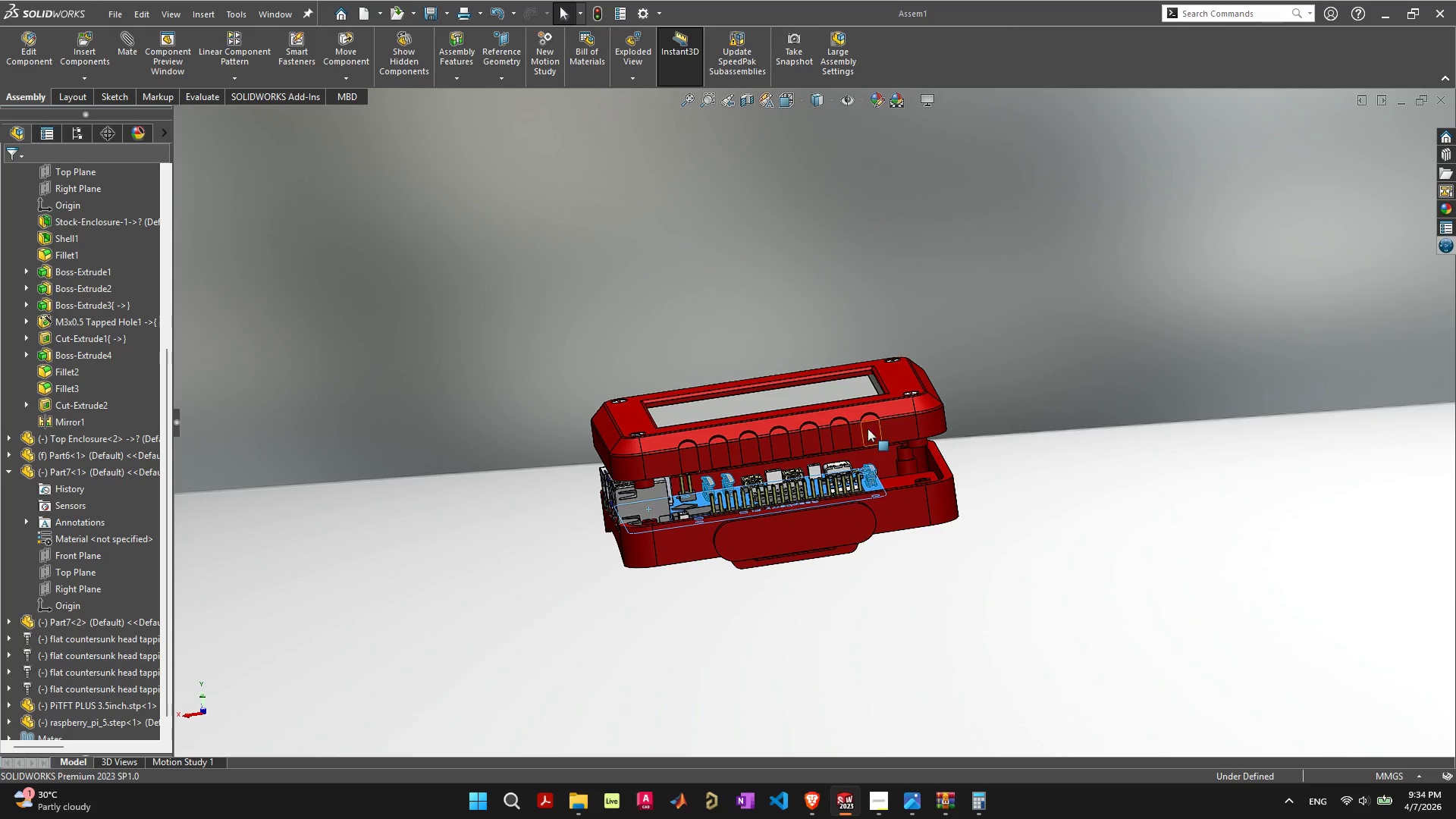 
wait(5.95)
 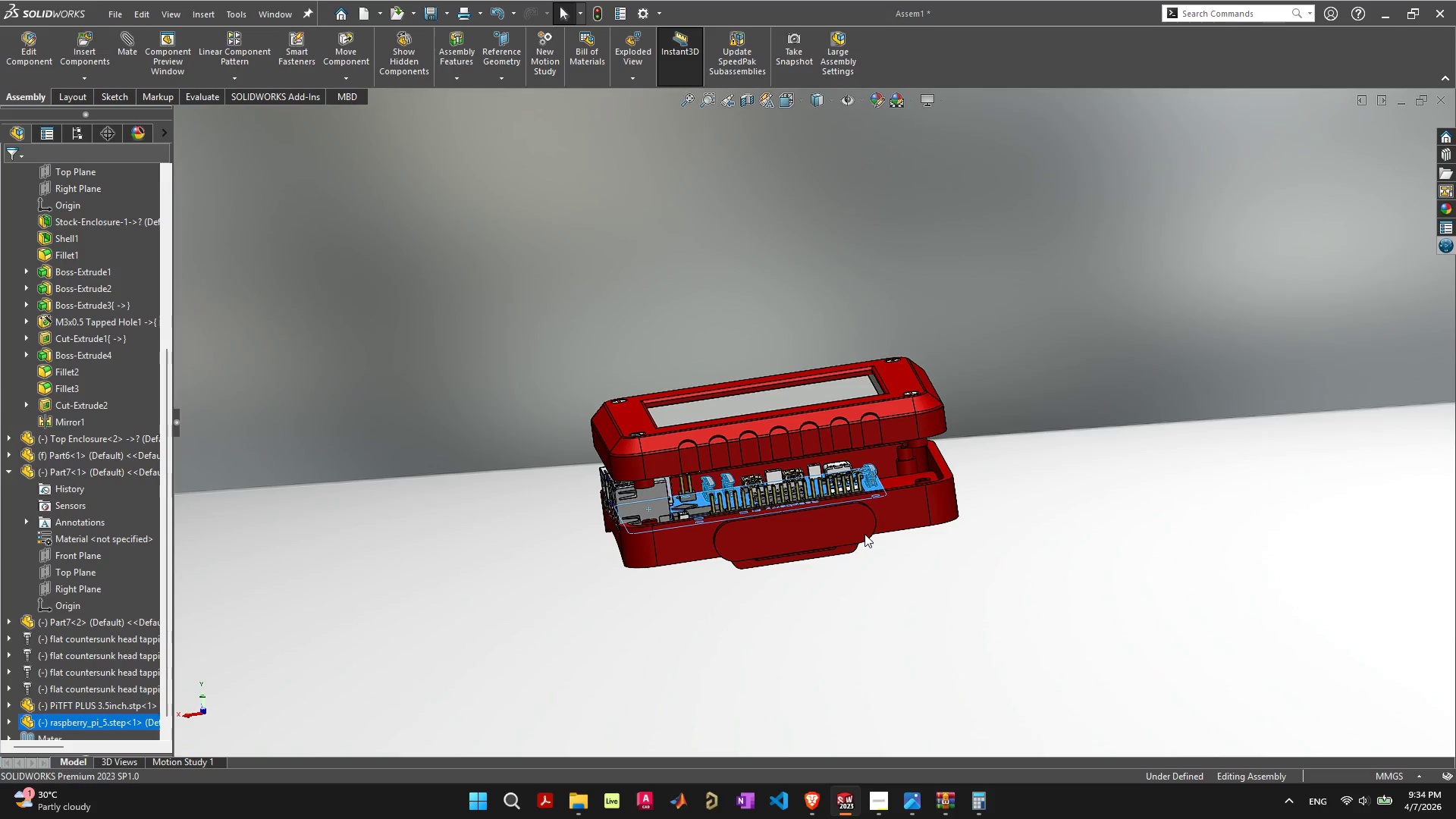 
scroll: coordinate [855, 408], scroll_direction: up, amount: 4.0
 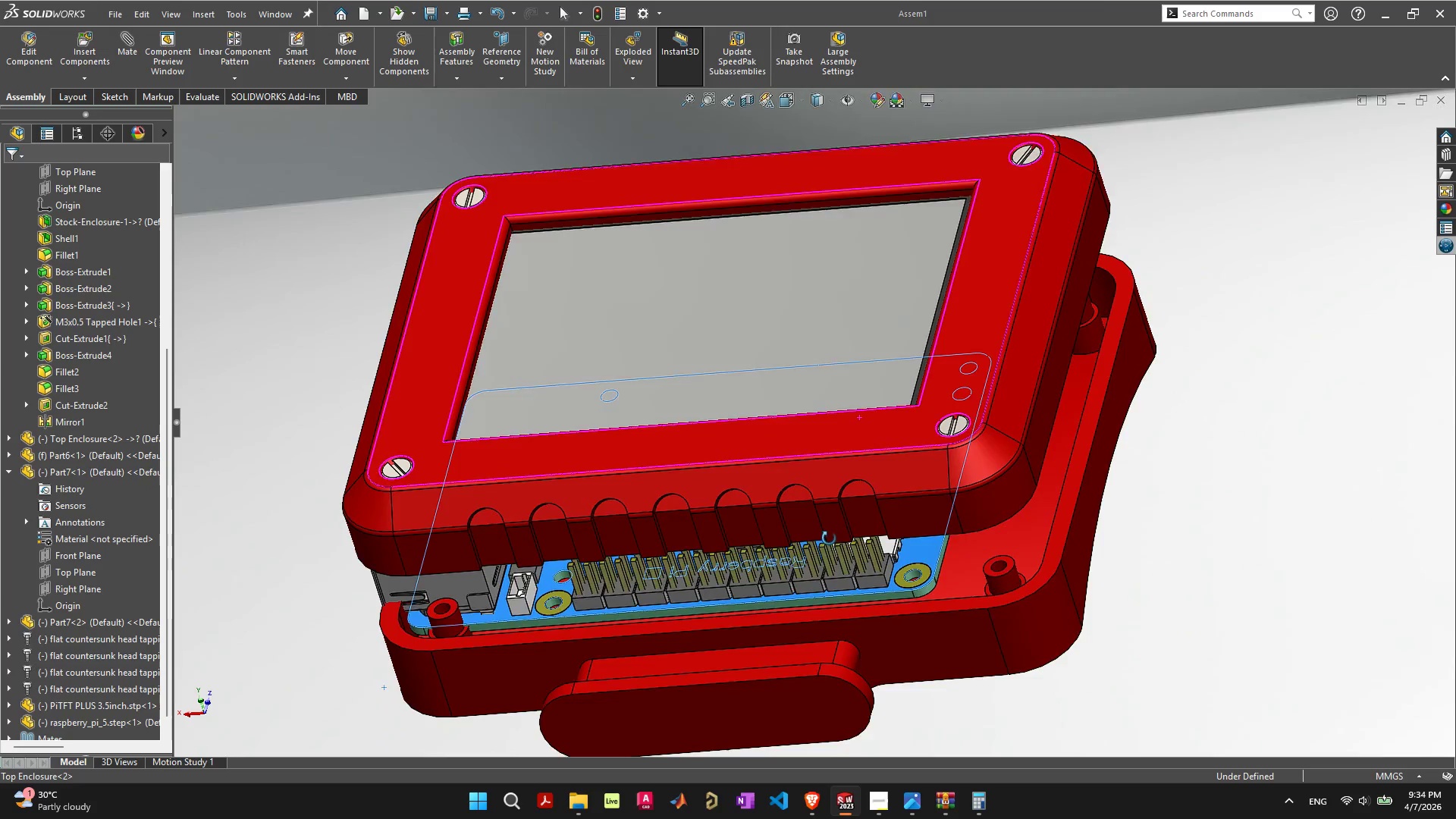 
scroll: coordinate [827, 557], scroll_direction: down, amount: 1.0
 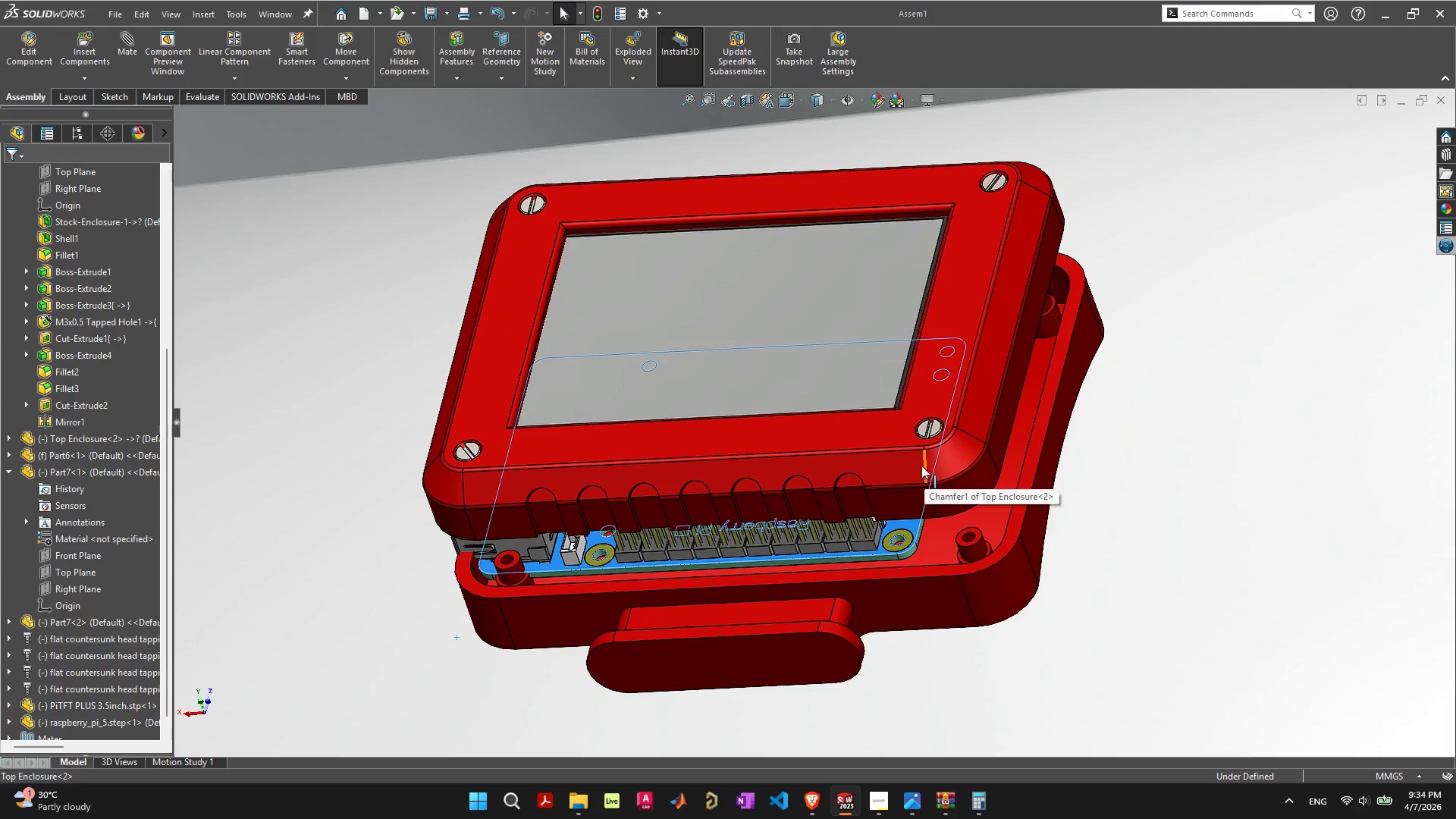 
left_click_drag(start_coordinate=[911, 468], to_coordinate=[924, 309])
 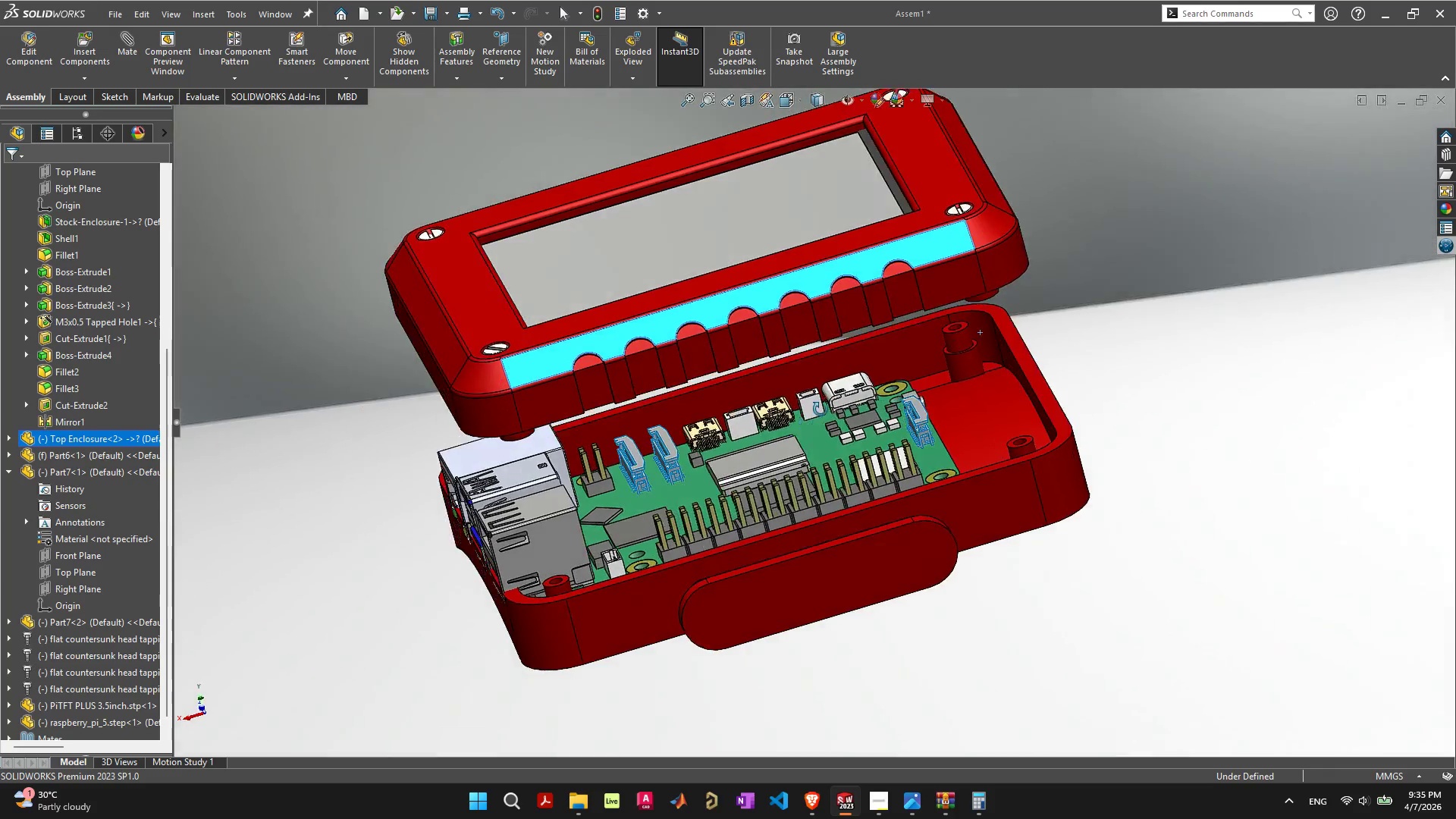 
wait(23.39)
 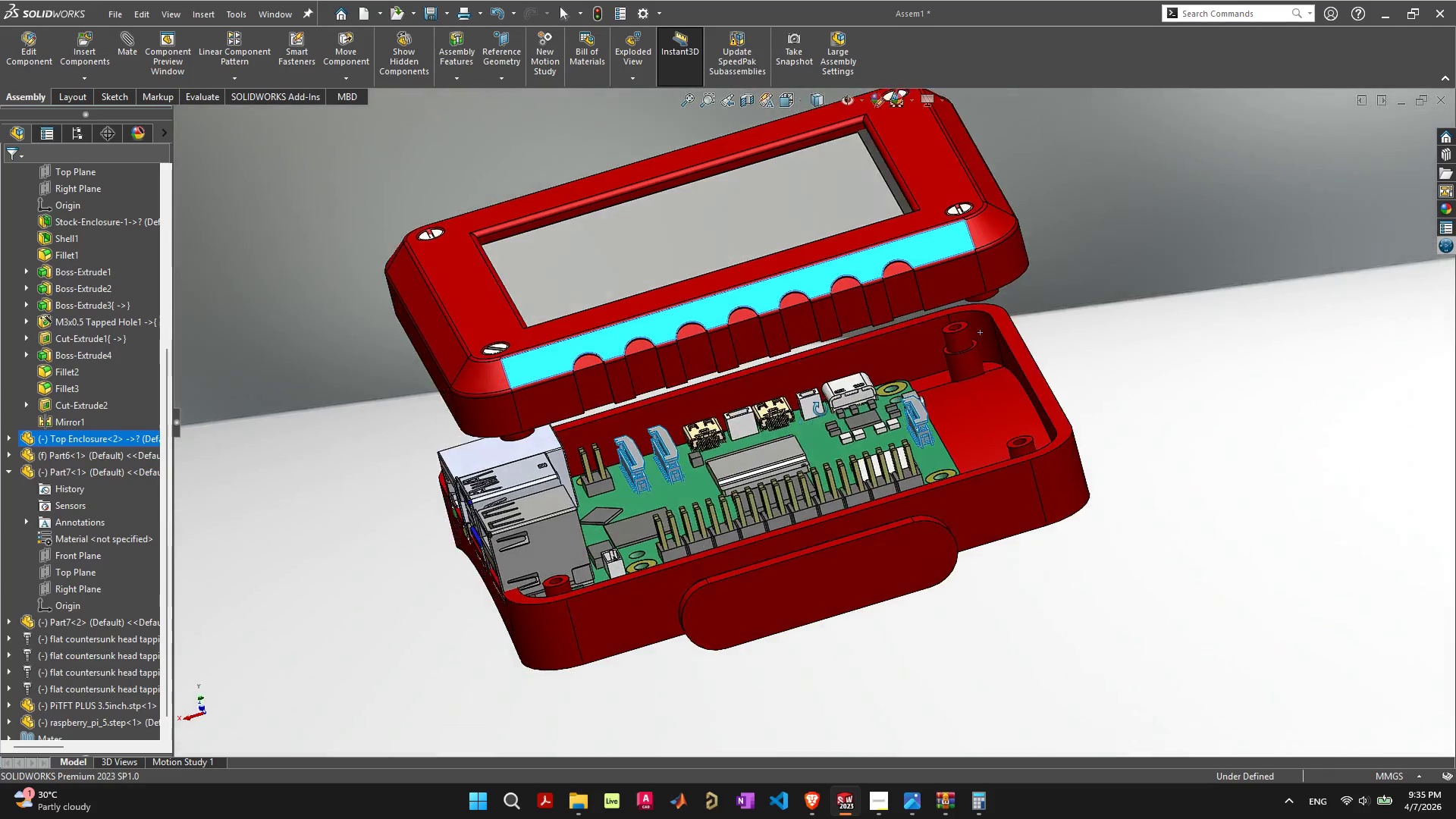 
left_click([855, 453])
 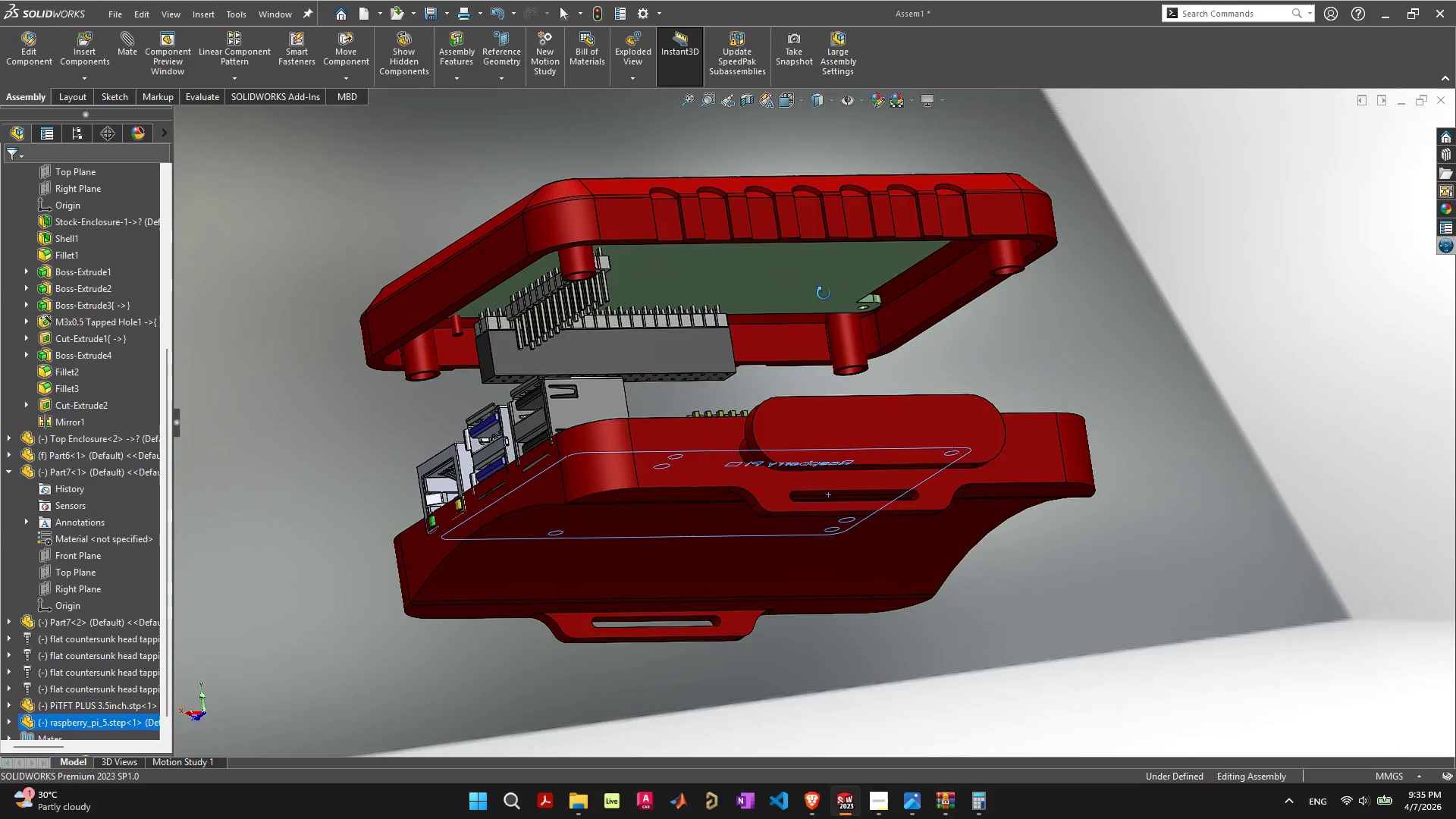 
left_click([802, 268])
 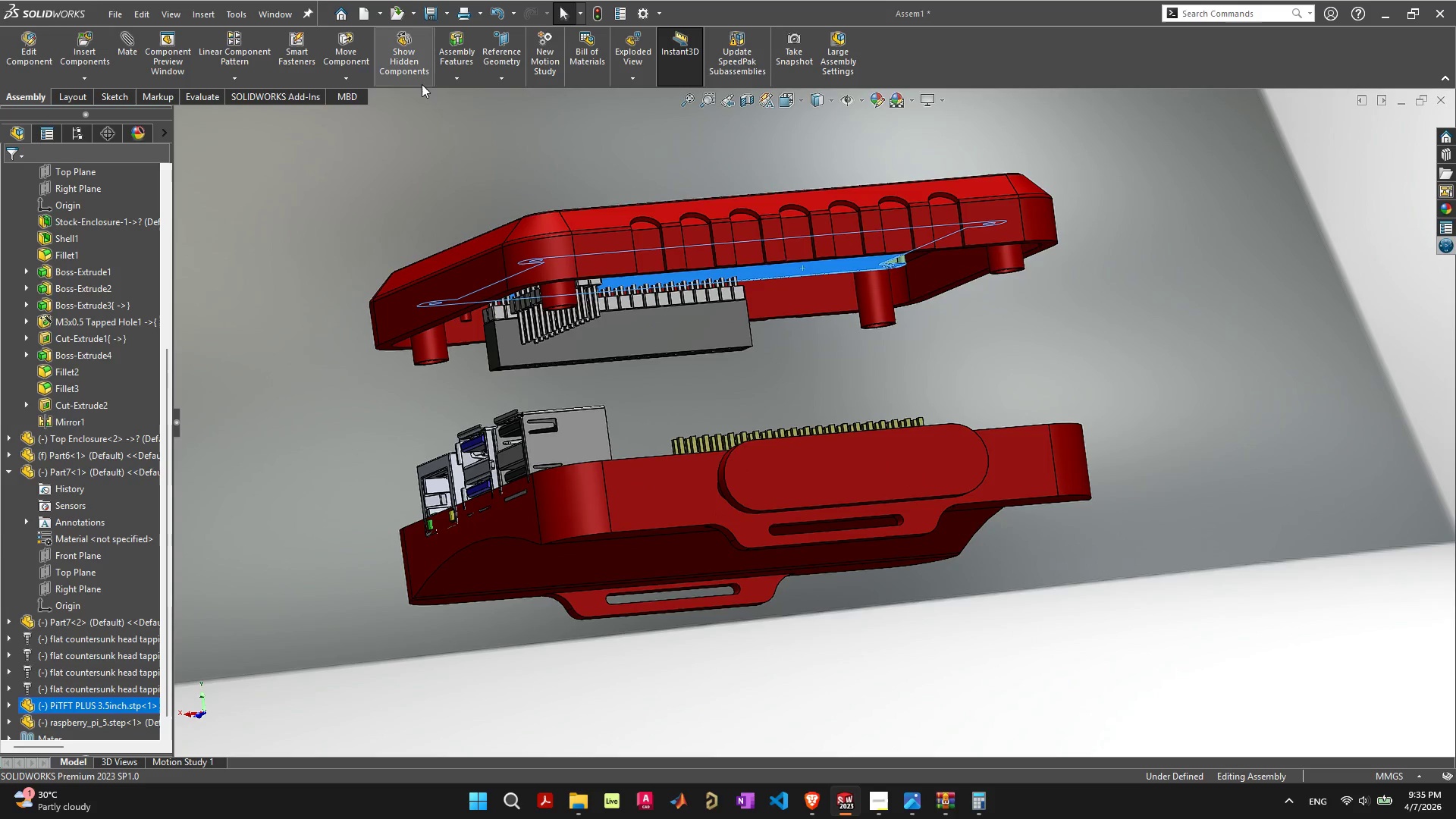 
left_click([351, 75])
 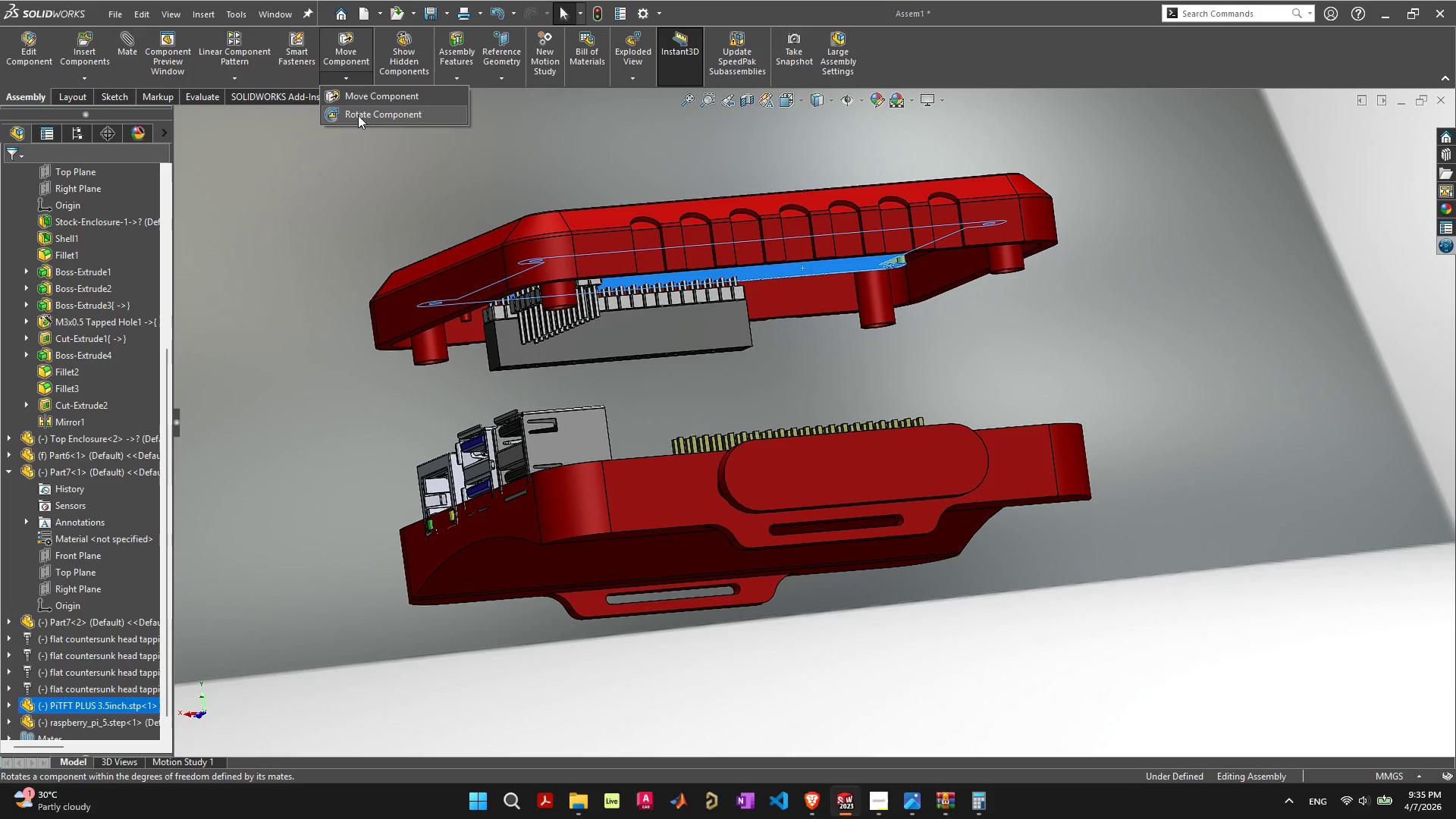 
left_click([358, 115])
 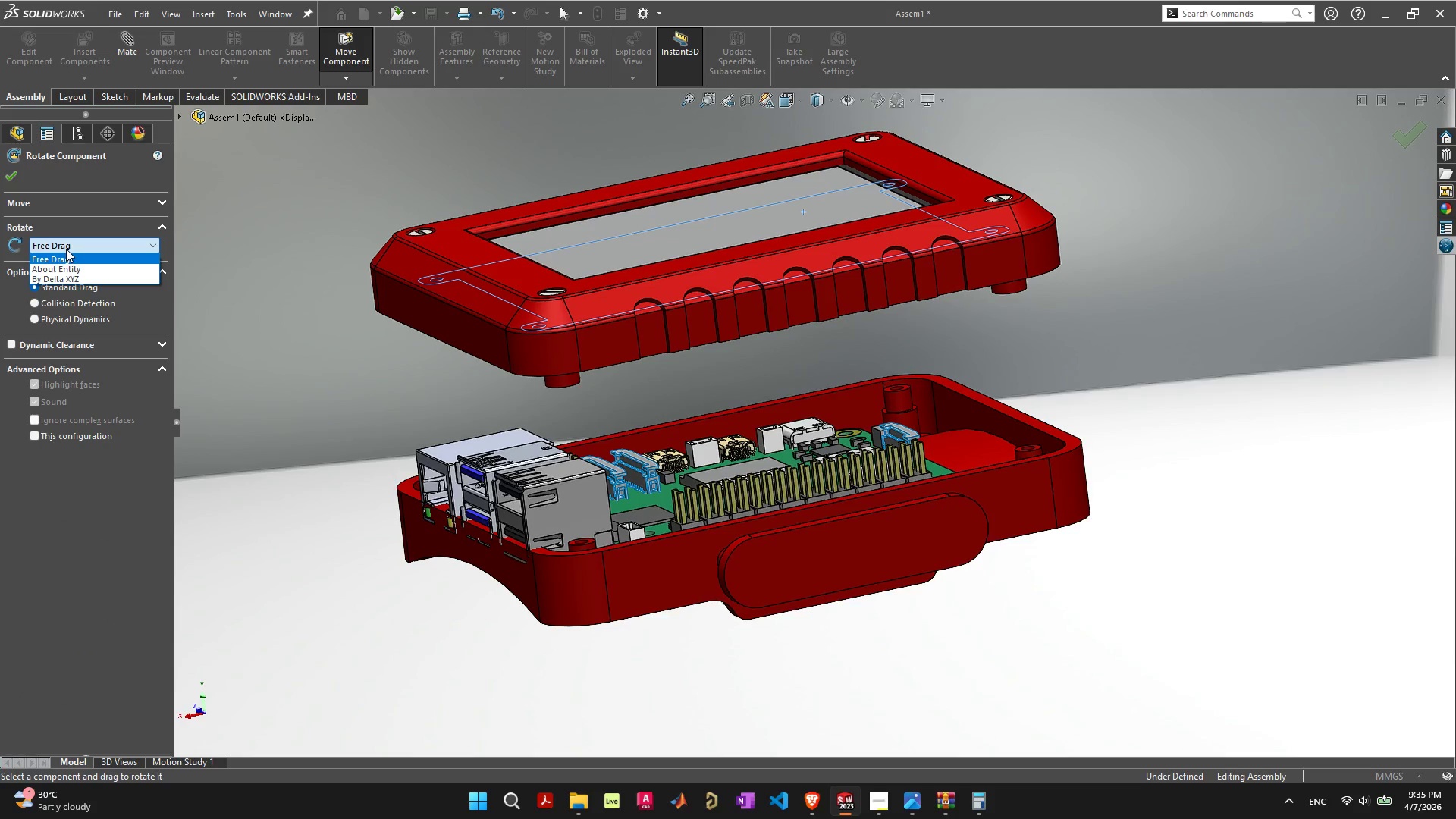 
wait(6.56)
 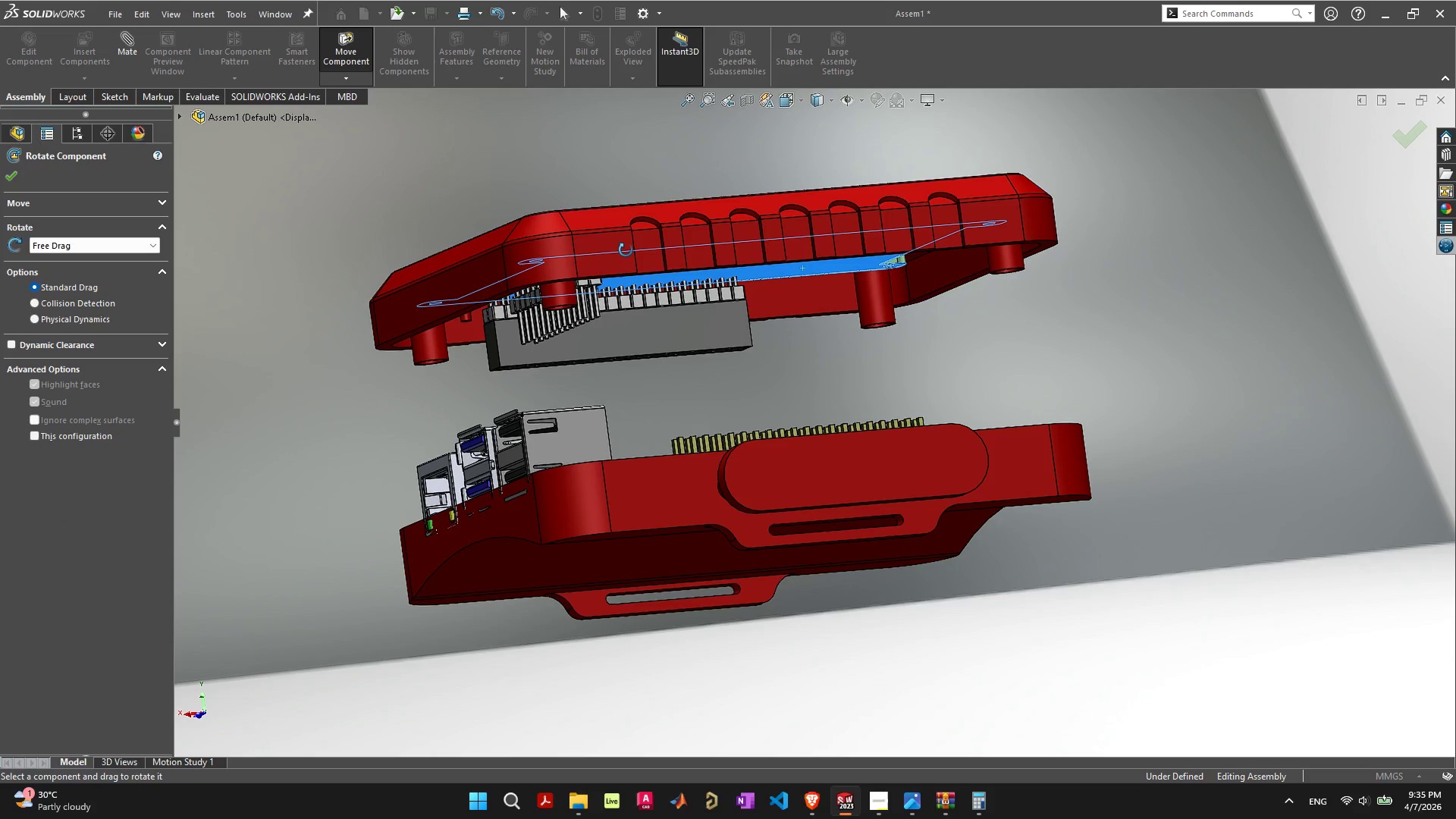 
left_click([73, 271])
 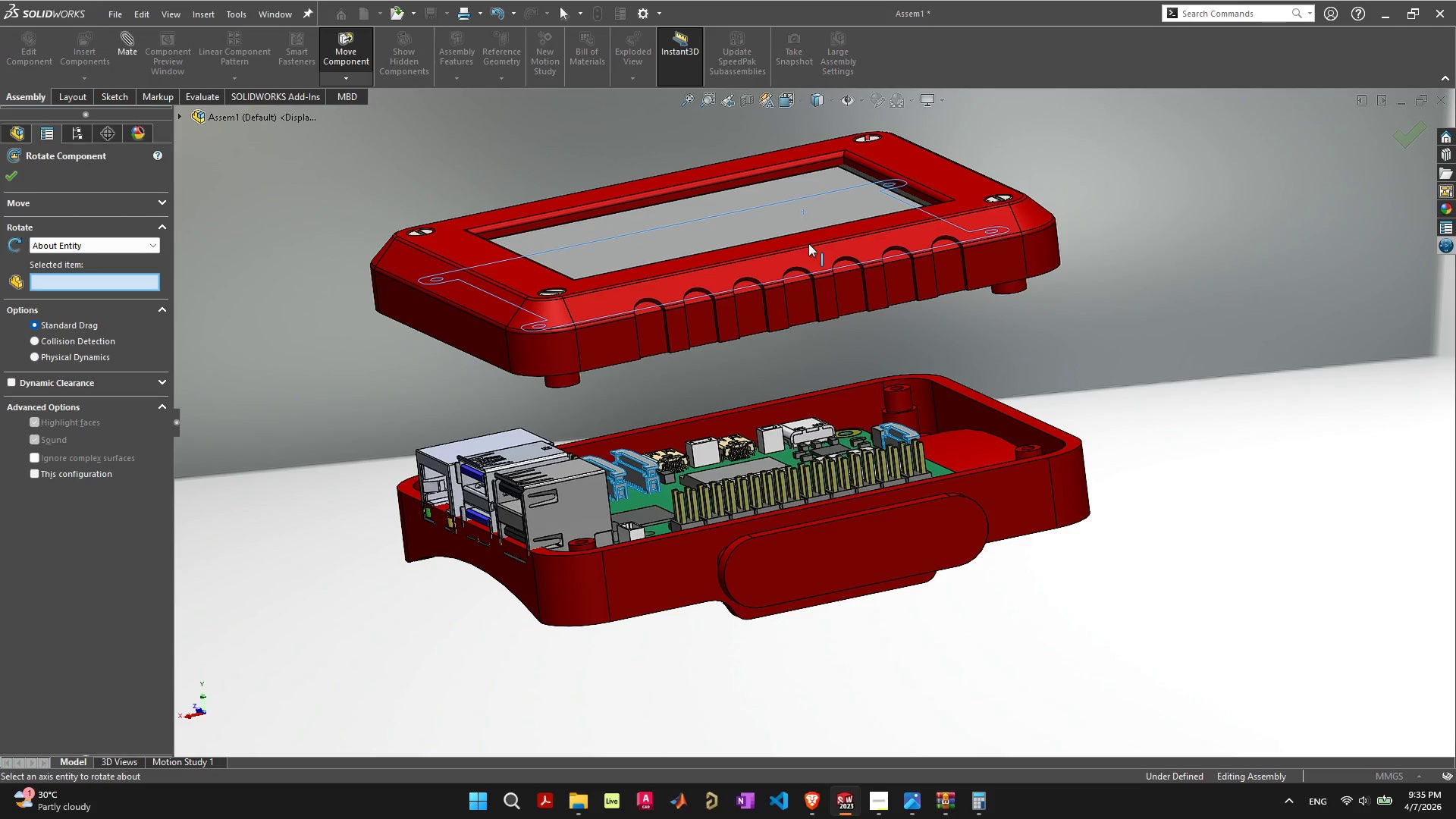 
wait(7.25)
 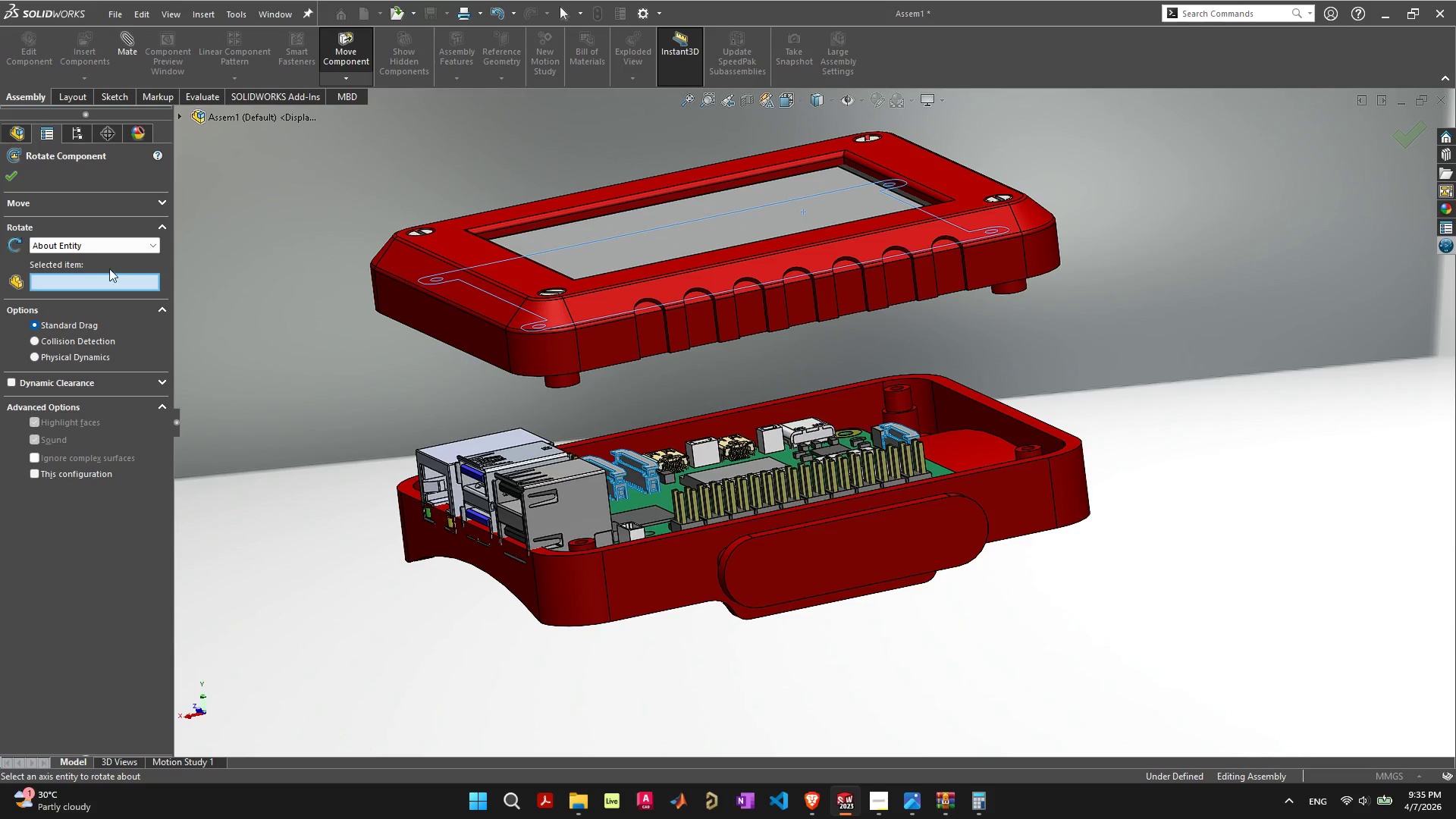 
left_click([808, 231])
 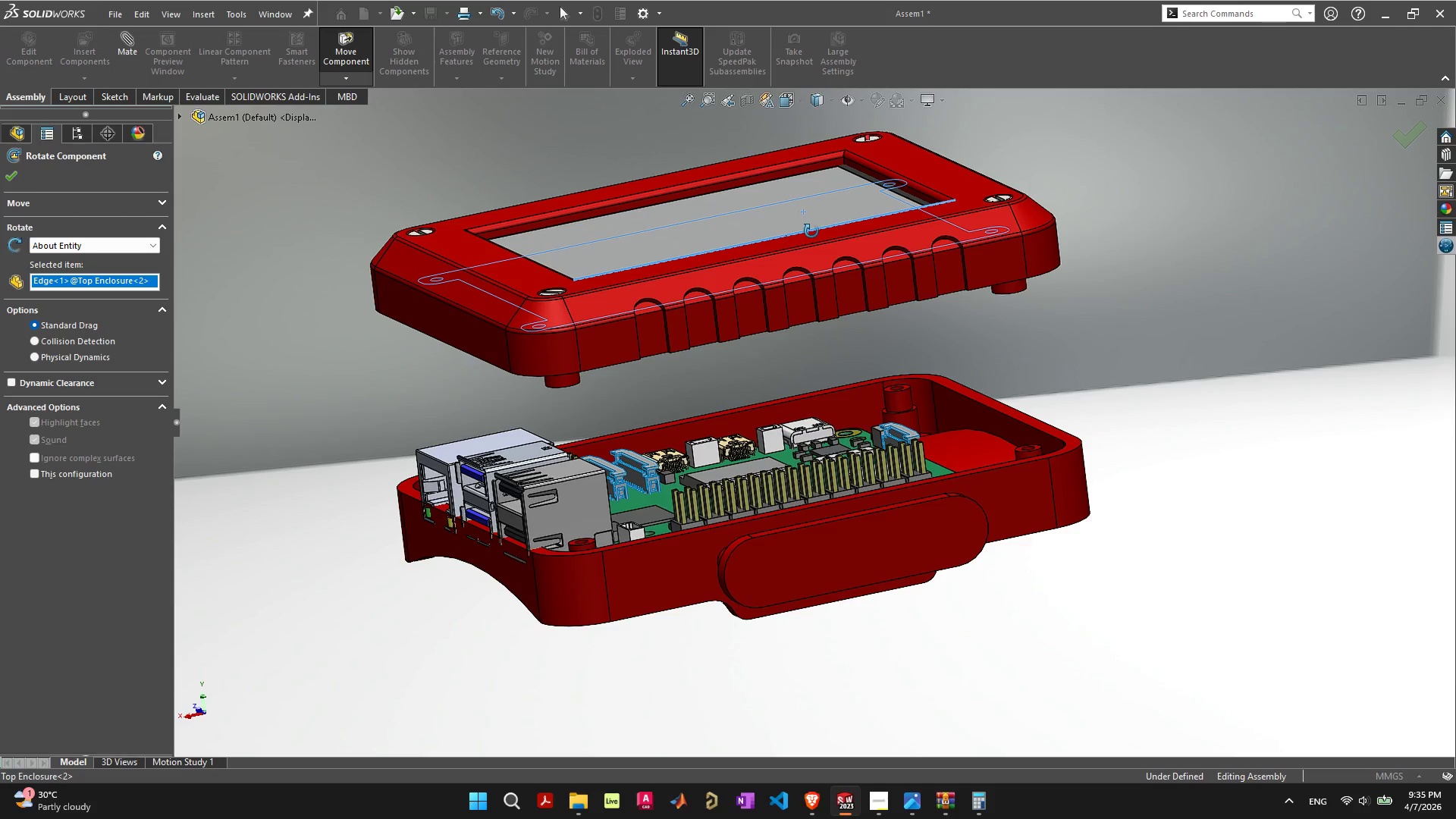 
left_click_drag(start_coordinate=[811, 231], to_coordinate=[802, 365])
 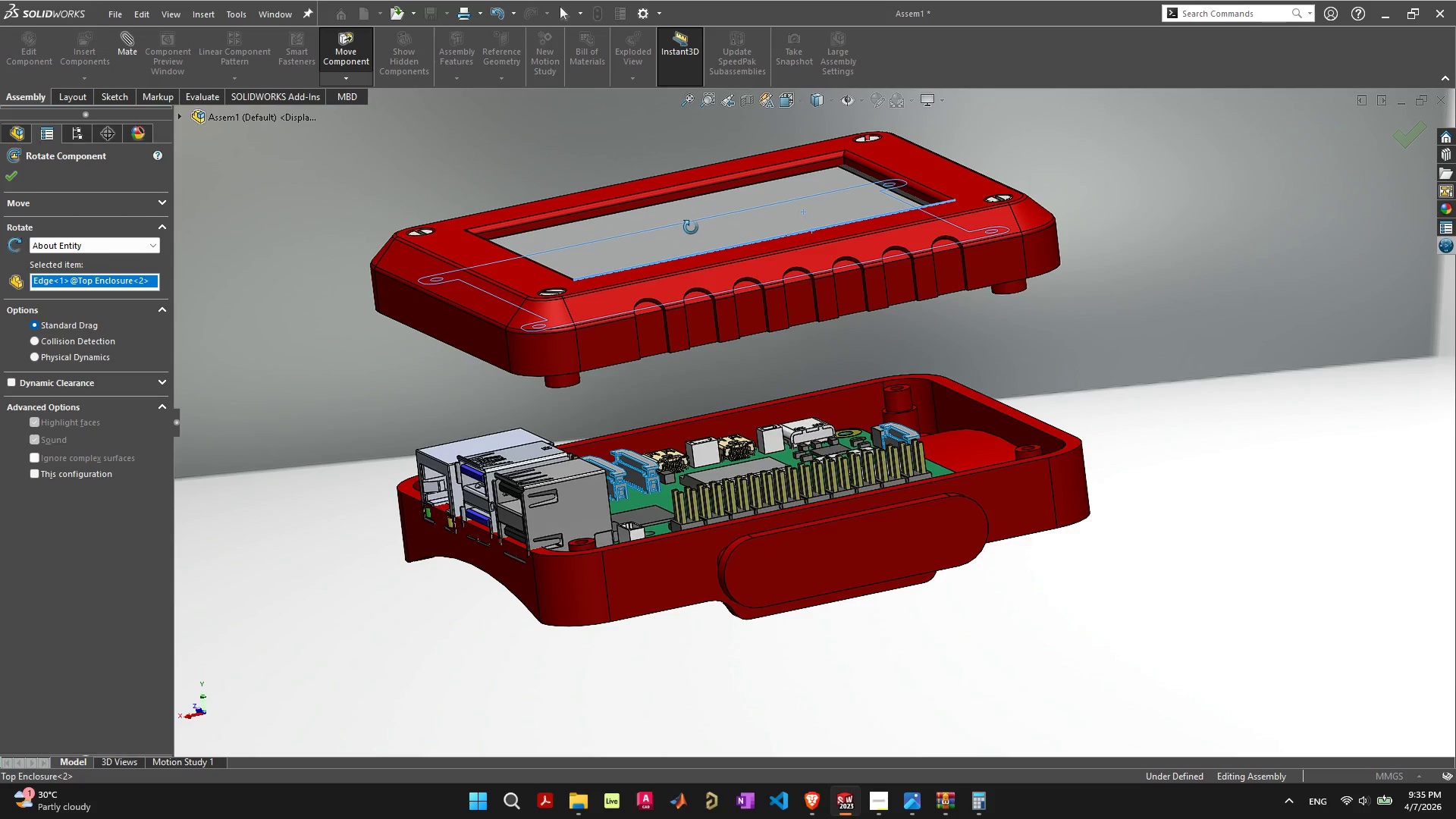 
left_click_drag(start_coordinate=[691, 228], to_coordinate=[691, 292])
 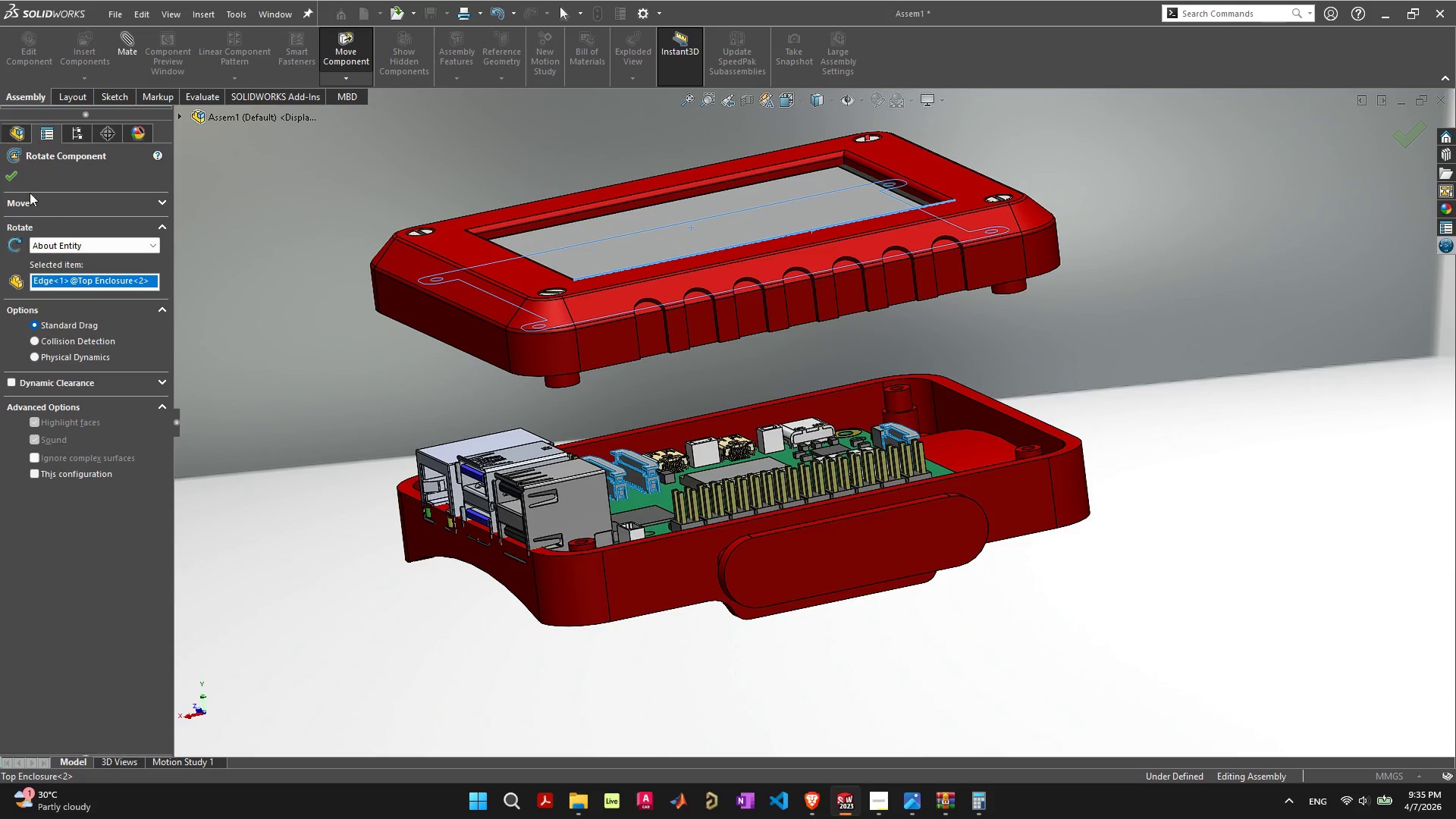 
left_click([16, 176])
 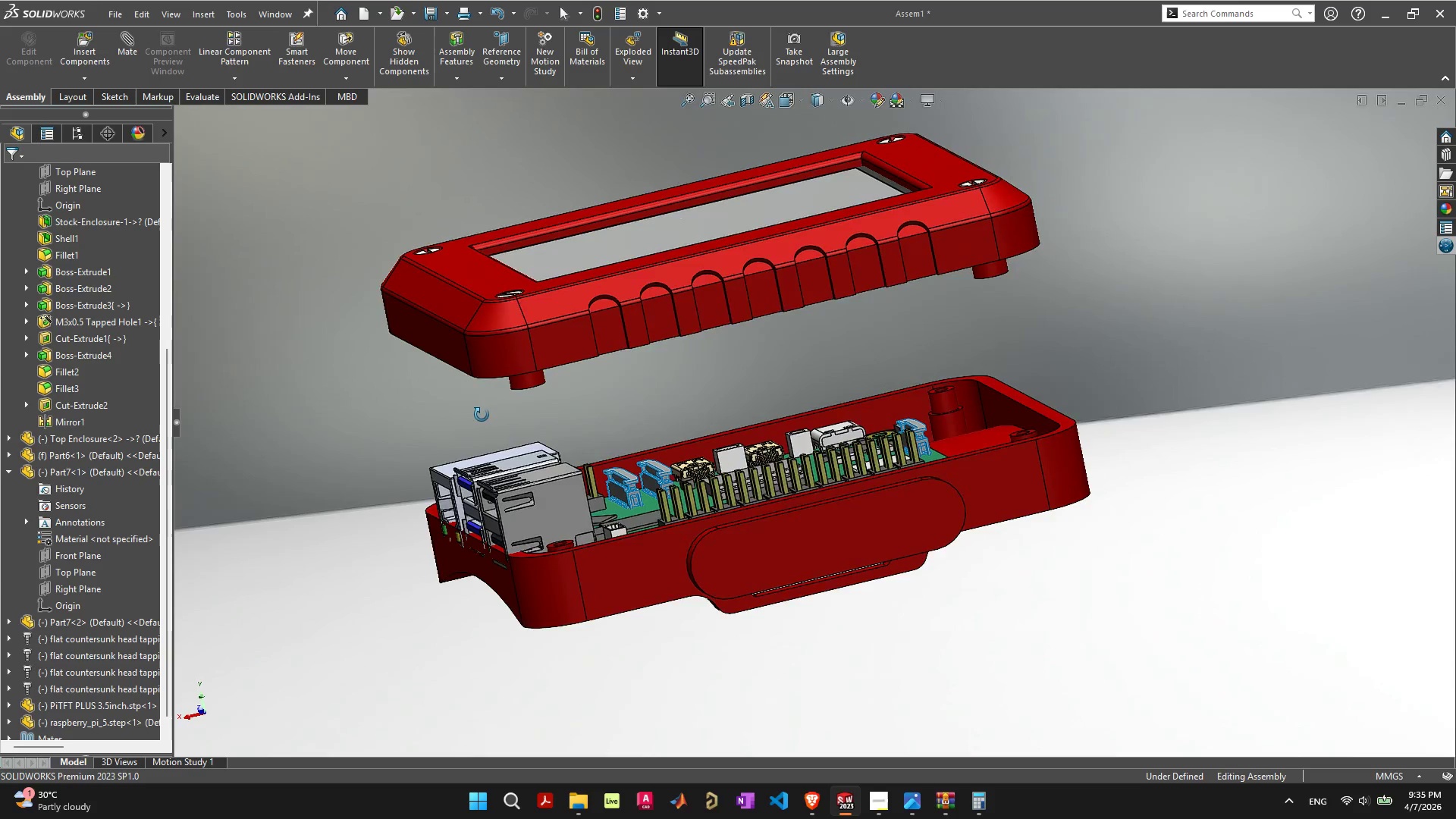 
left_click([651, 505])
 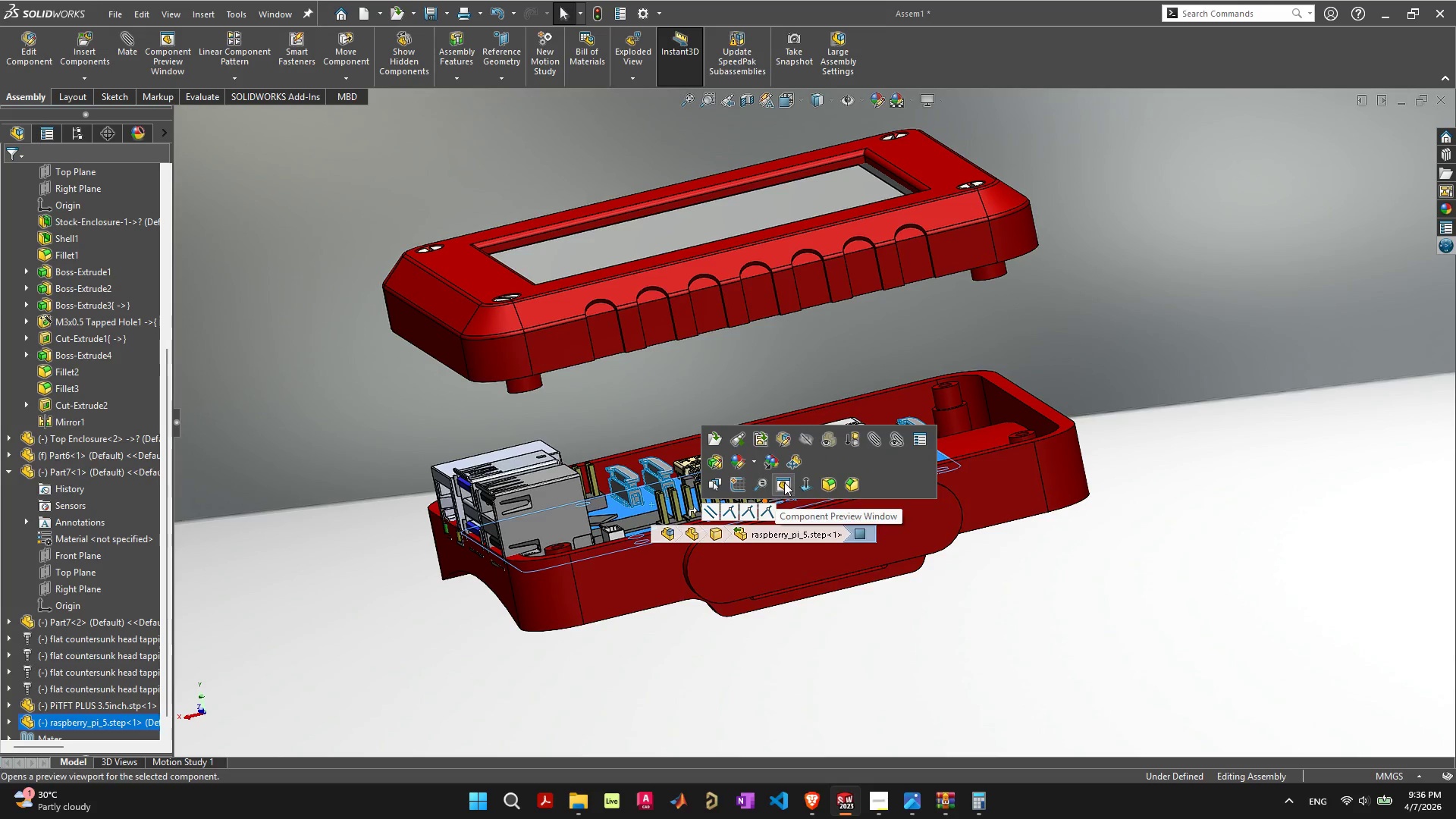 
wait(6.78)
 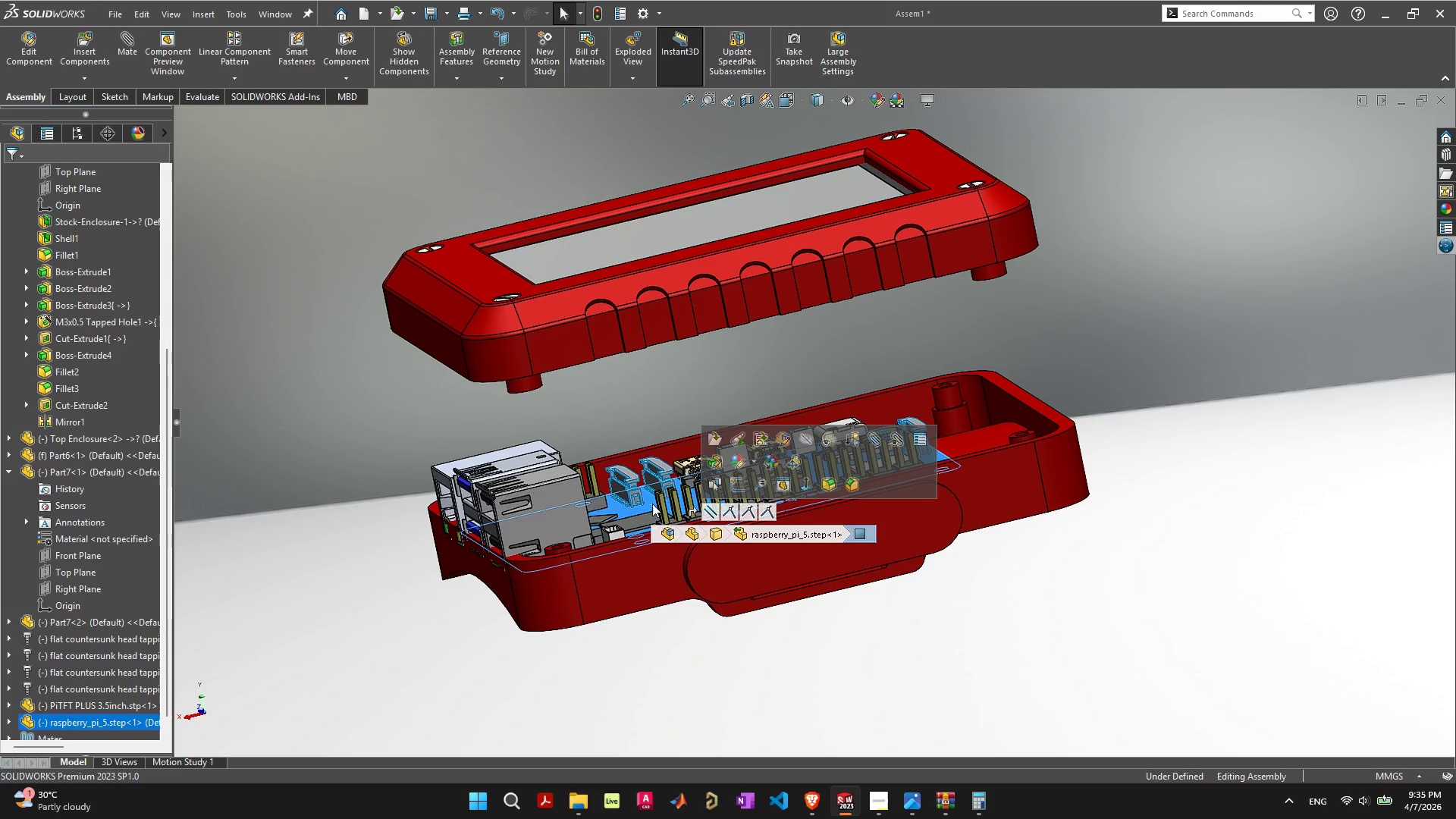 
left_click_drag(start_coordinate=[562, 525], to_coordinate=[625, 516])
 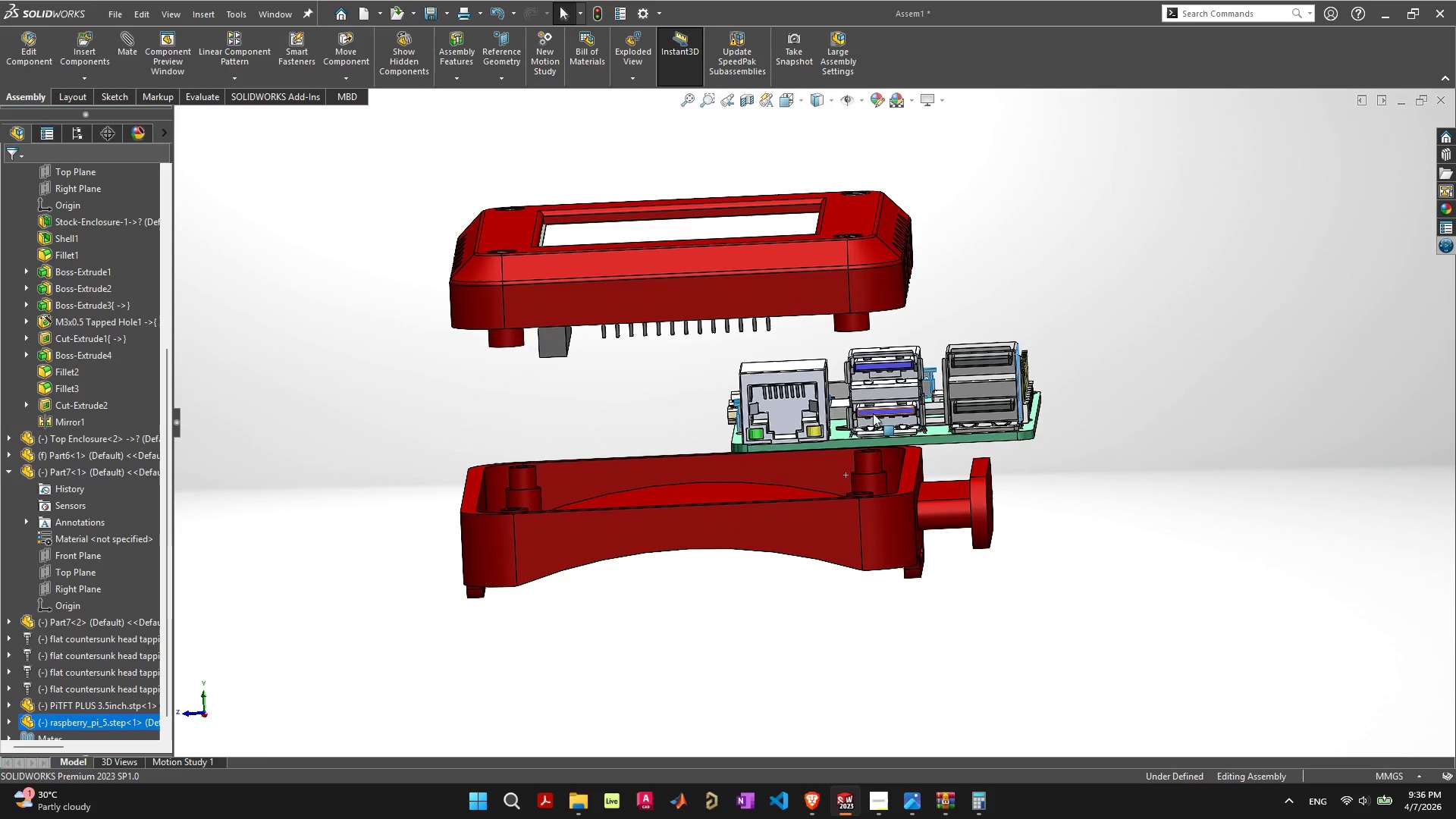 
left_click_drag(start_coordinate=[786, 416], to_coordinate=[466, 497])
 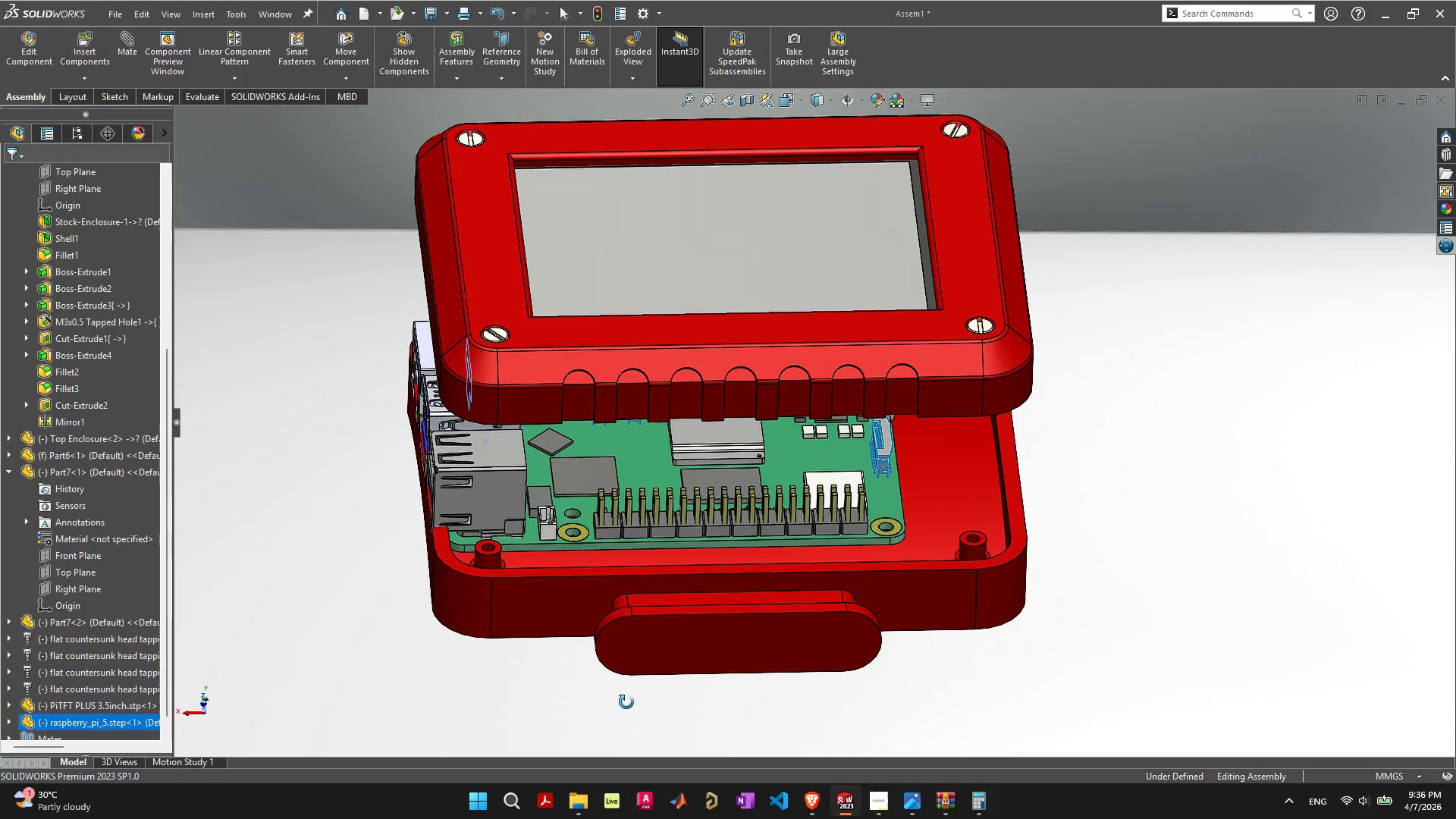 
mouse_move([629, 610])
 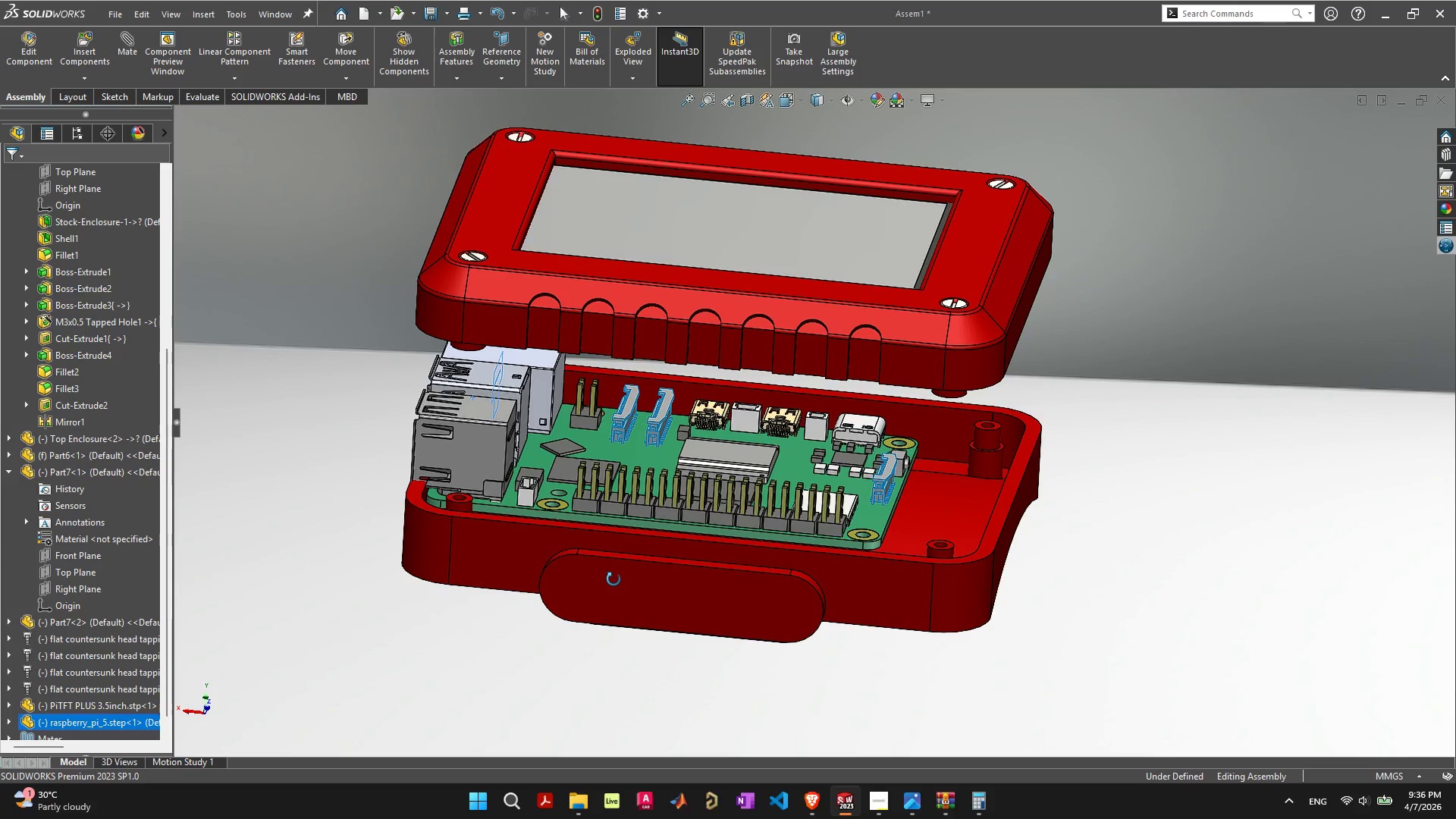 
wait(8.19)
 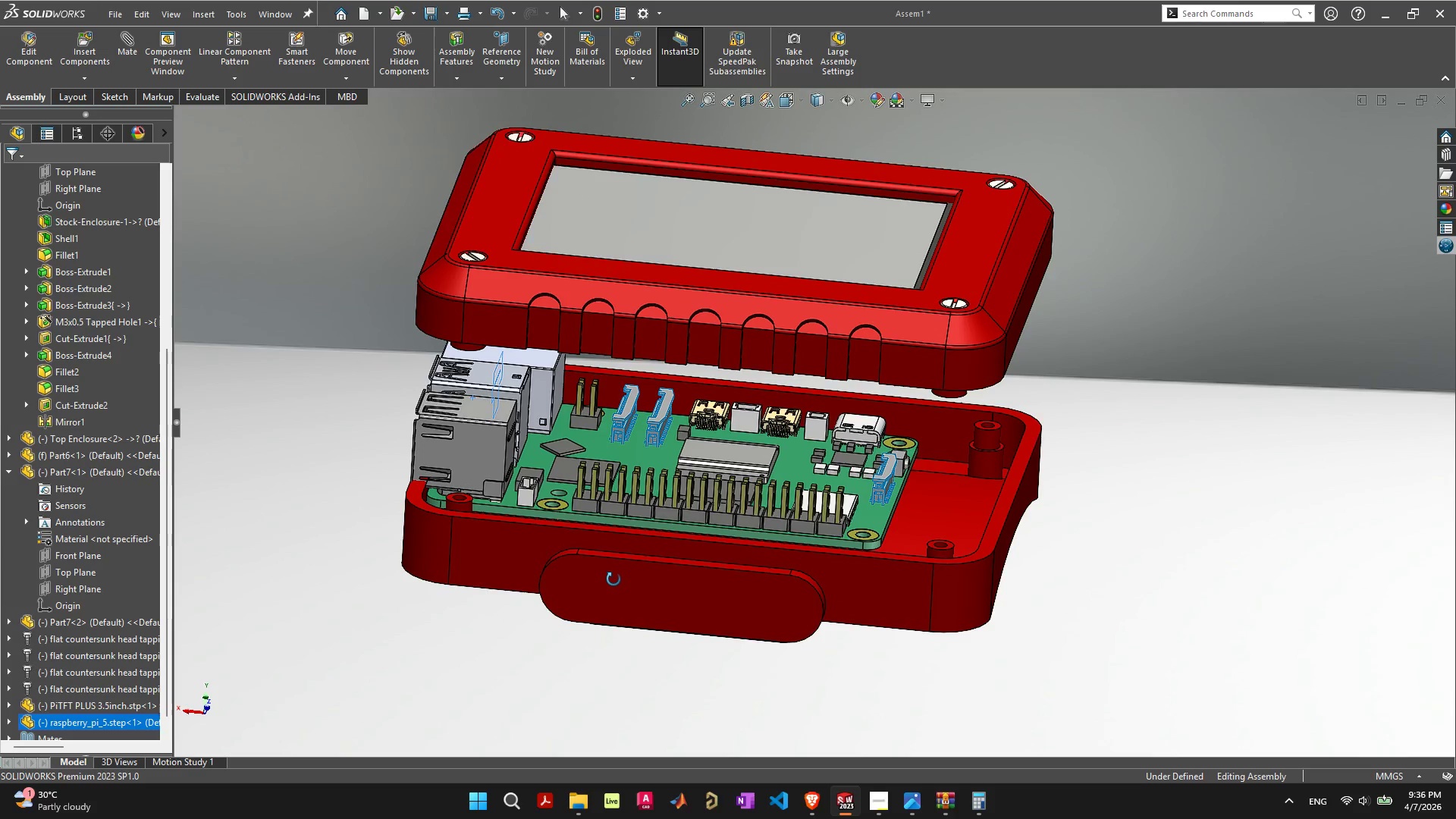 
scroll: coordinate [501, 490], scroll_direction: up, amount: 6.0
 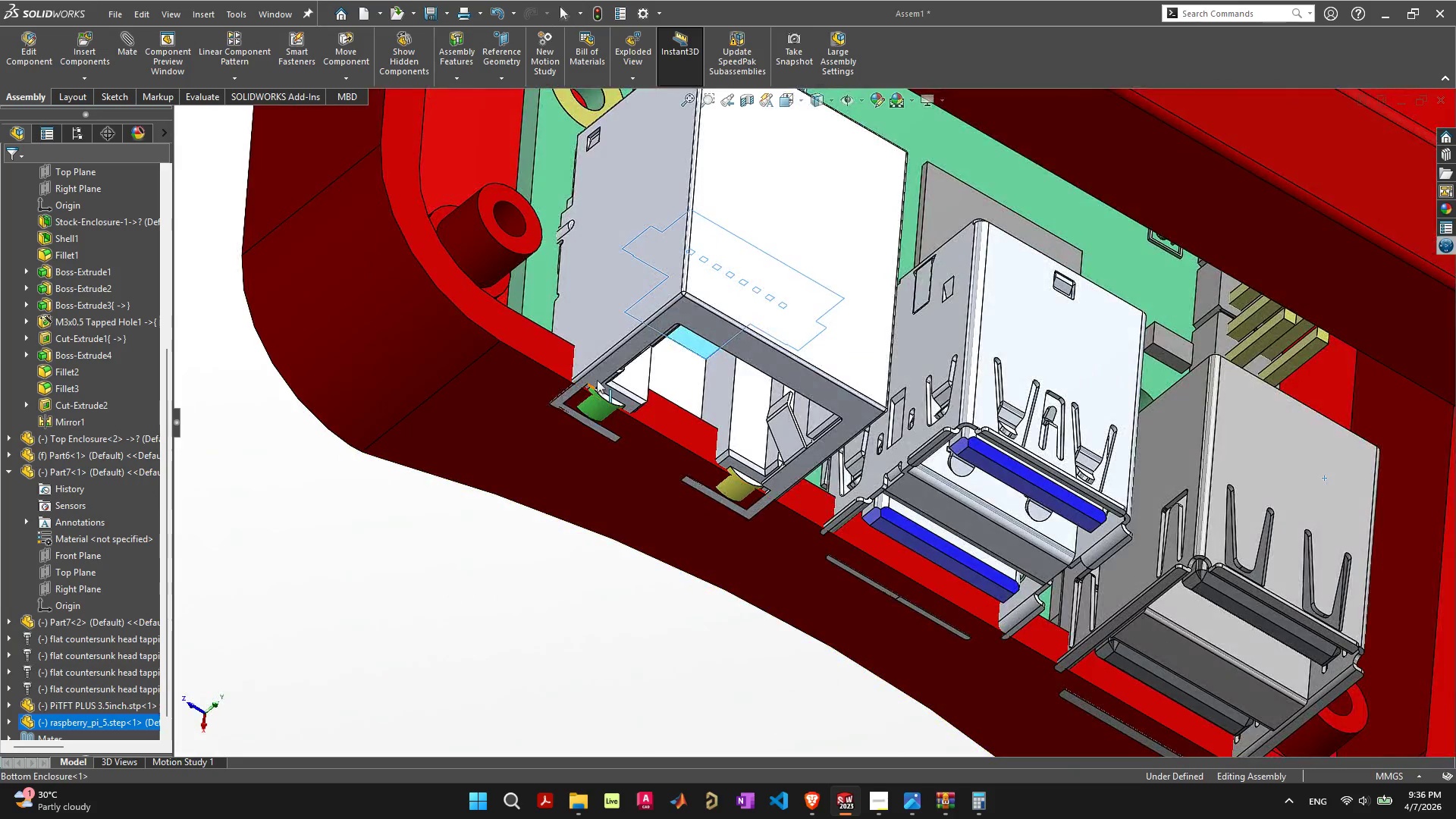 
left_click([603, 366])
 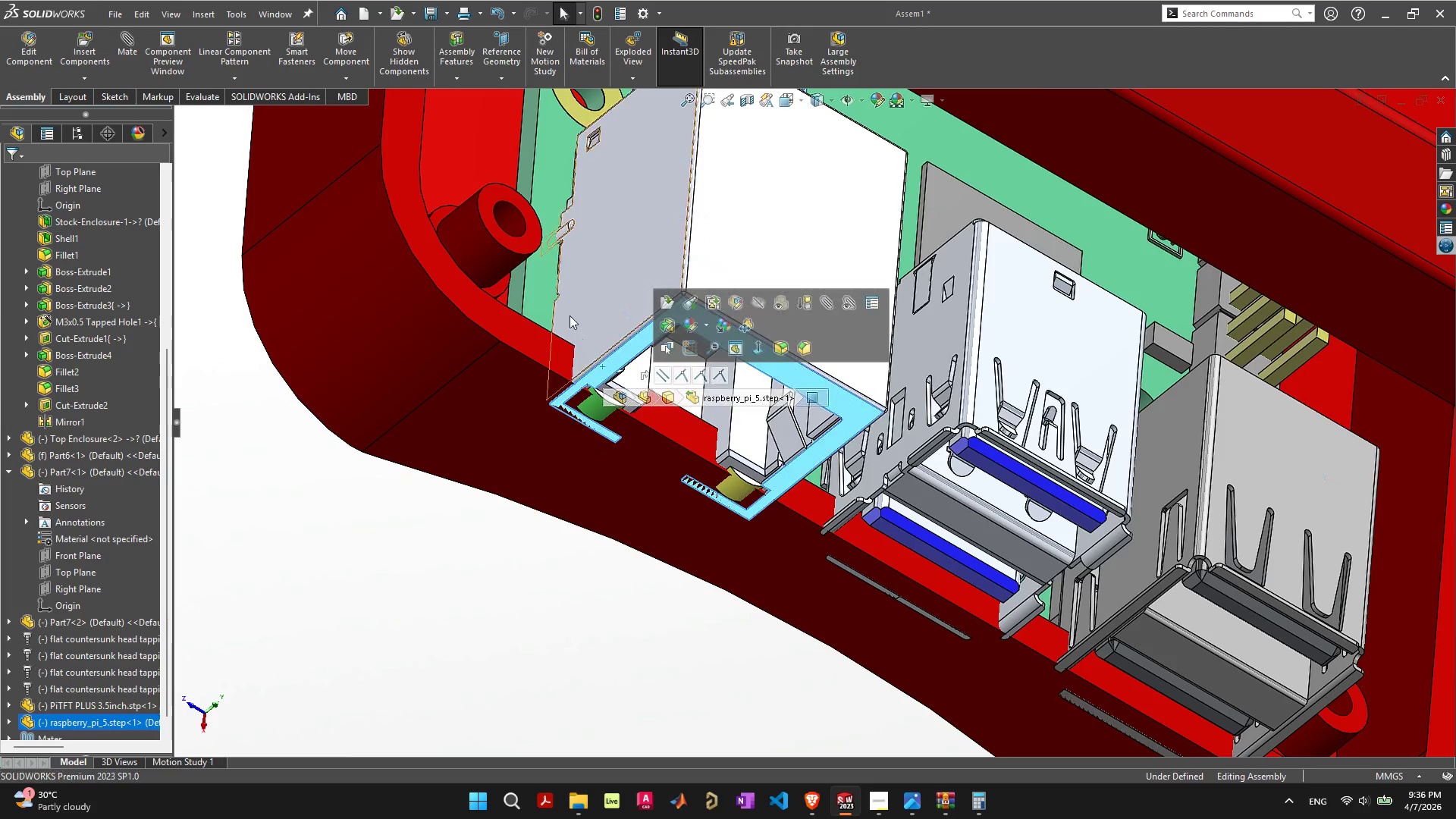 
scroll: coordinate [567, 312], scroll_direction: up, amount: 1.0
 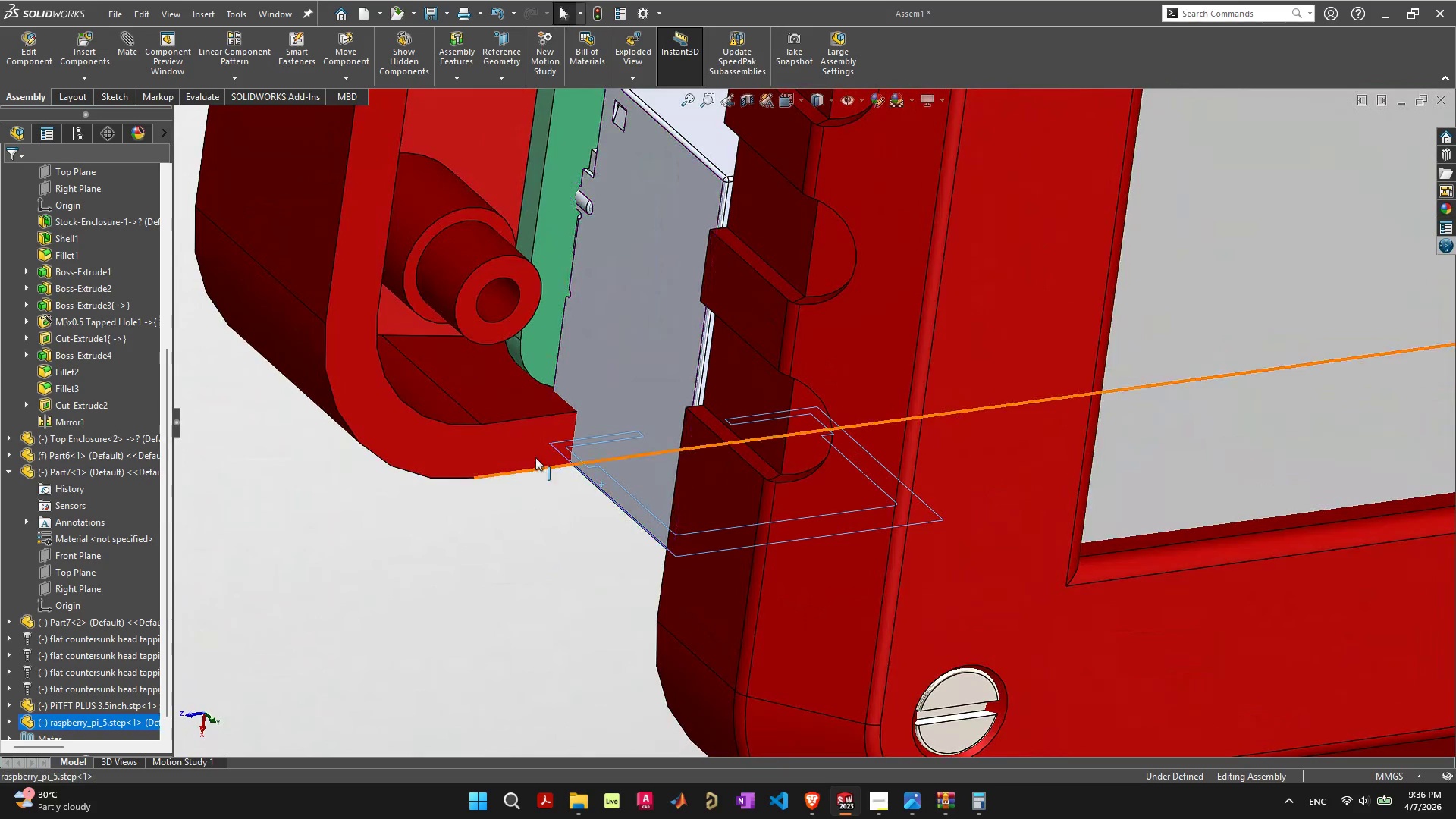 
hold_key(key=ShiftLeft, duration=0.52)
left_click([526, 407])
 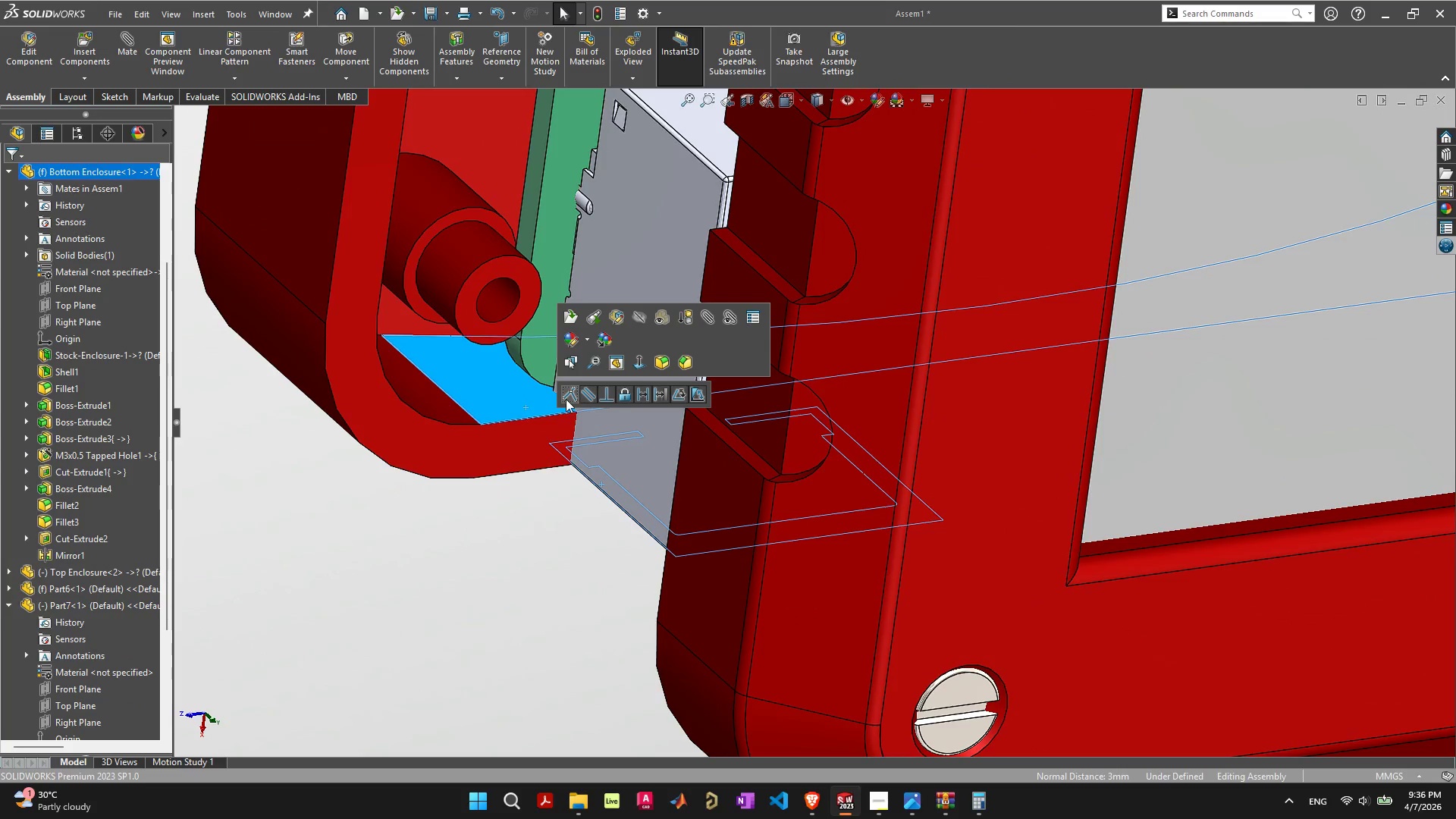 
left_click([566, 398])
 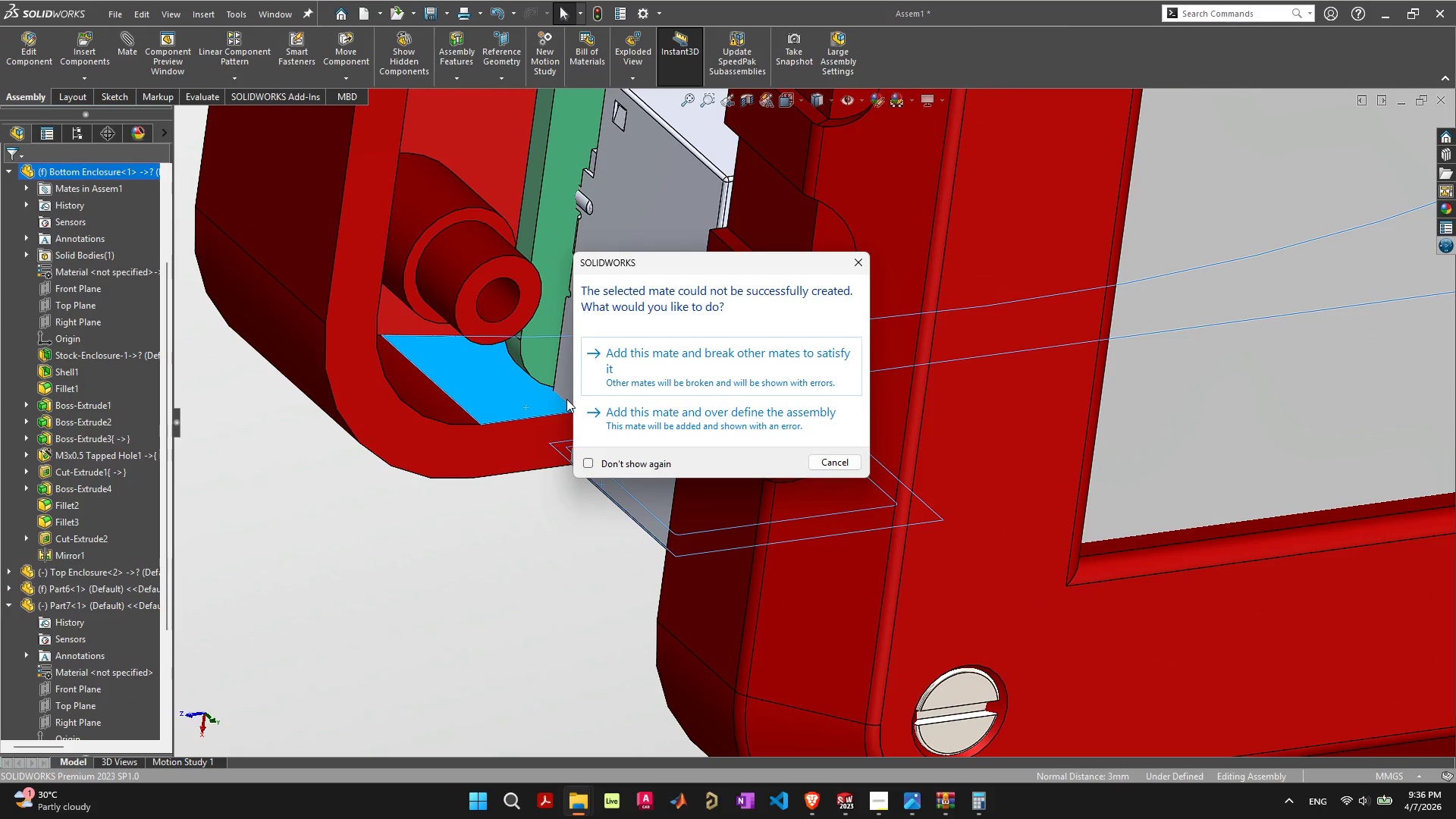 
left_click([627, 374])
 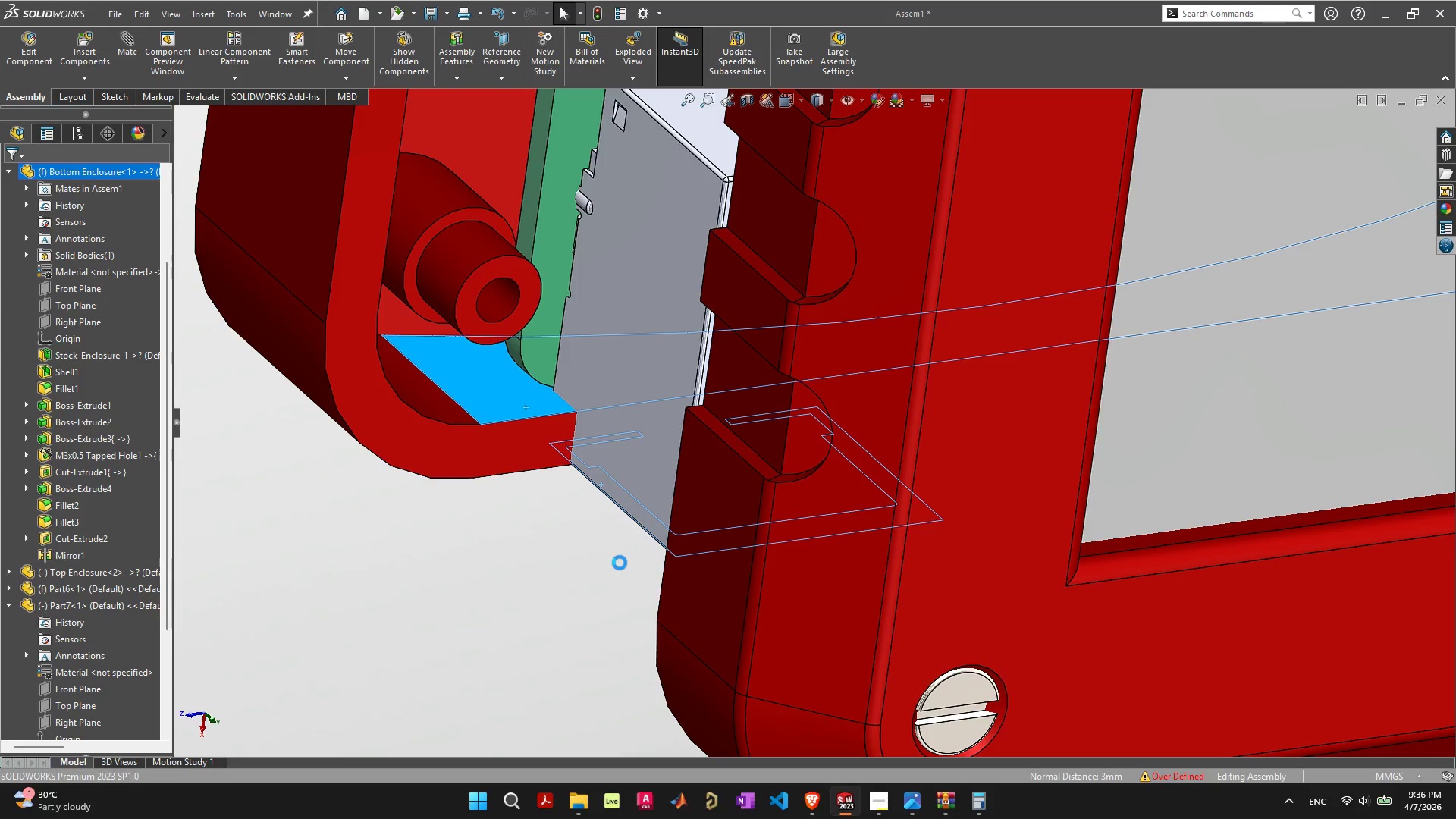 
wait(11.84)
 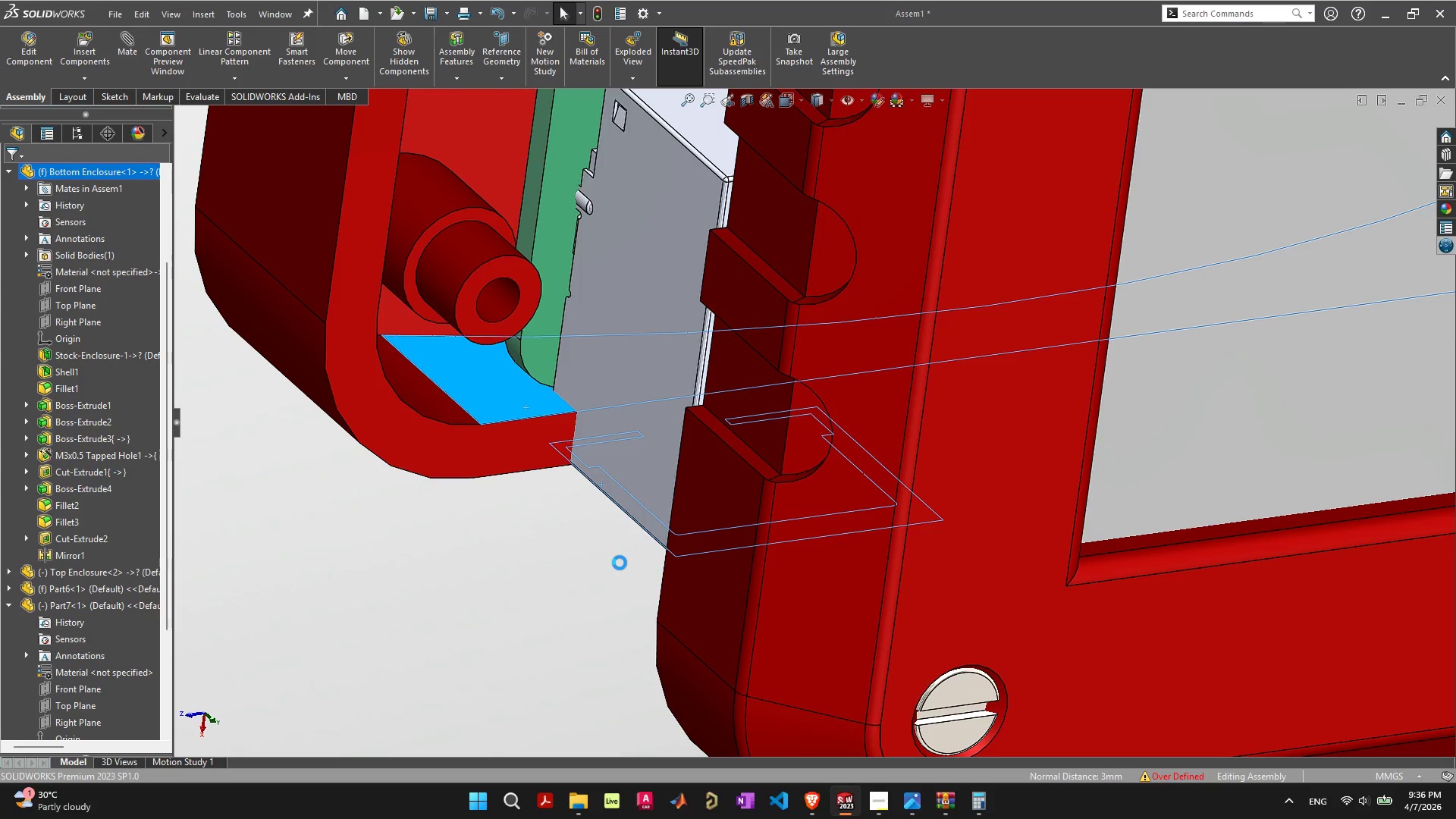 
scroll: coordinate [616, 567], scroll_direction: down, amount: 8.0
 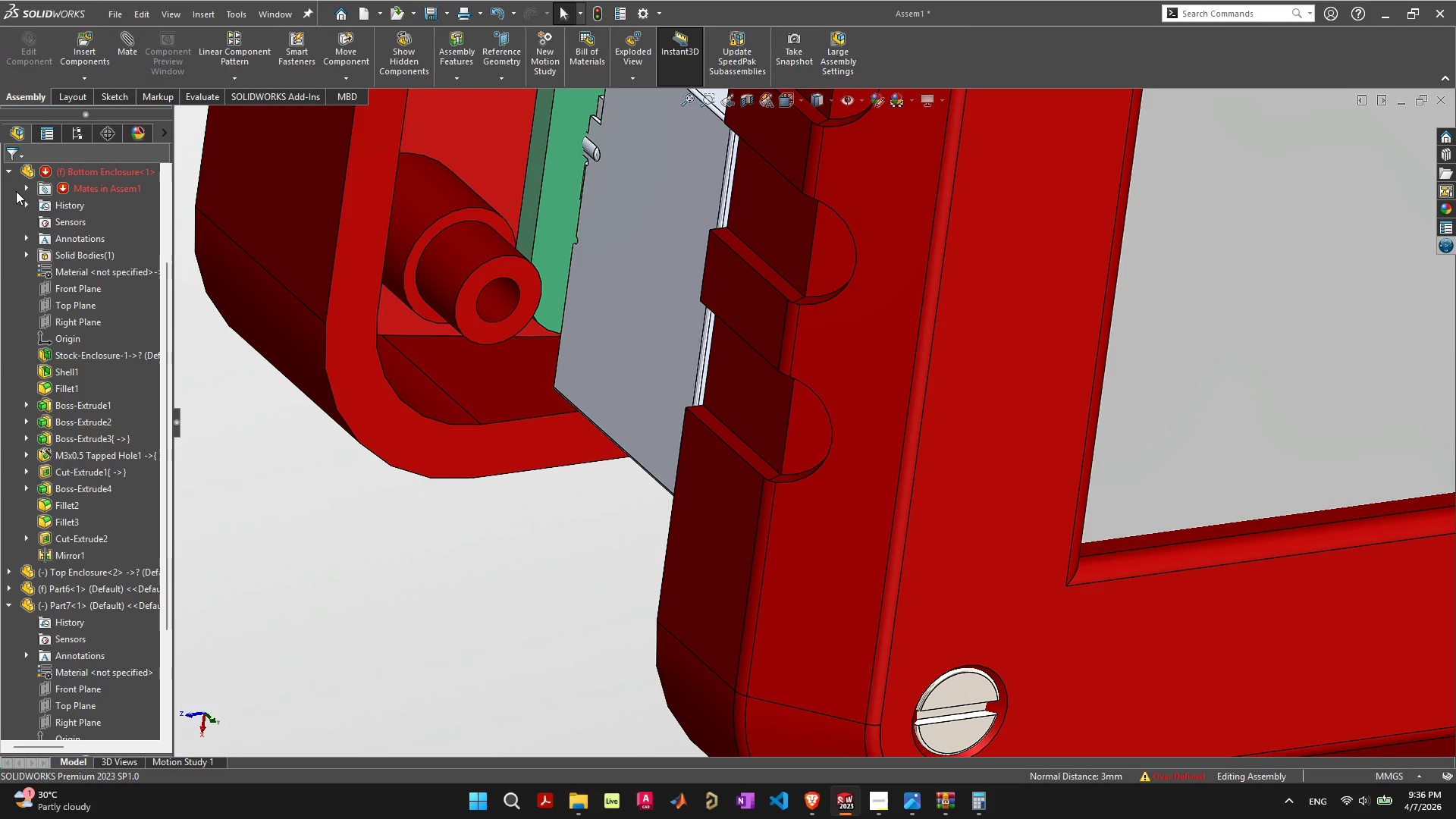 
left_click([23, 187])
 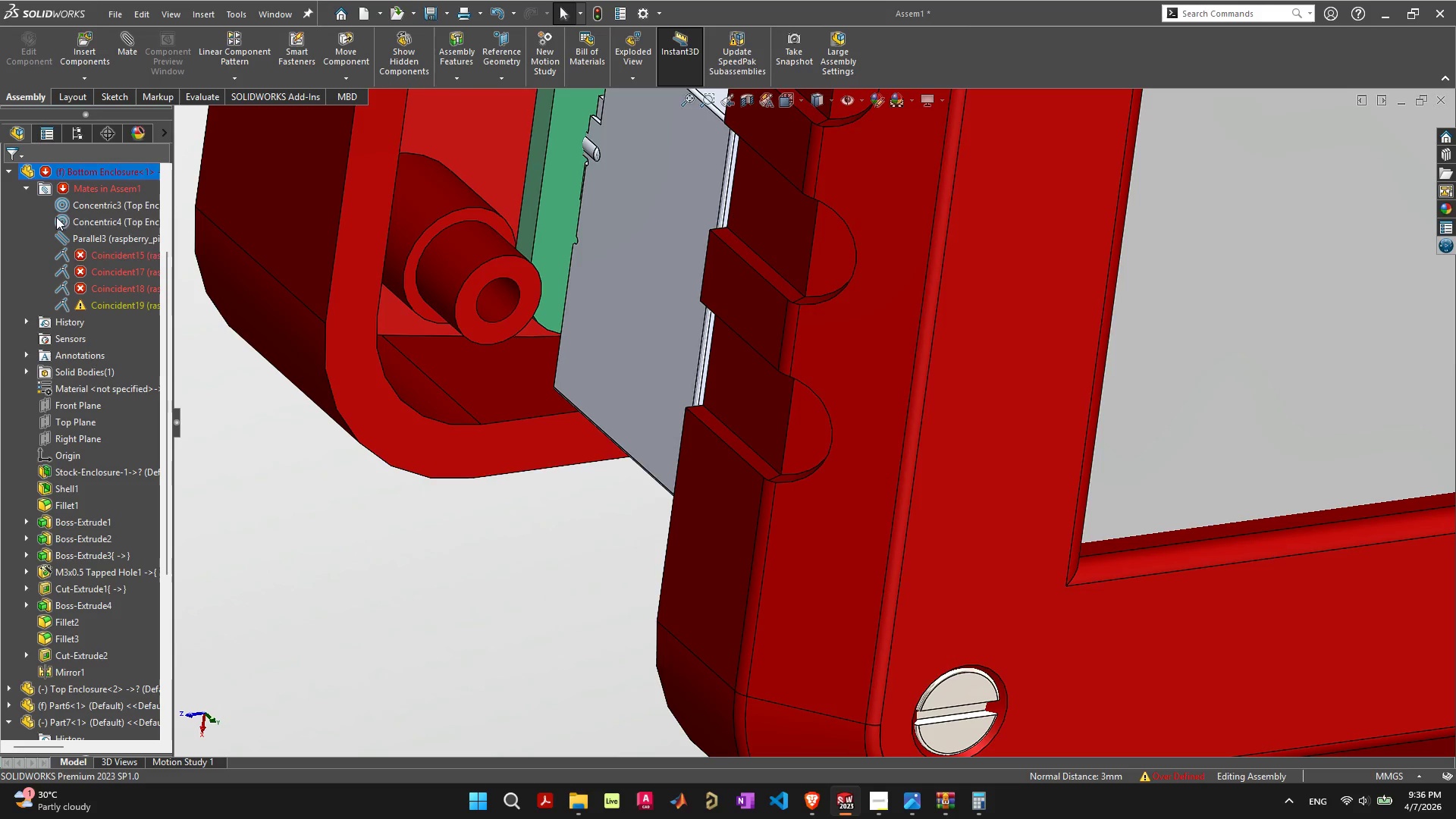 
mouse_move([115, 268])
 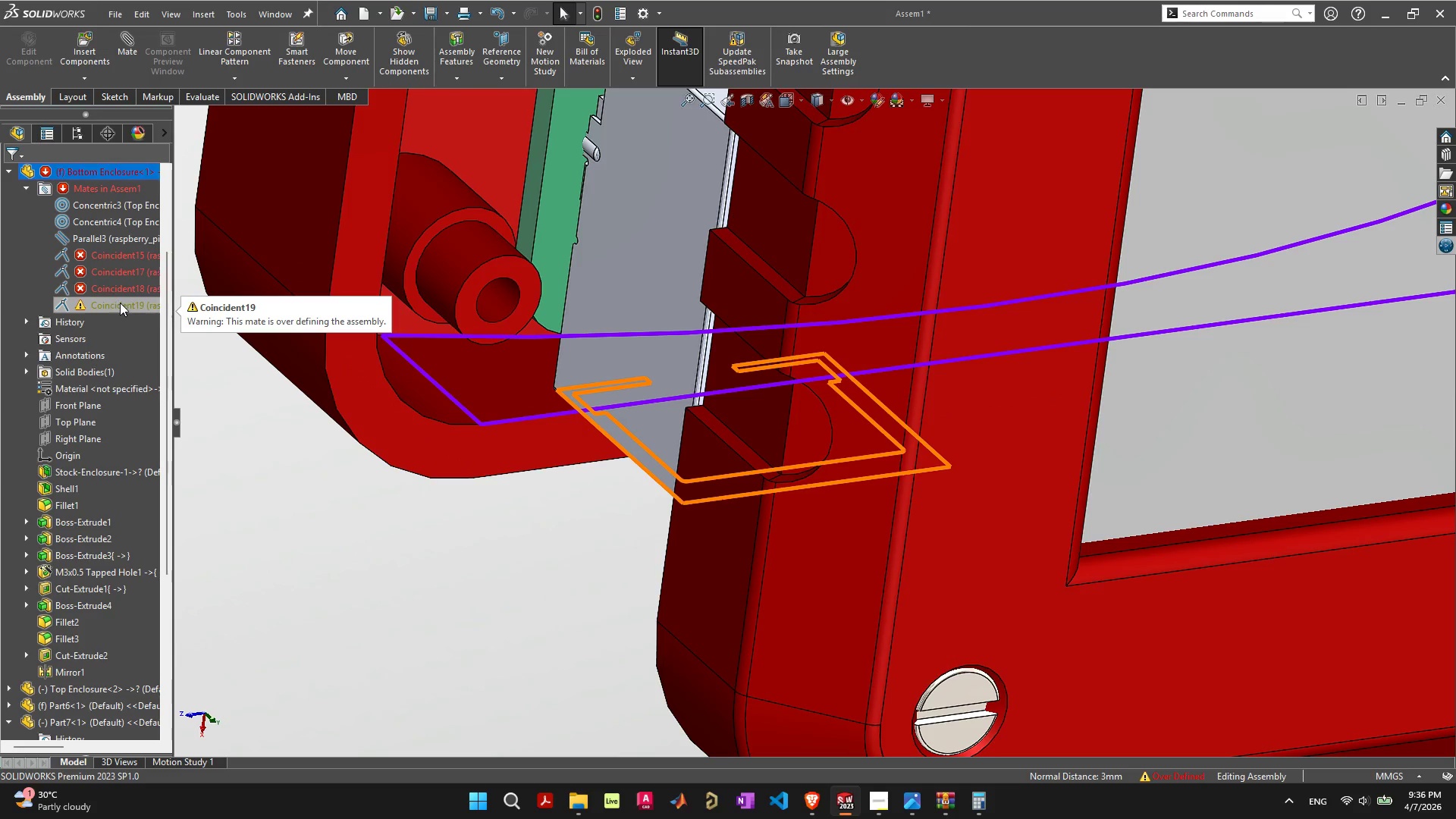 
left_click([120, 290])
 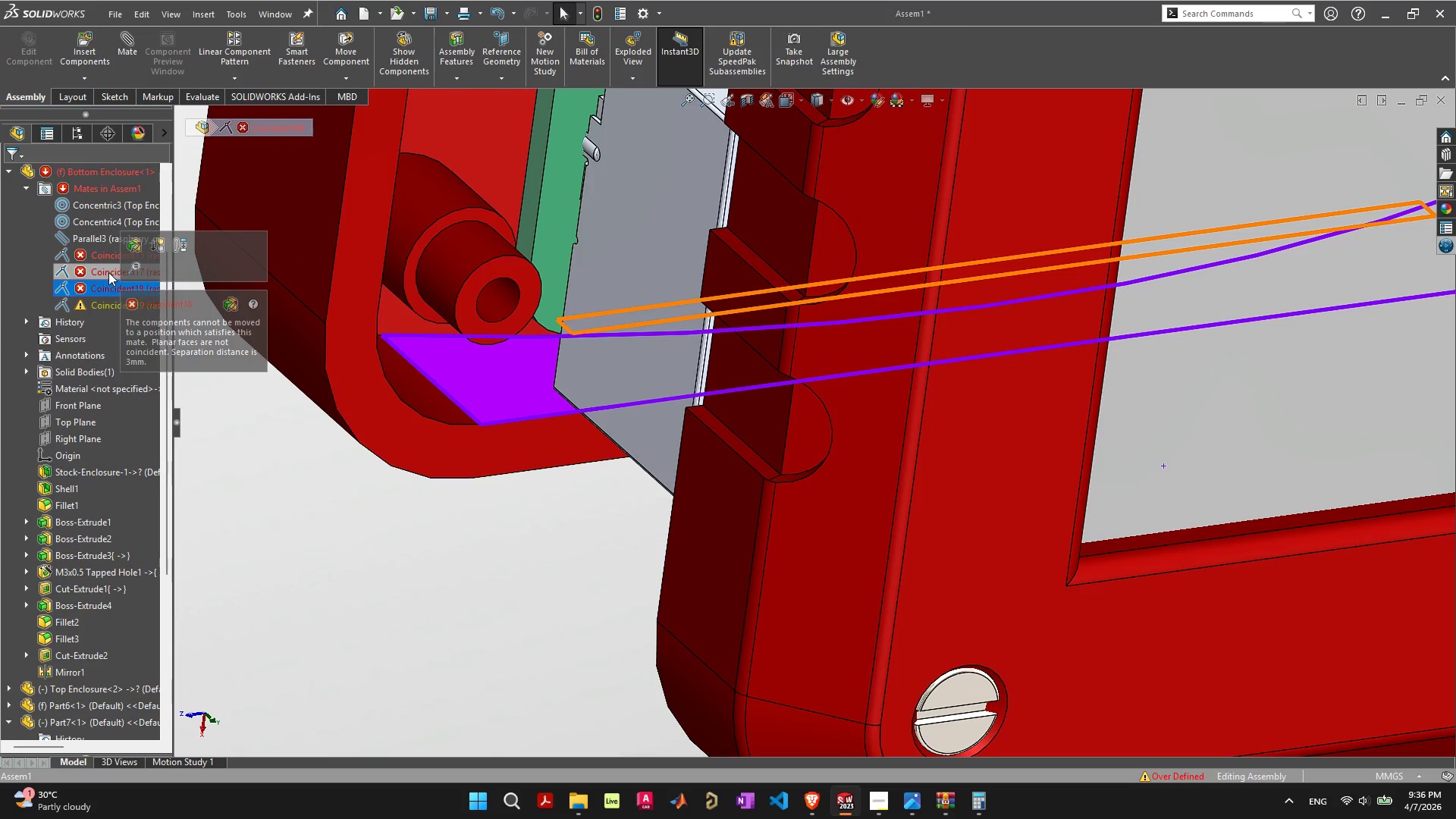 
key(Delete)
 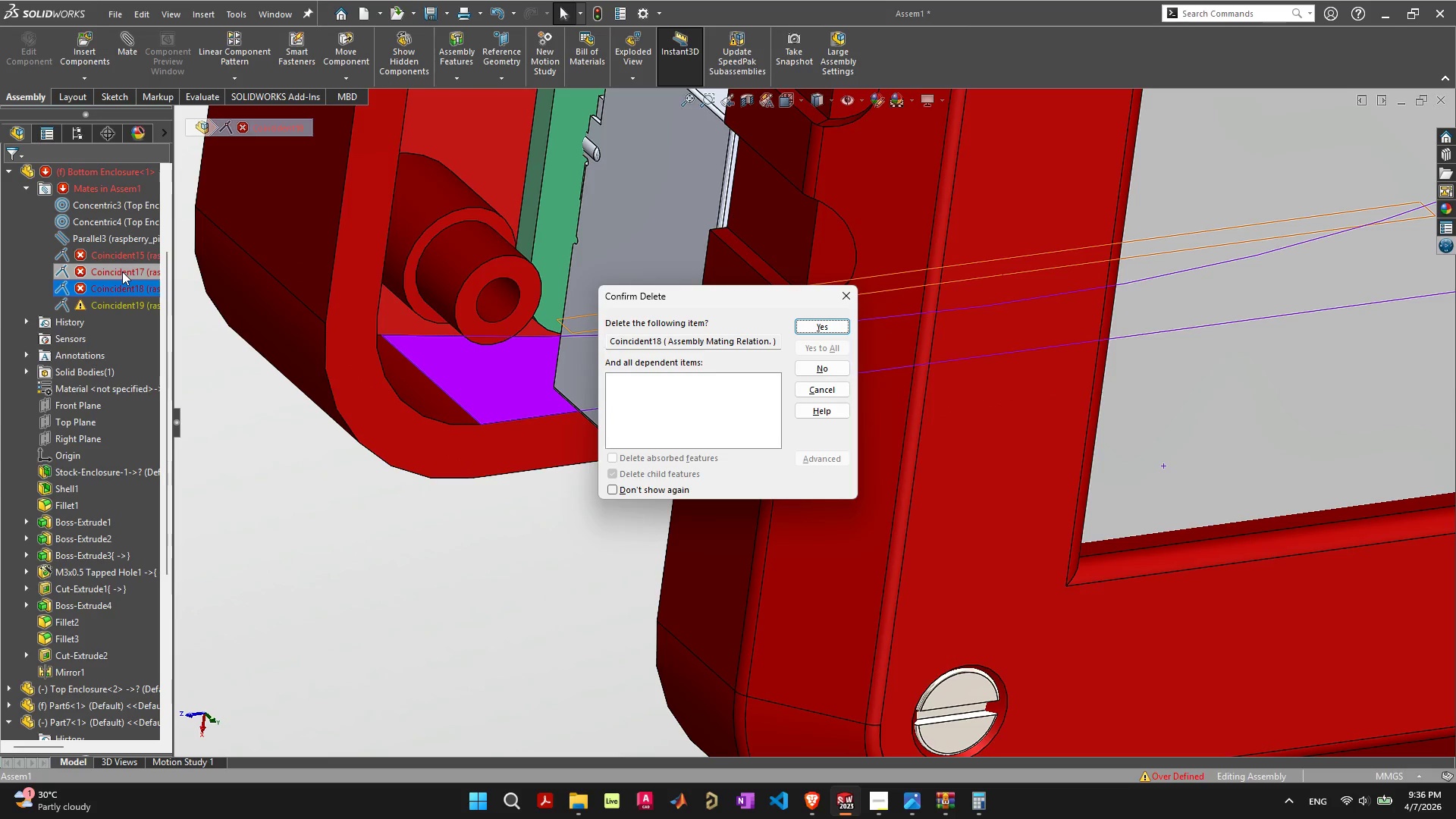 
key(Enter)
 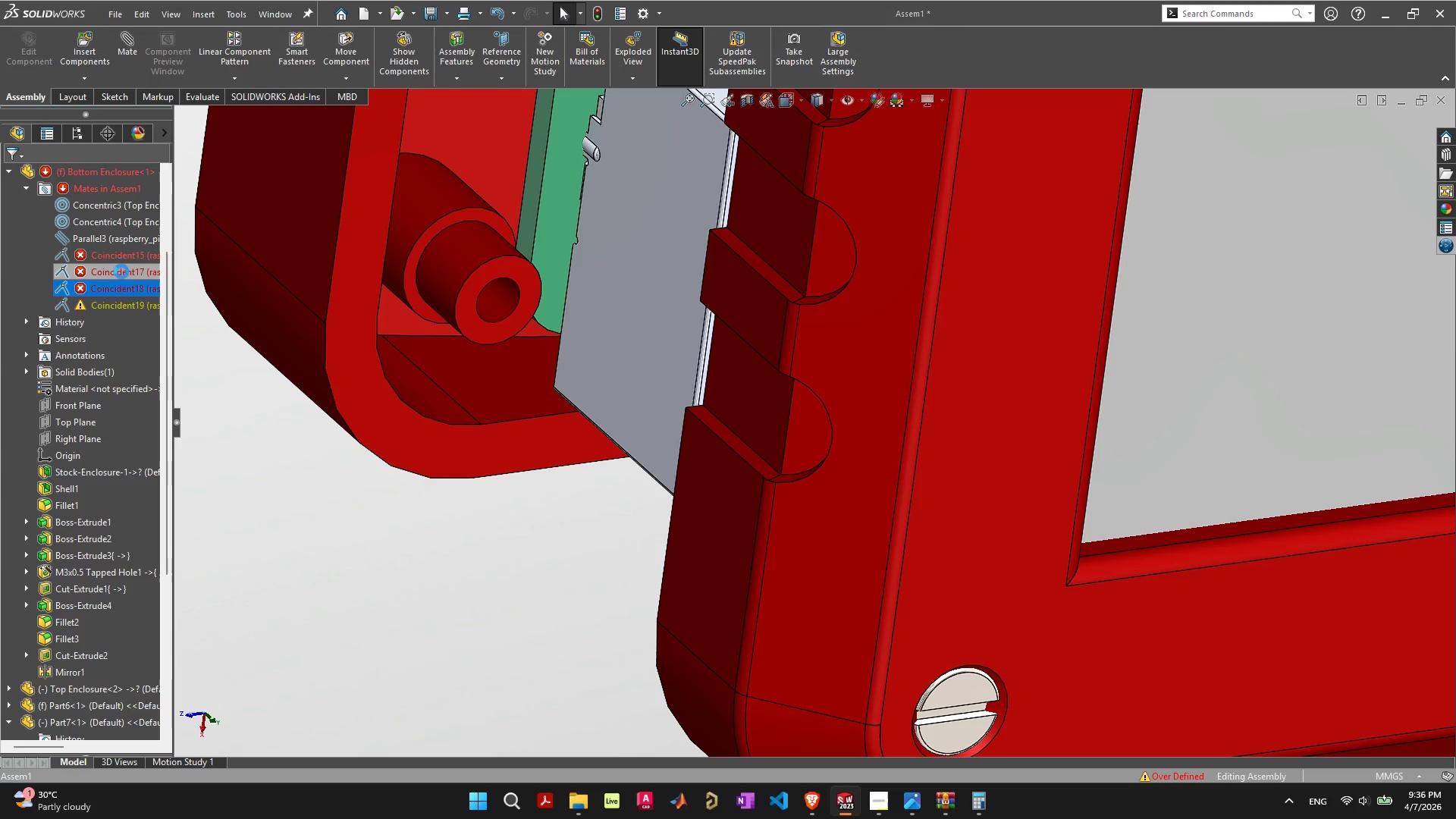 
left_click([121, 271])
 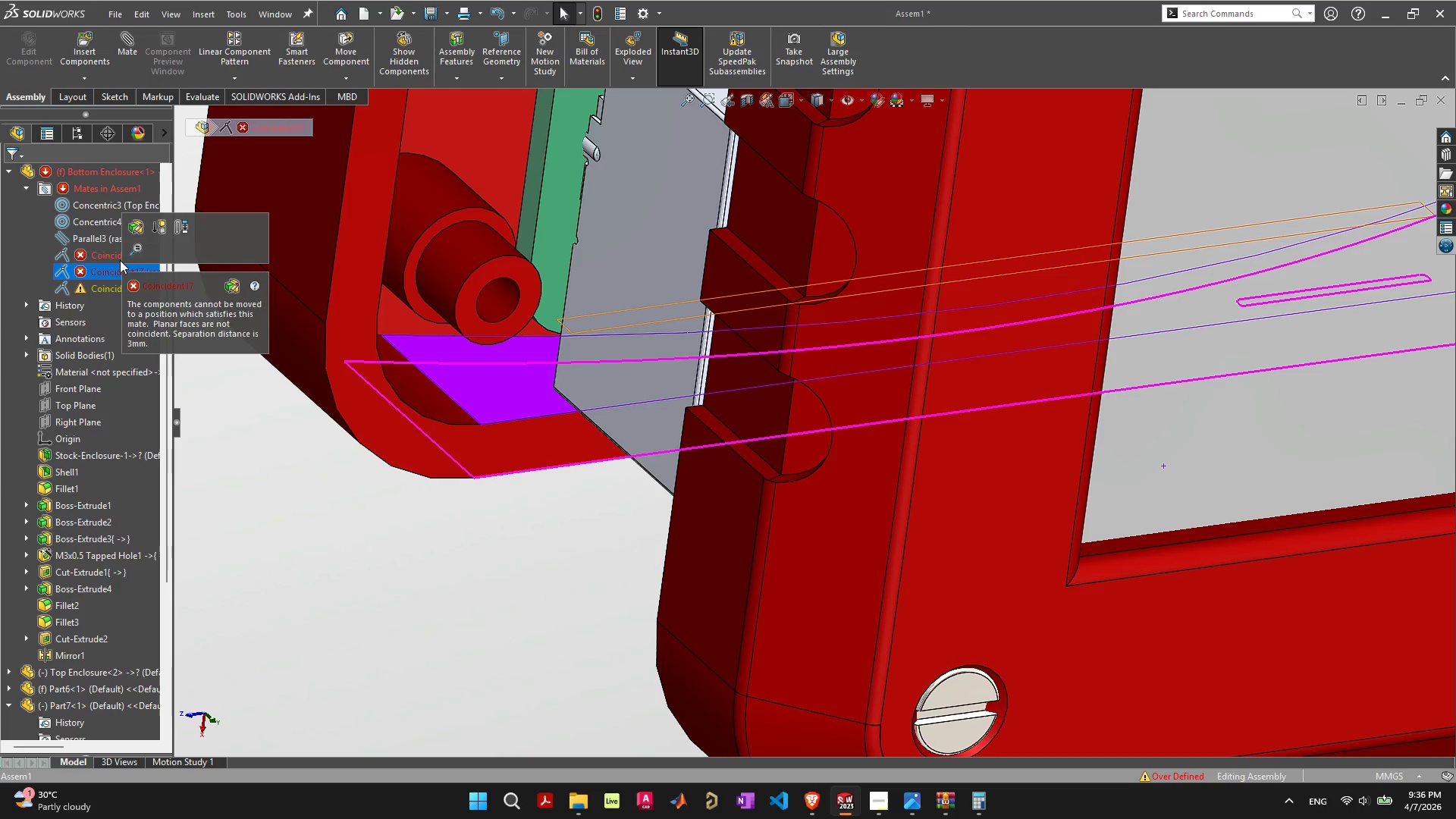 
hold_key(key=ShiftLeft, duration=0.39)
left_click([111, 255])
 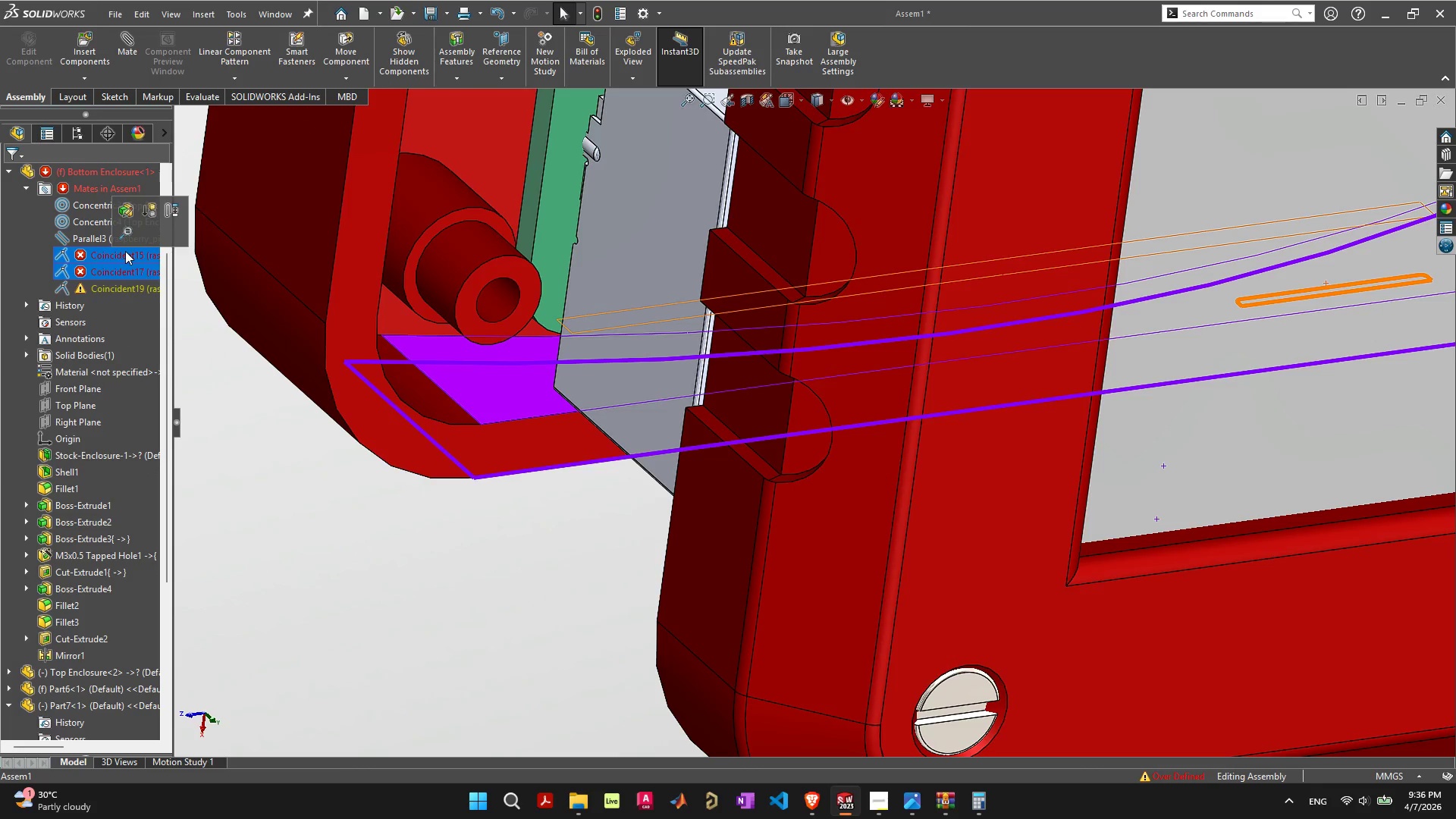 
key(Delete)
 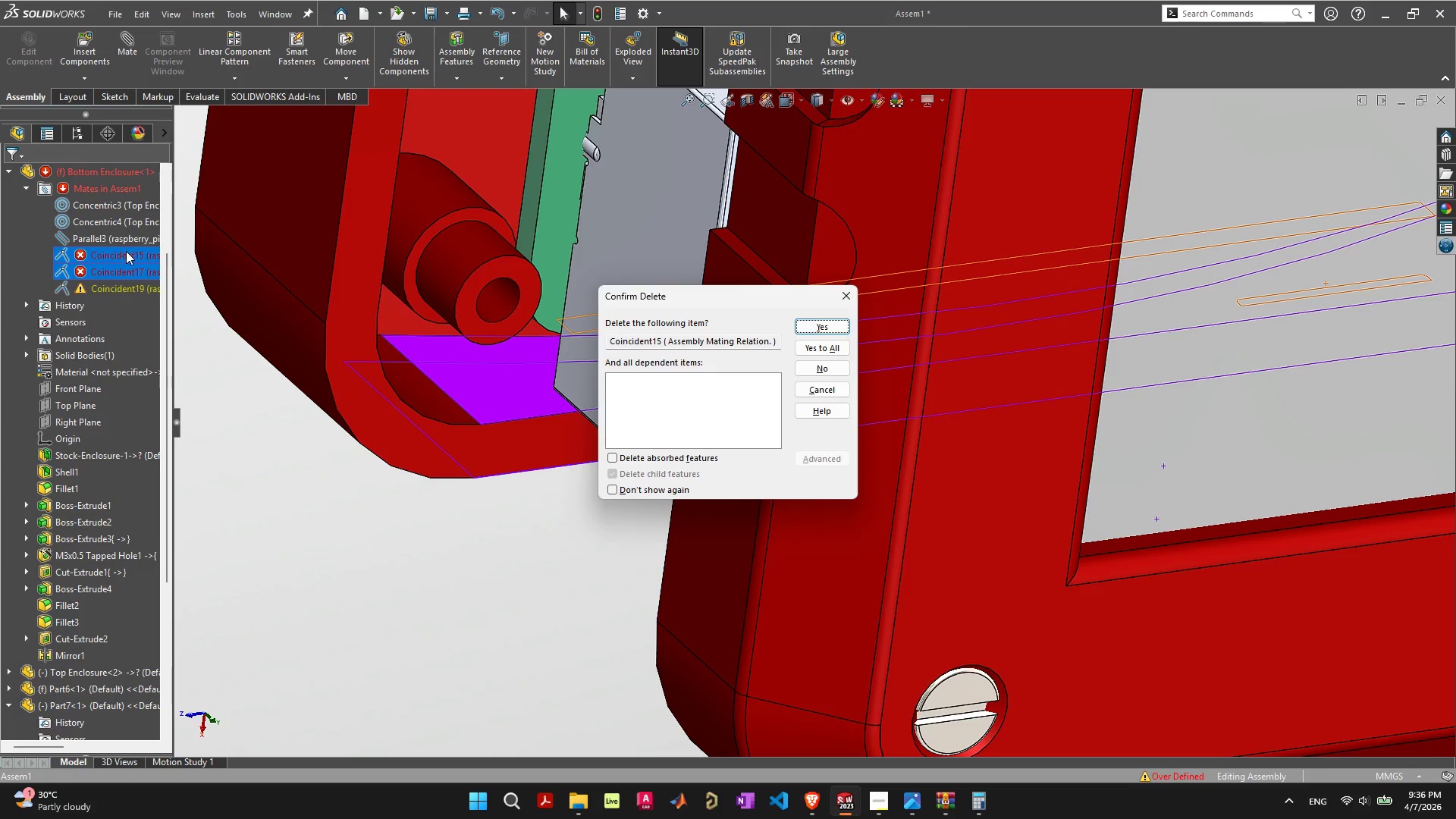 
key(Space)
 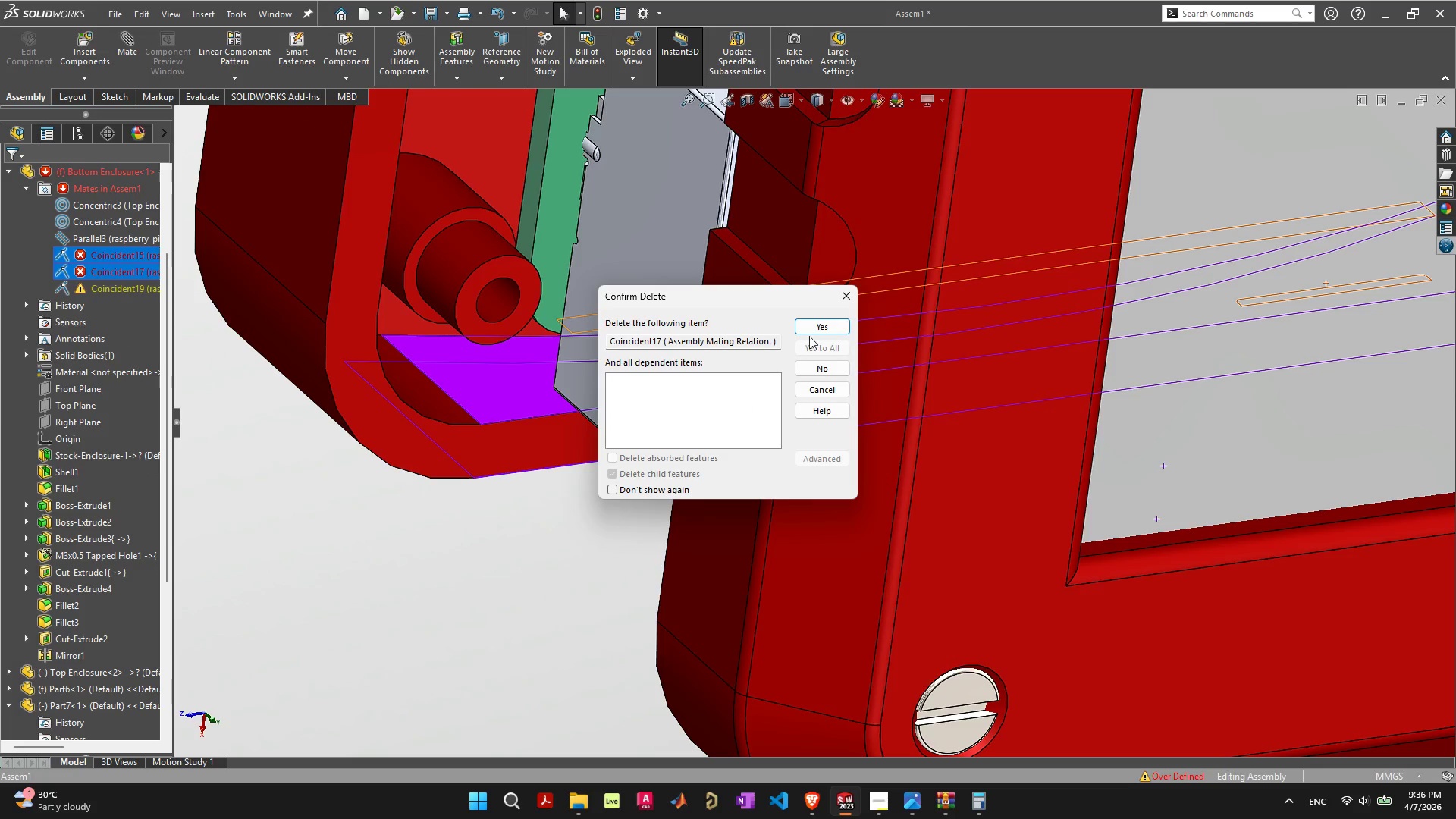 
left_click([820, 322])
 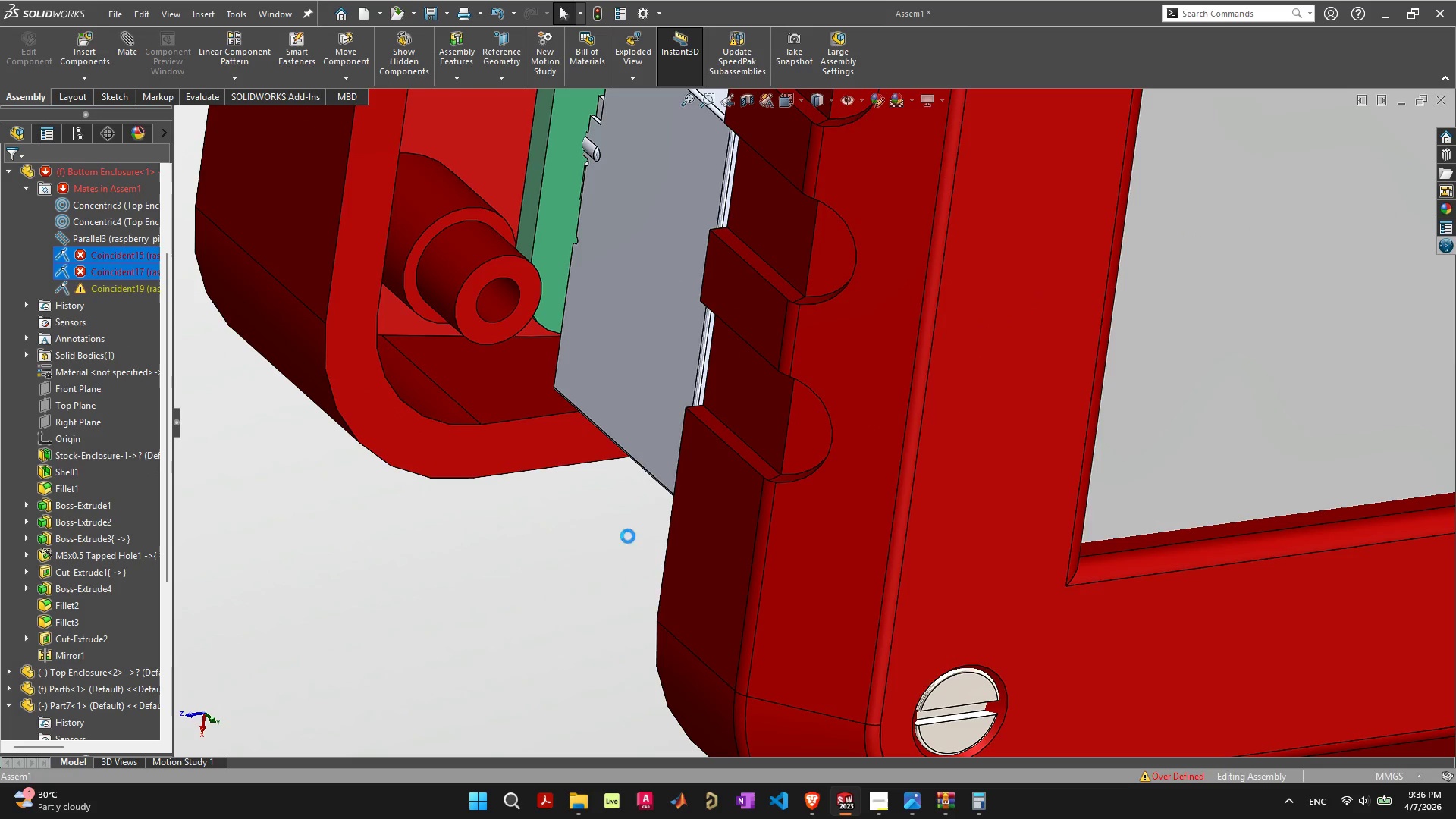 
scroll: coordinate [1043, 647], scroll_direction: down, amount: 9.0
 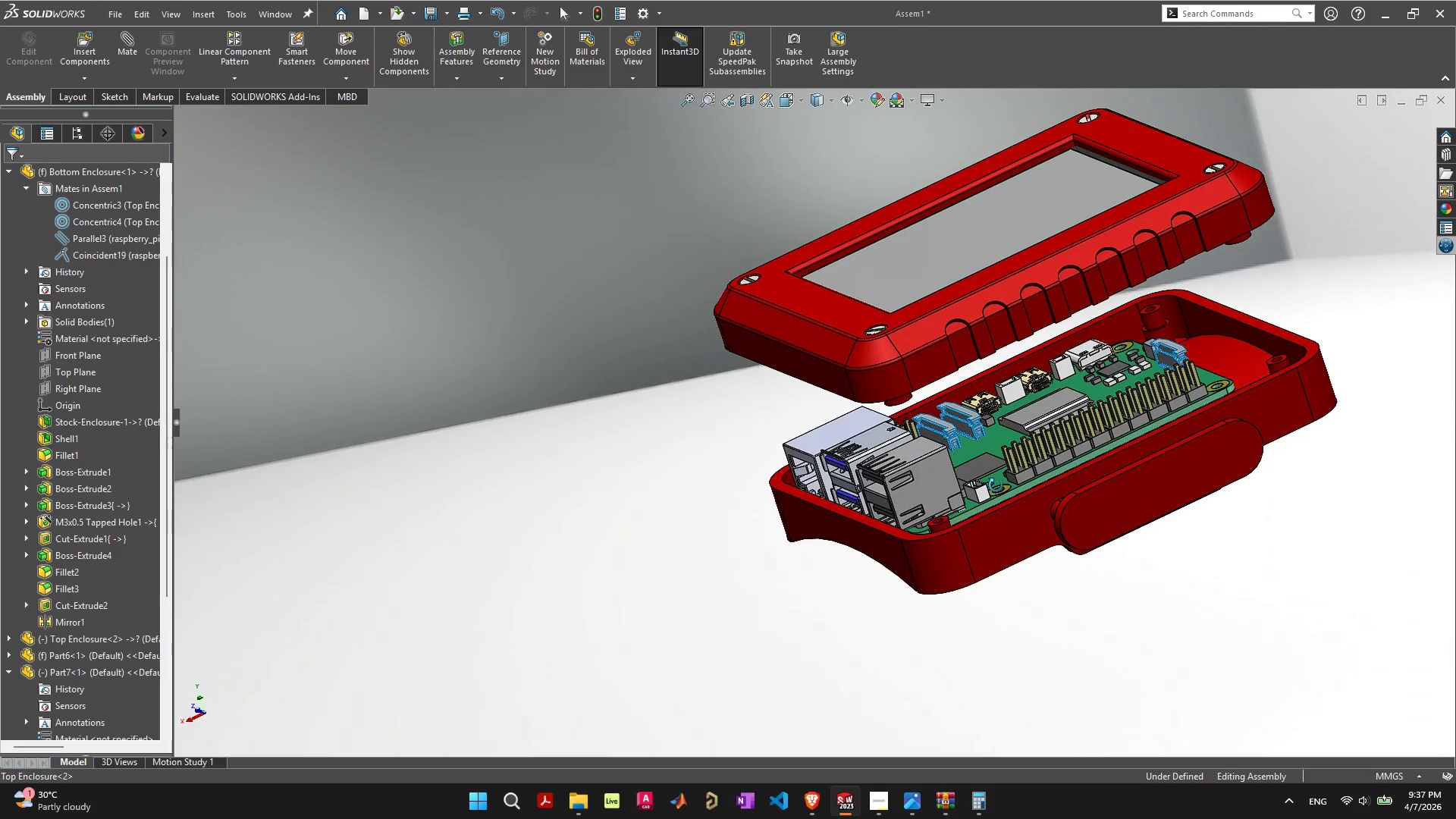 
right_click([996, 484])
 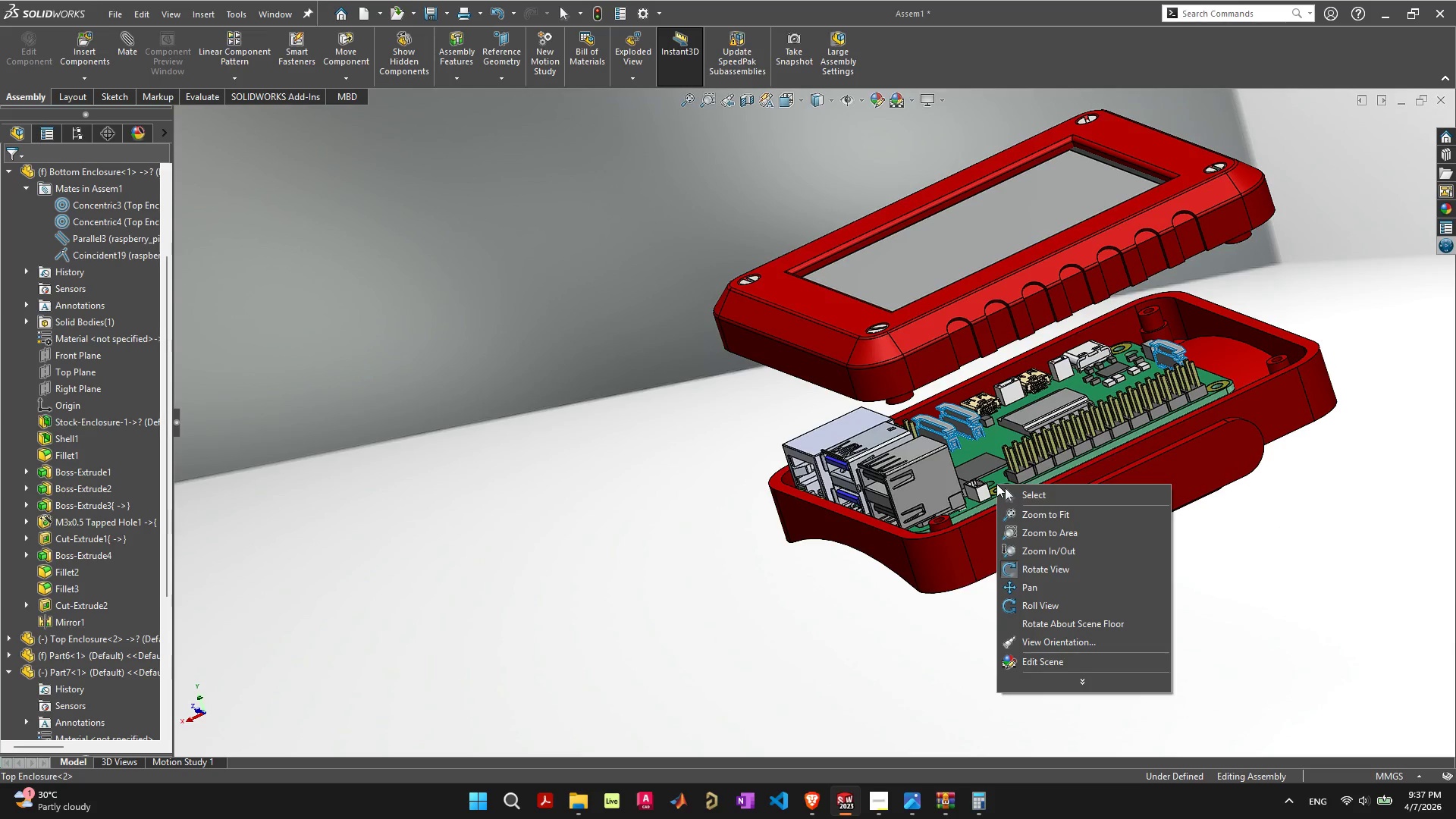 
middle_click([996, 484])
 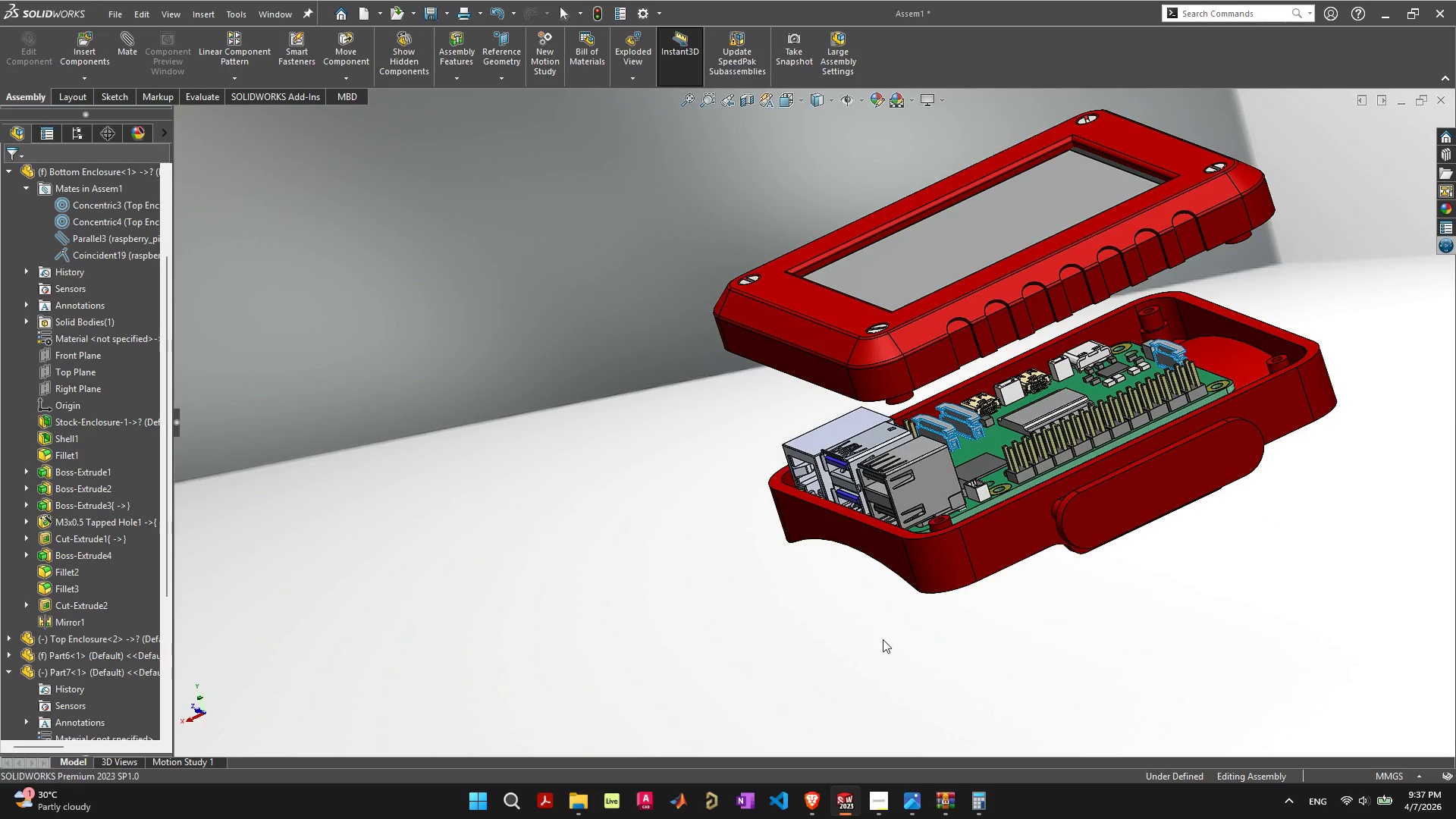 
left_click([883, 639])
 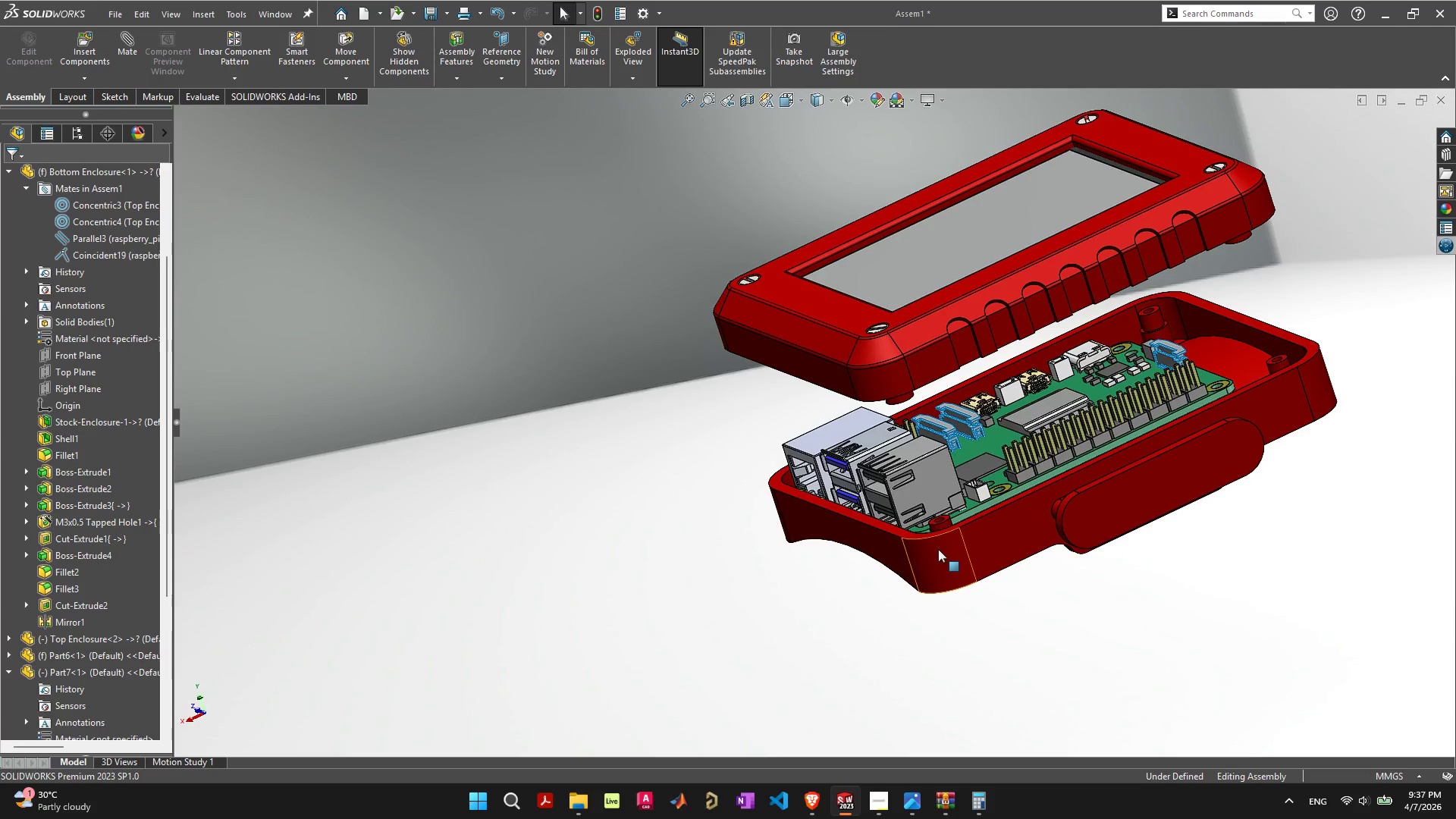 
scroll: coordinate [949, 513], scroll_direction: up, amount: 4.0
 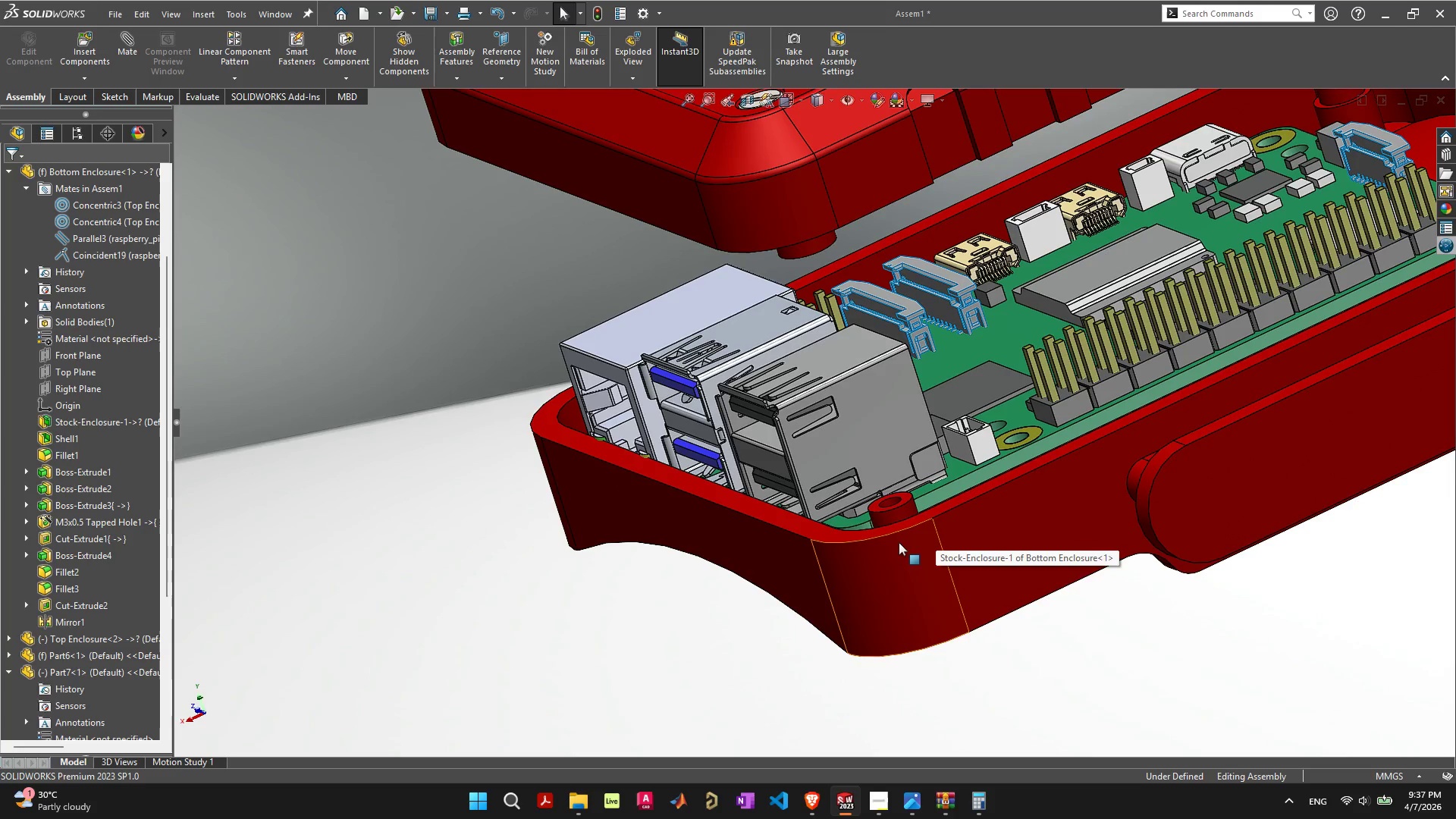 
wait(8.06)
 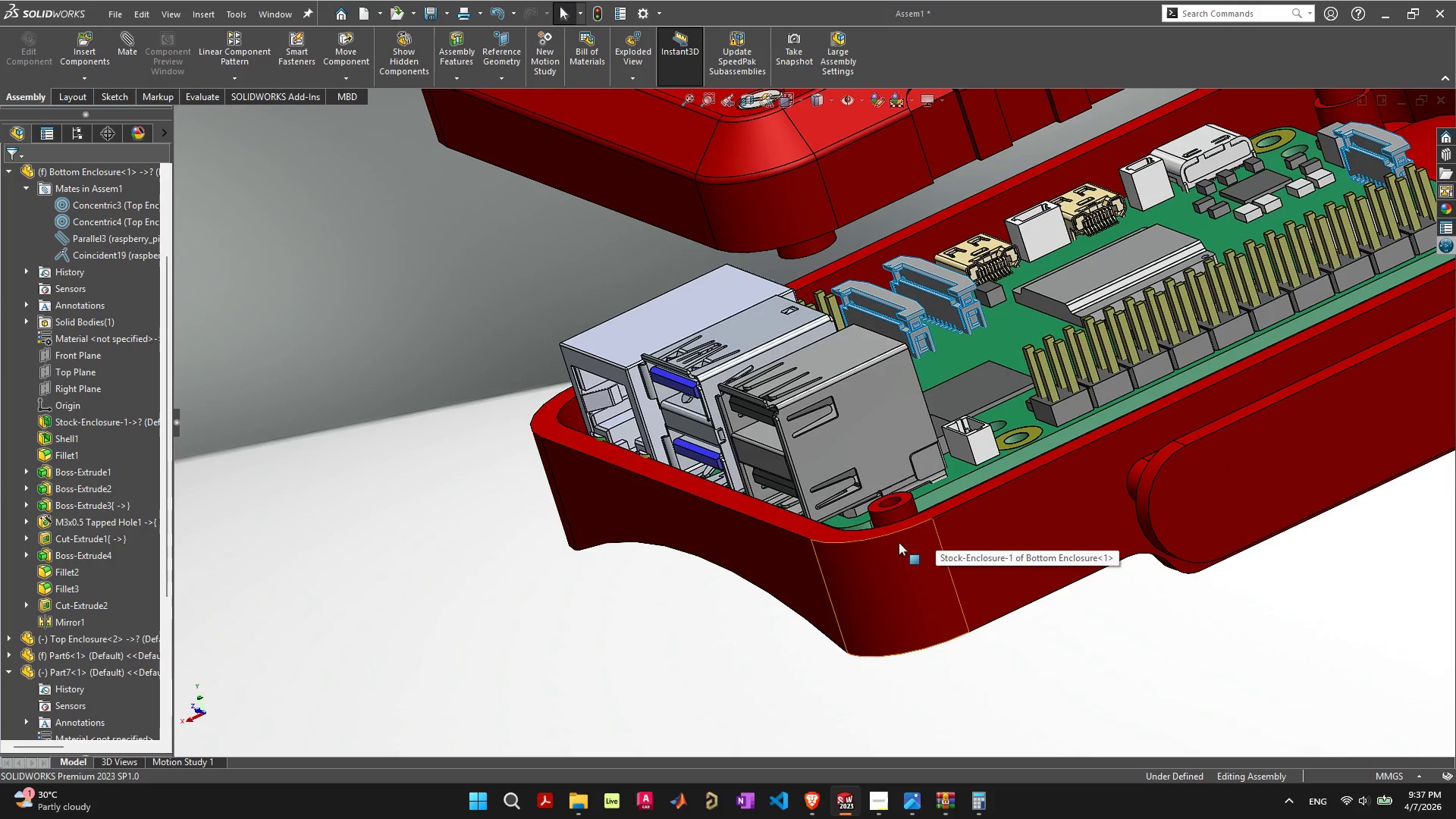 
scroll: coordinate [1095, 494], scroll_direction: down, amount: 5.0
 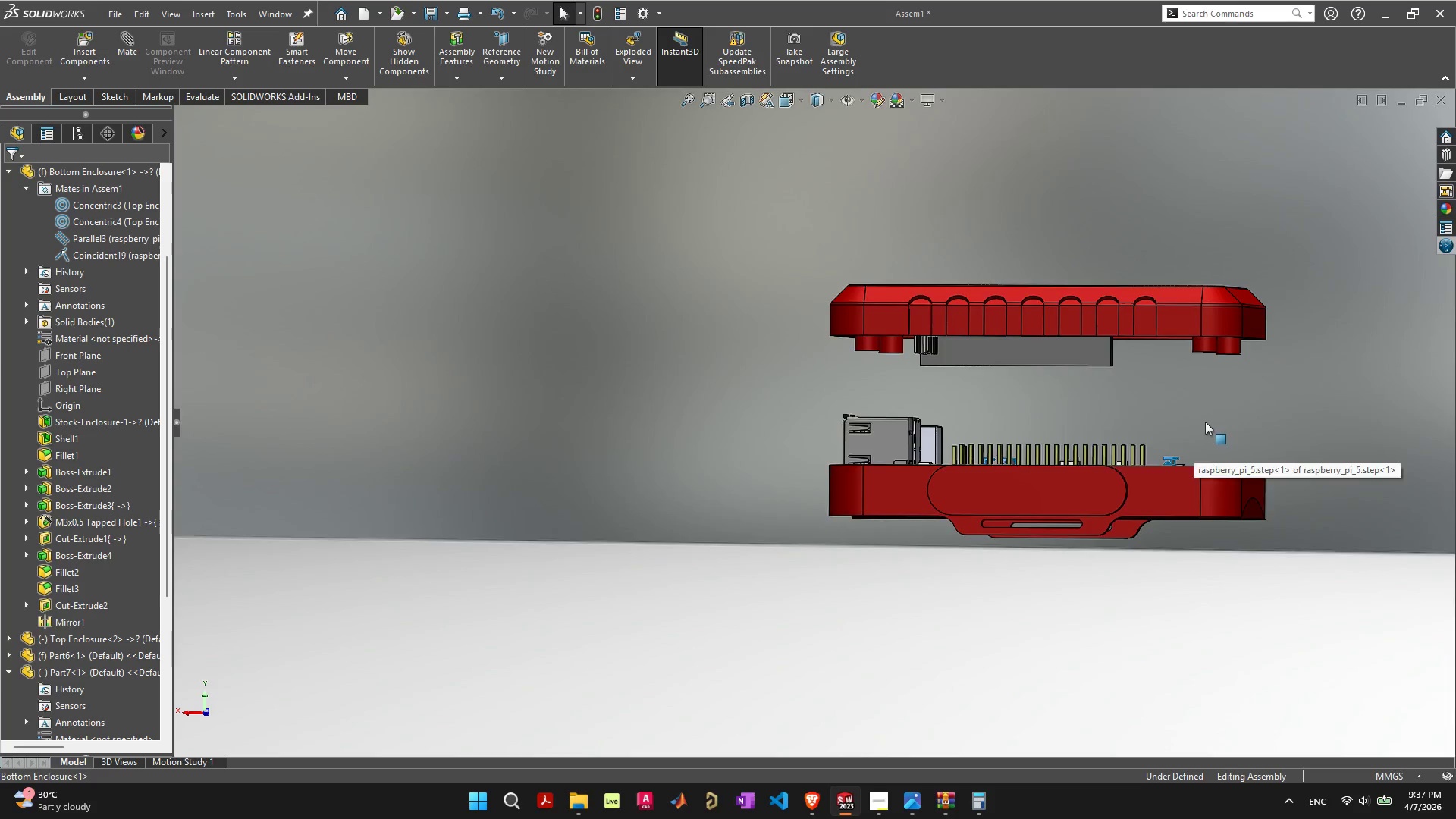 
scroll: coordinate [1205, 416], scroll_direction: up, amount: 2.0
 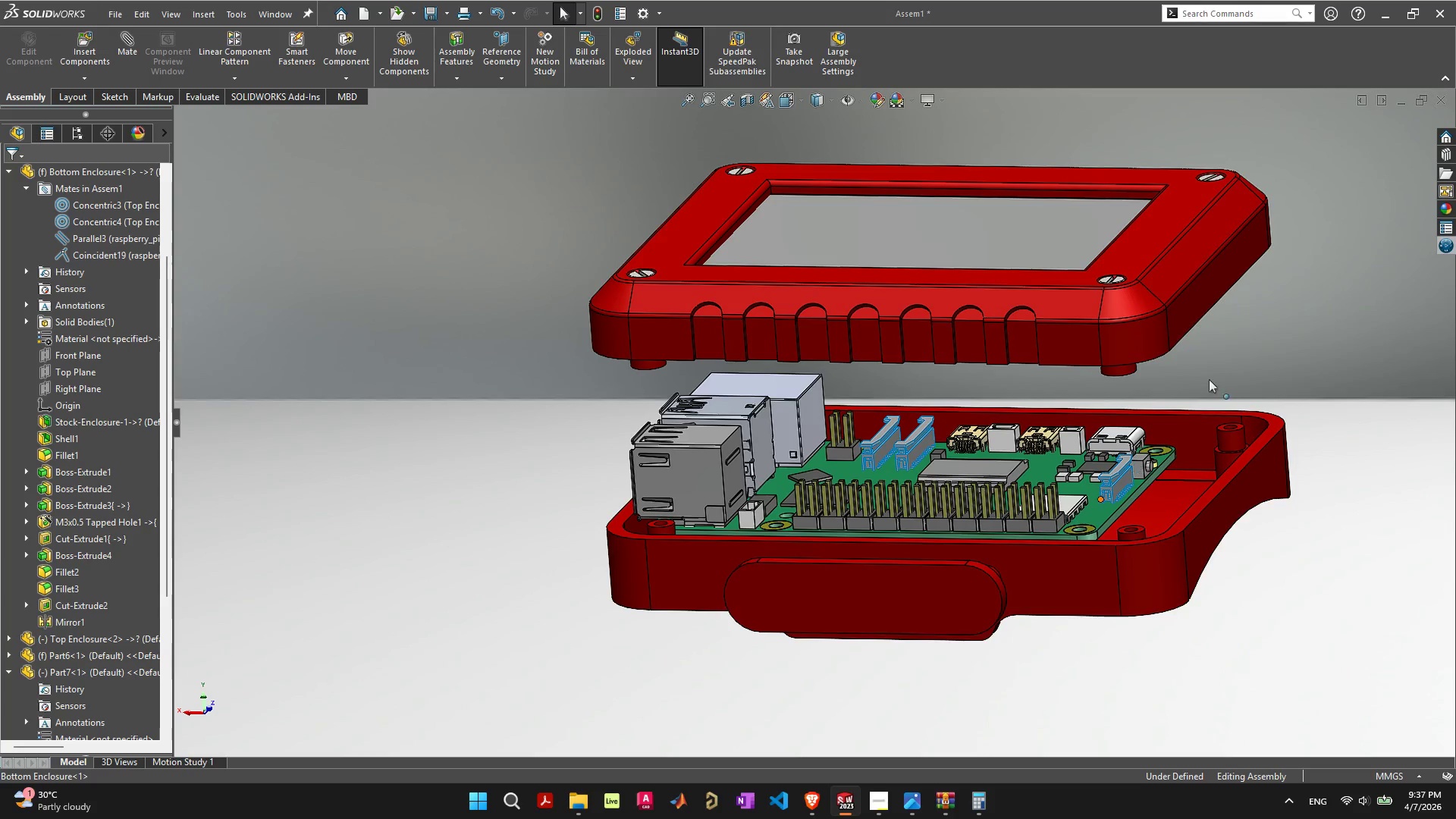 
wait(10.72)
 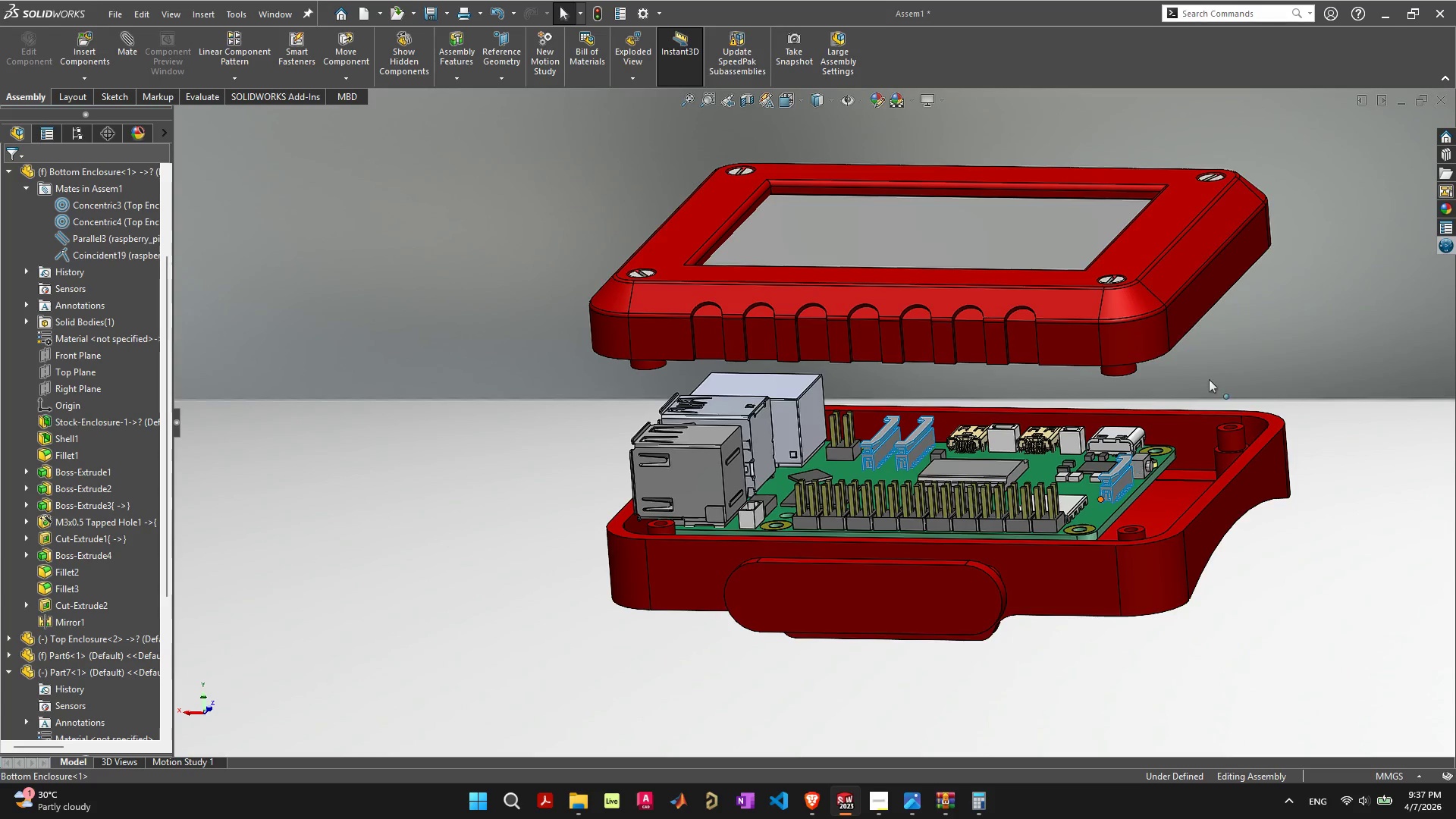 
left_click([1199, 291])
 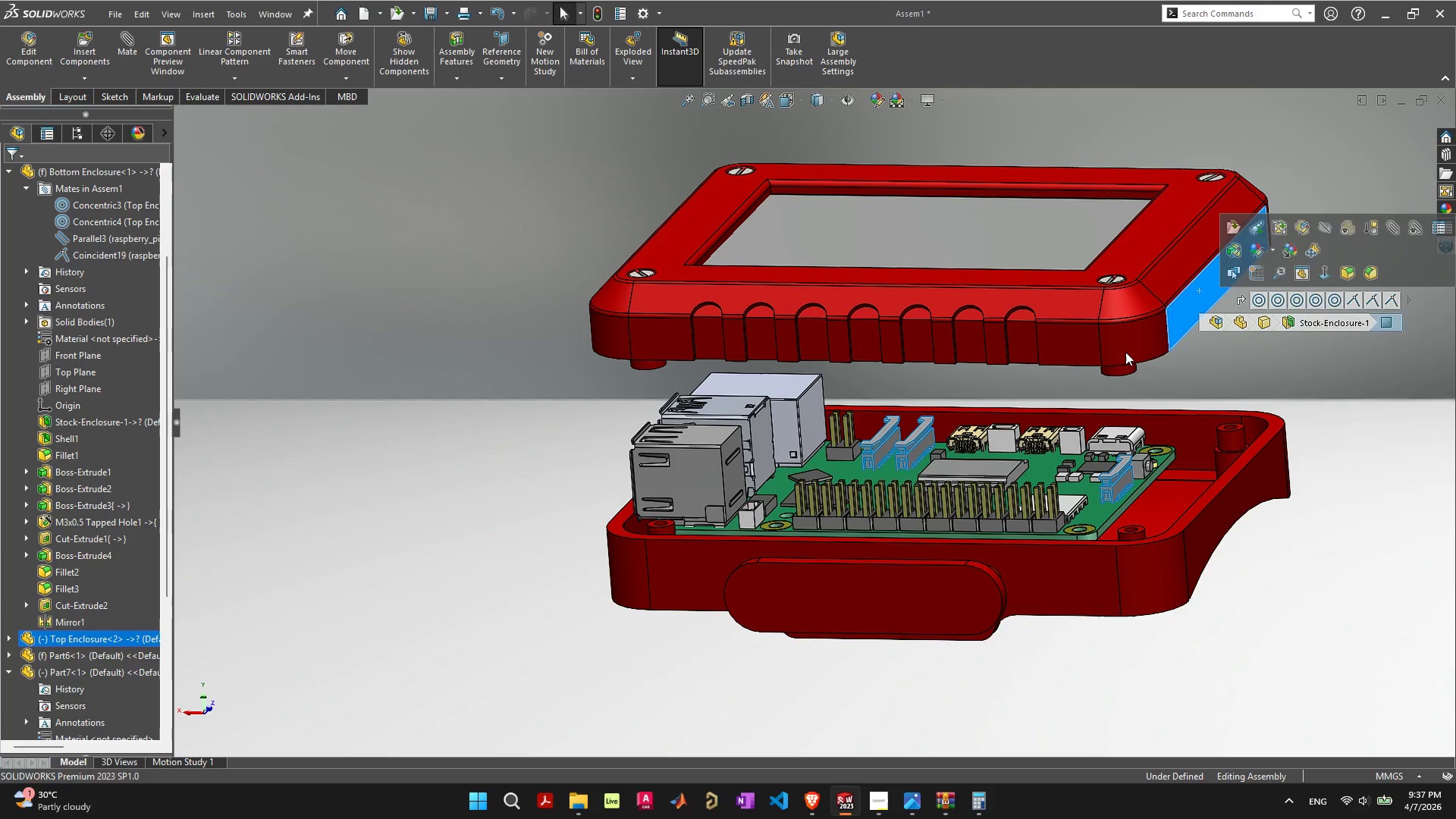 
double_click([999, 254])
 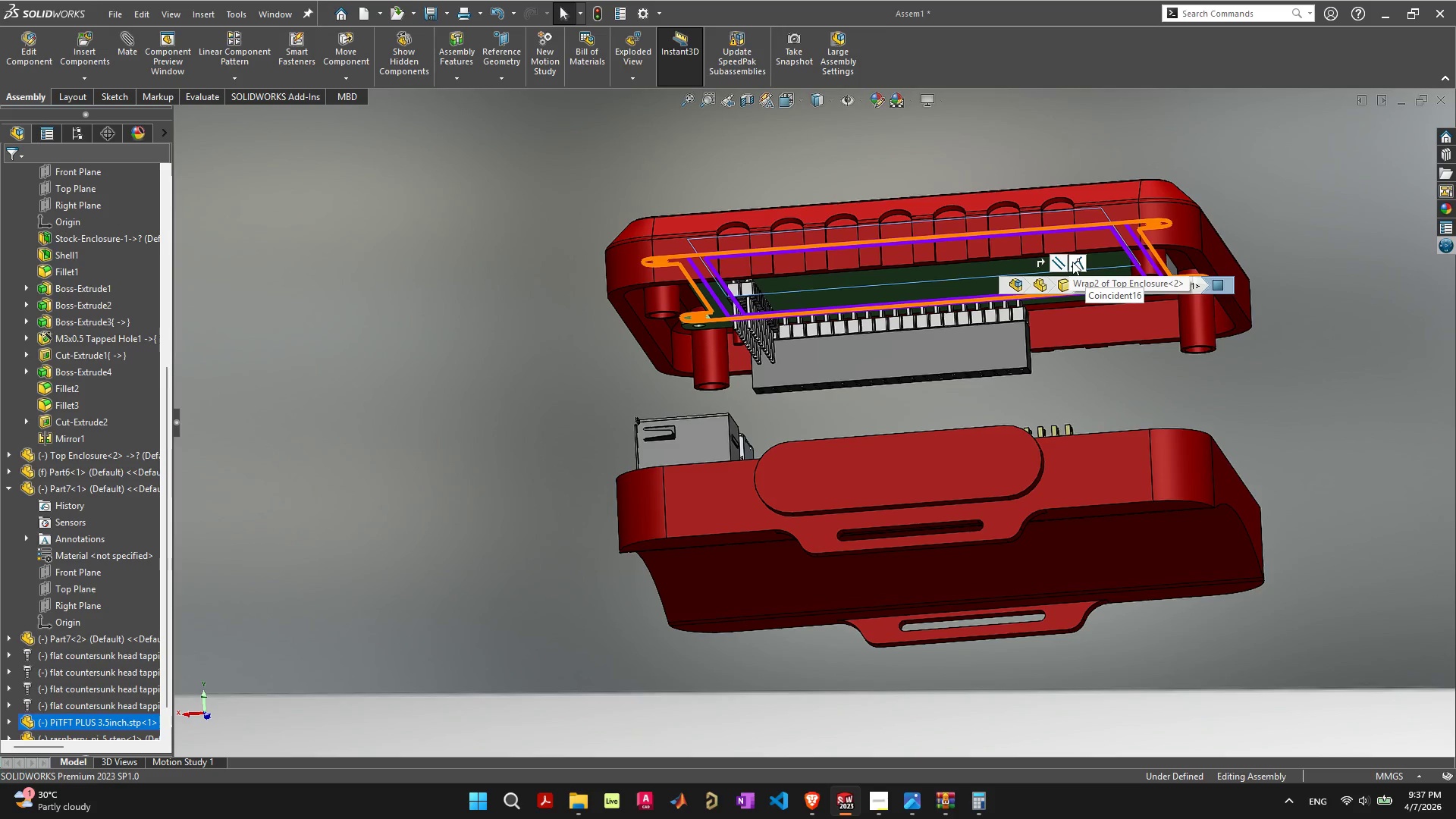 
left_click([1072, 262])
 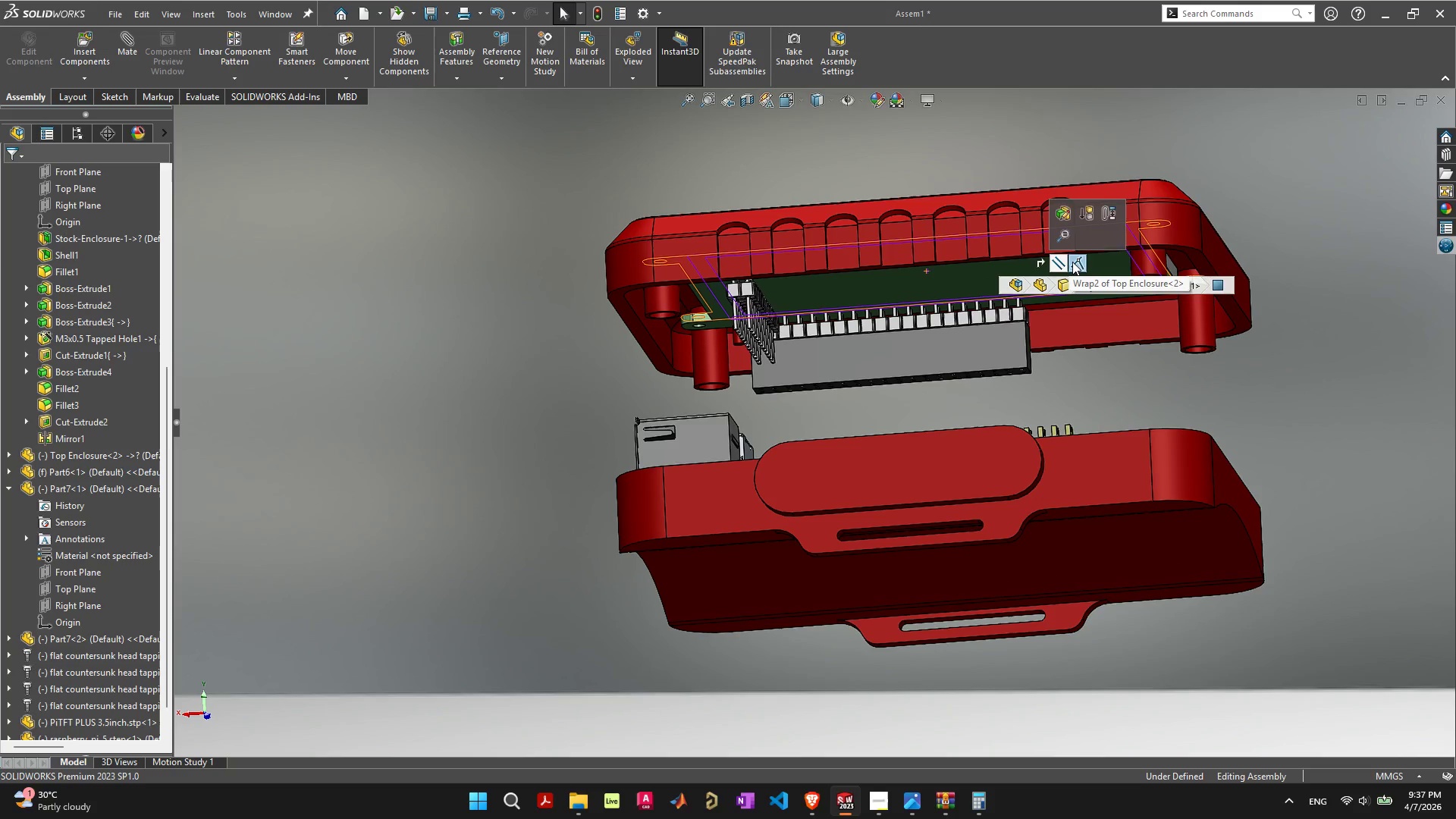 
key(Delete)
 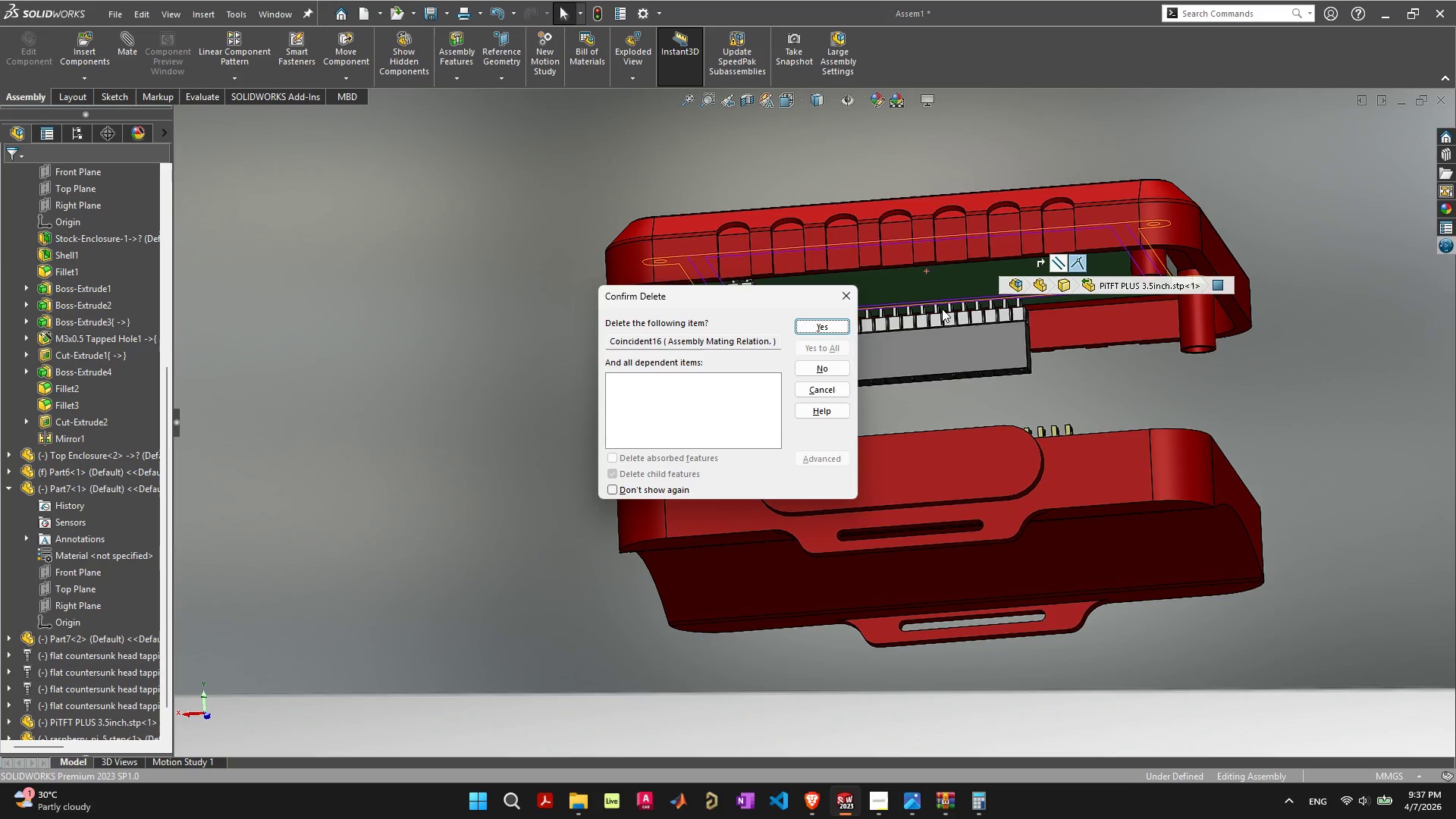 
key(Enter)
 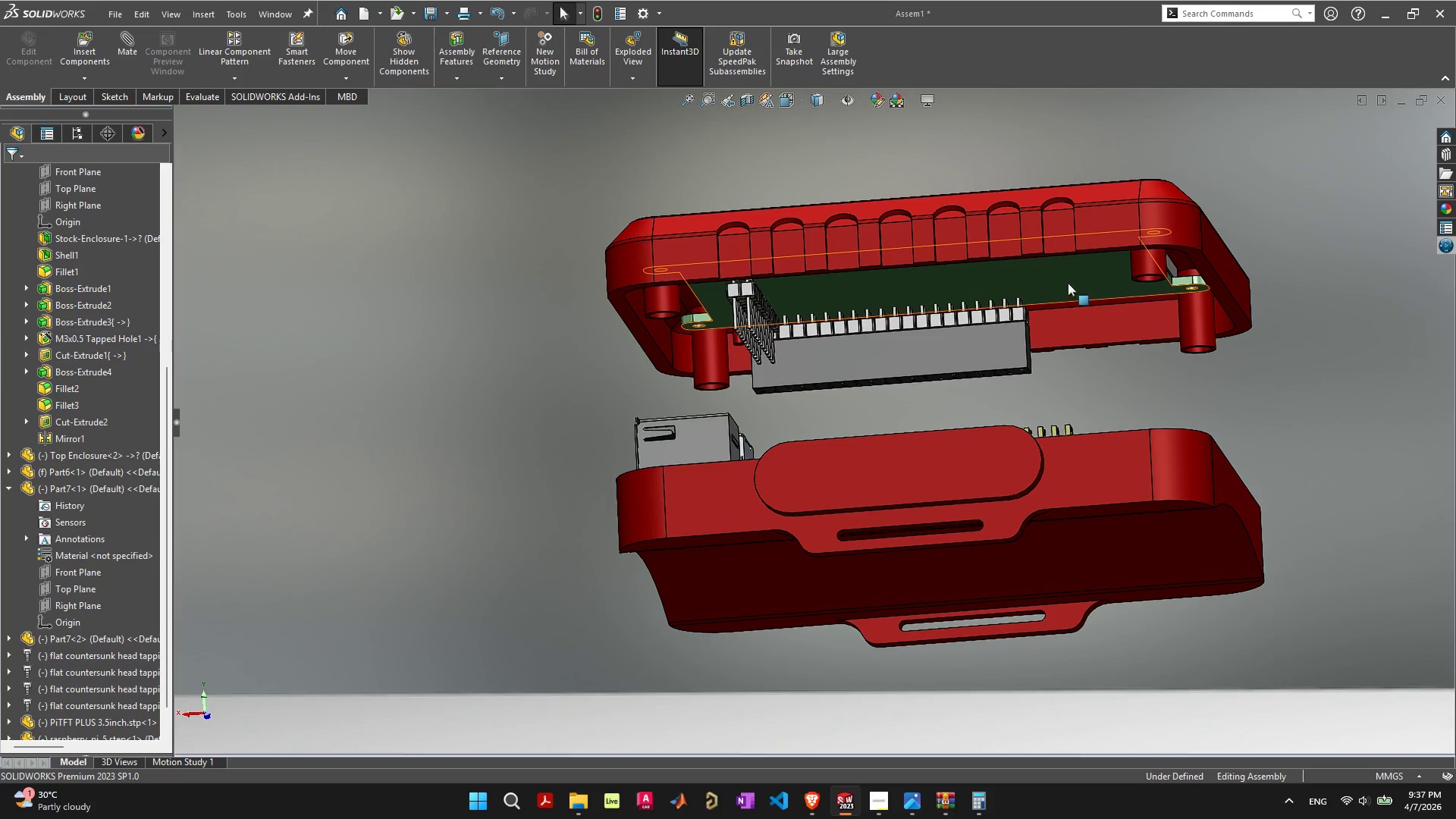 
left_click([1069, 282])
 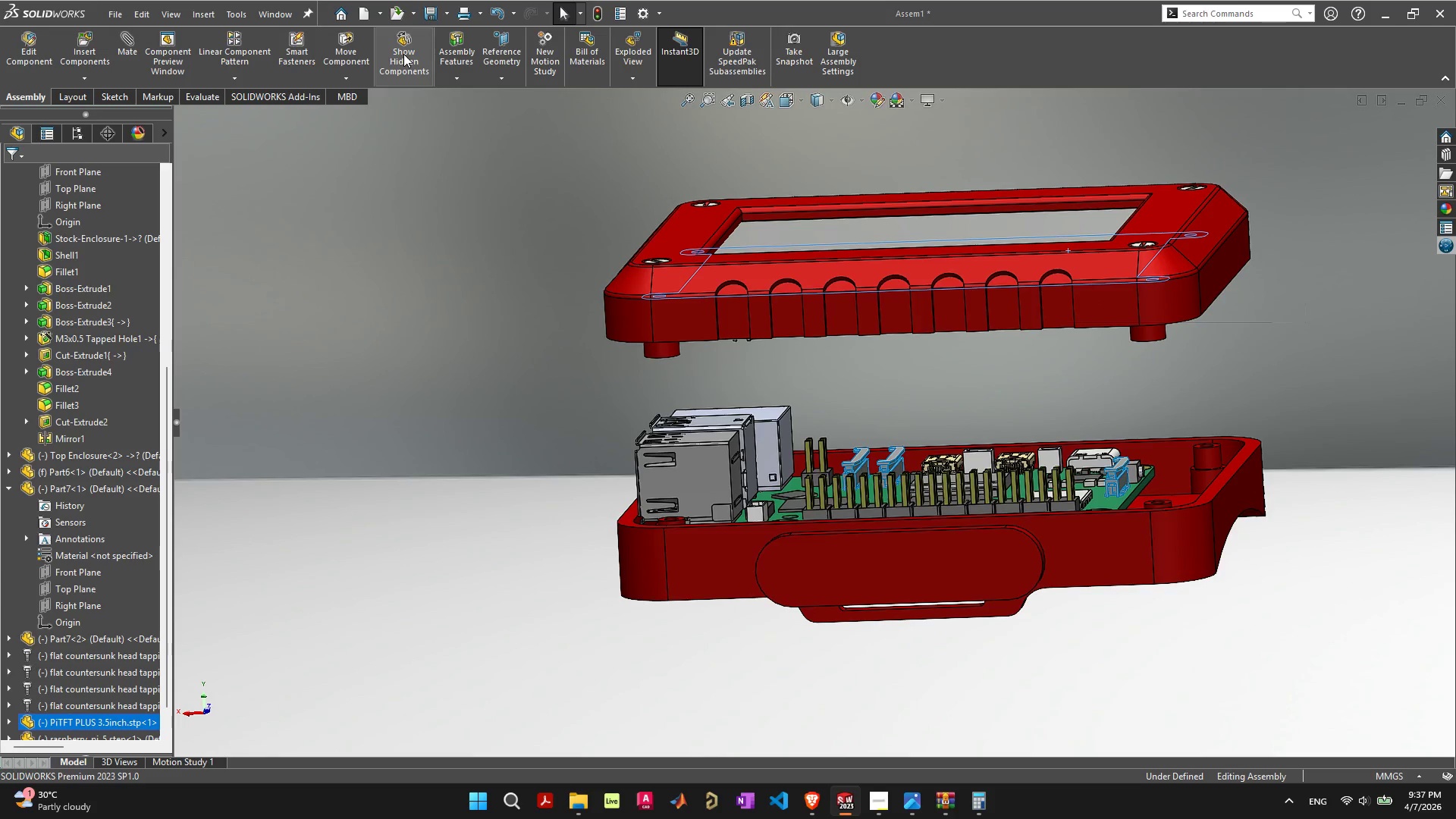 
left_click([353, 77])
 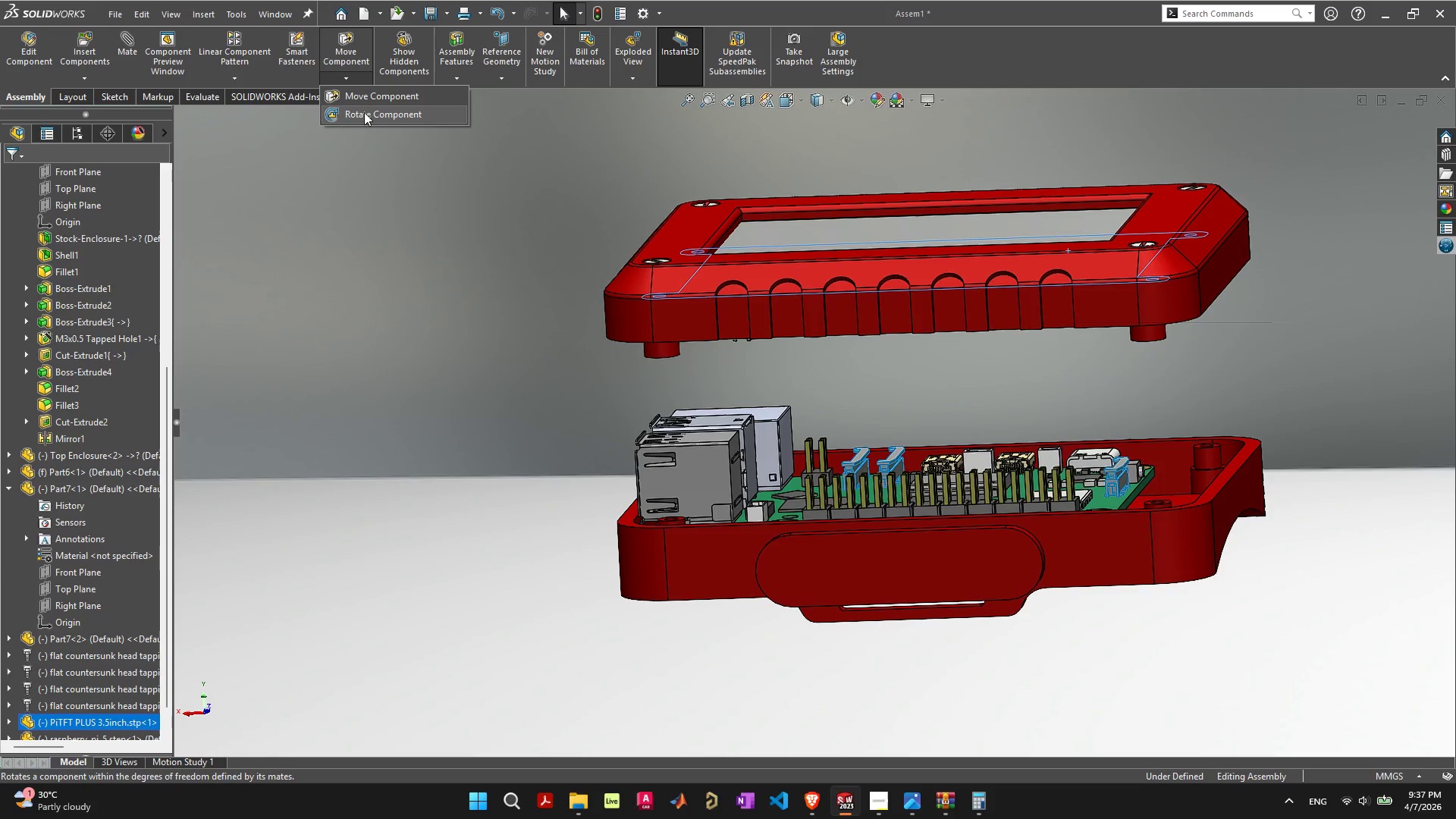 
left_click([364, 93])
 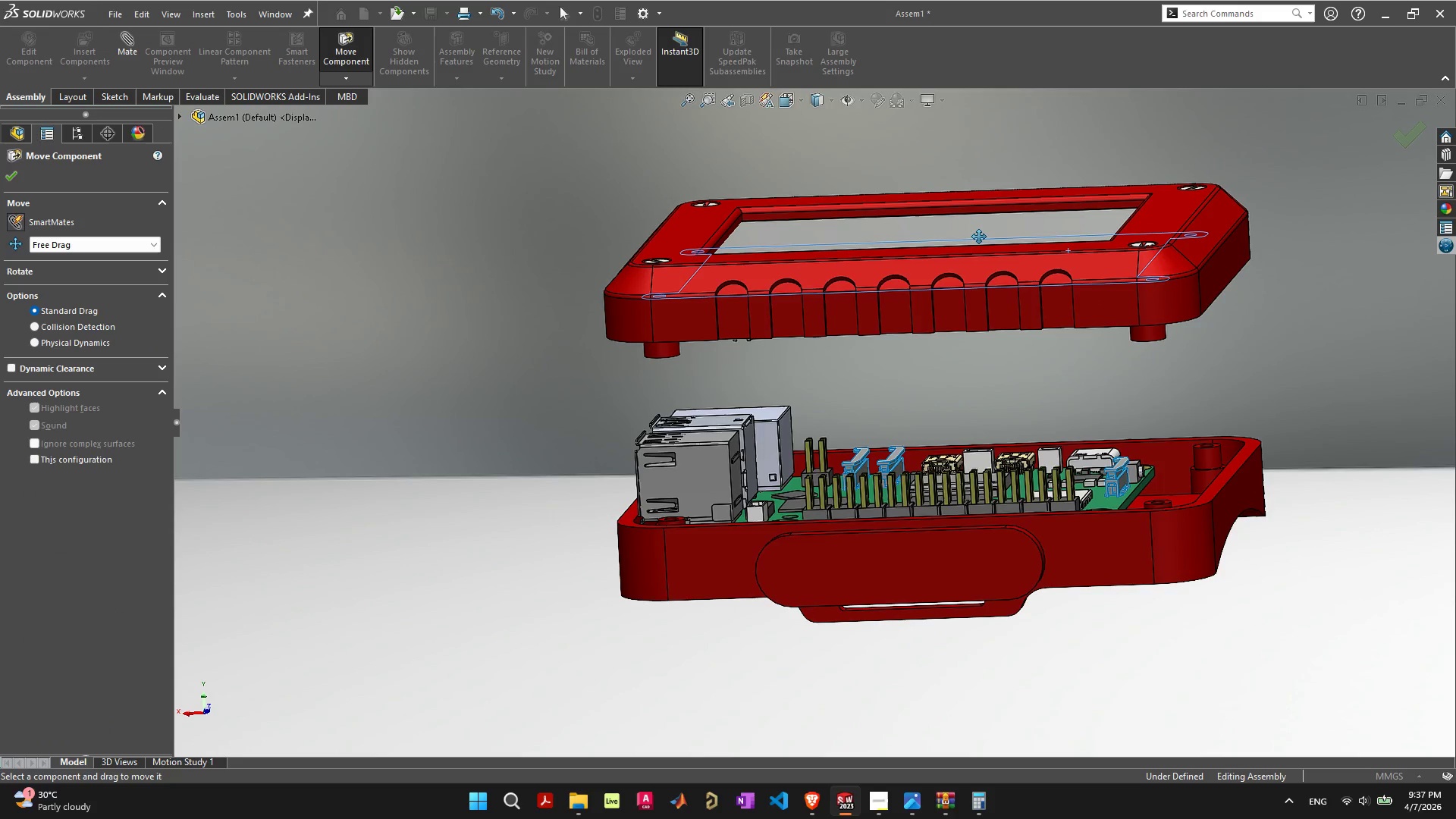 
left_click_drag(start_coordinate=[981, 236], to_coordinate=[1171, 353])
 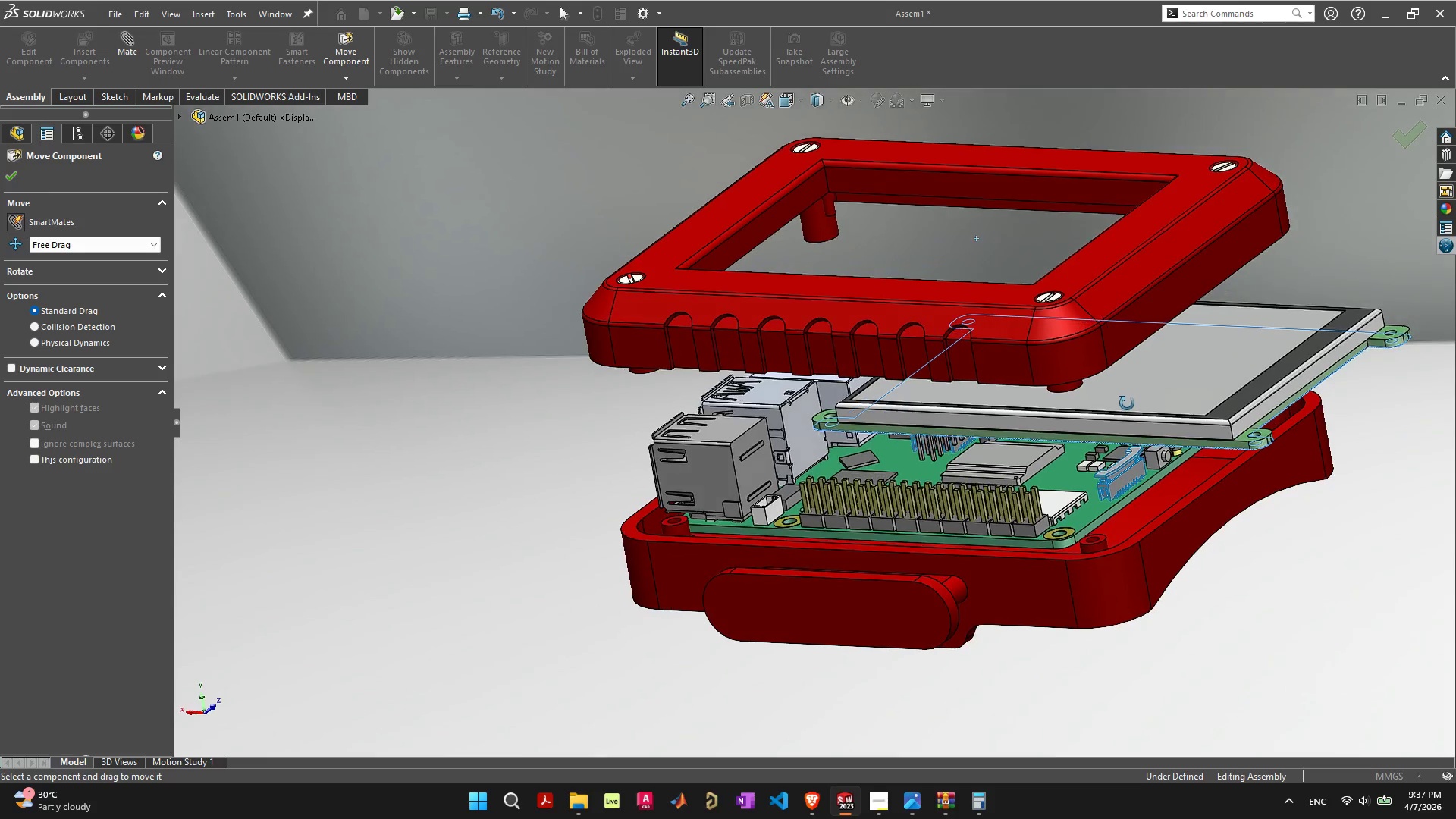 
scroll: coordinate [1128, 406], scroll_direction: down, amount: 3.0
 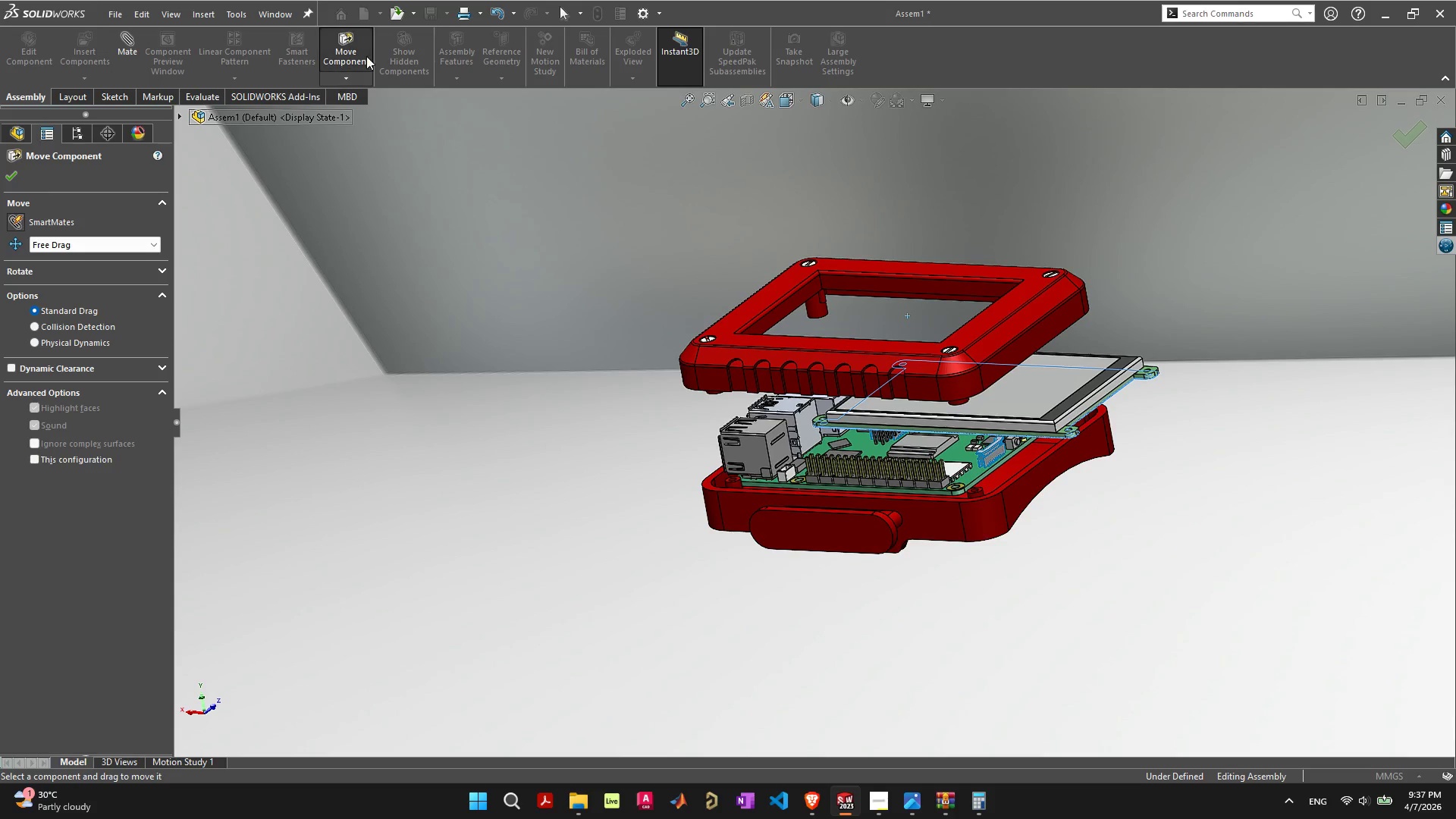 
left_click([11, 177])
 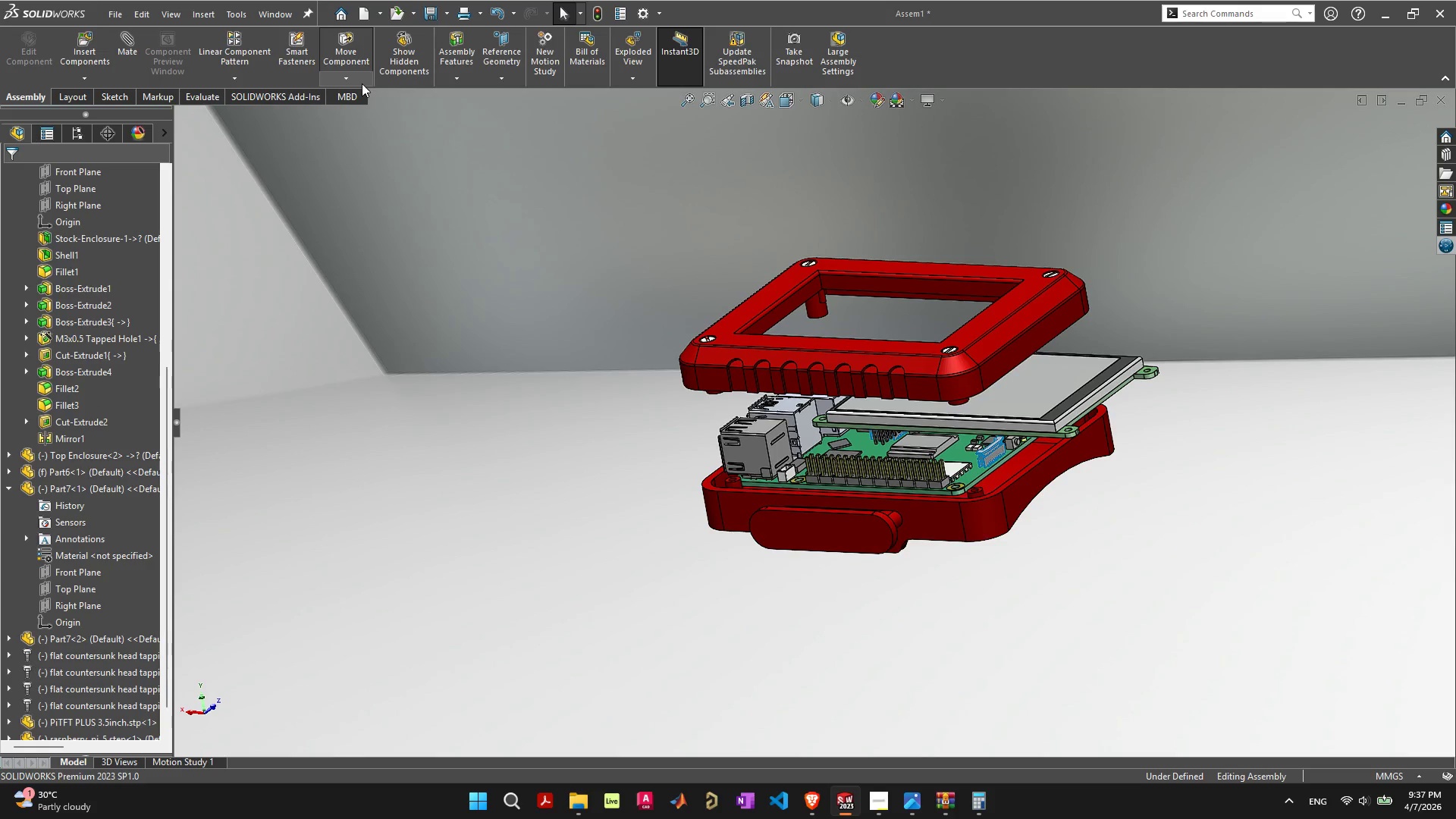 
left_click([362, 79])
 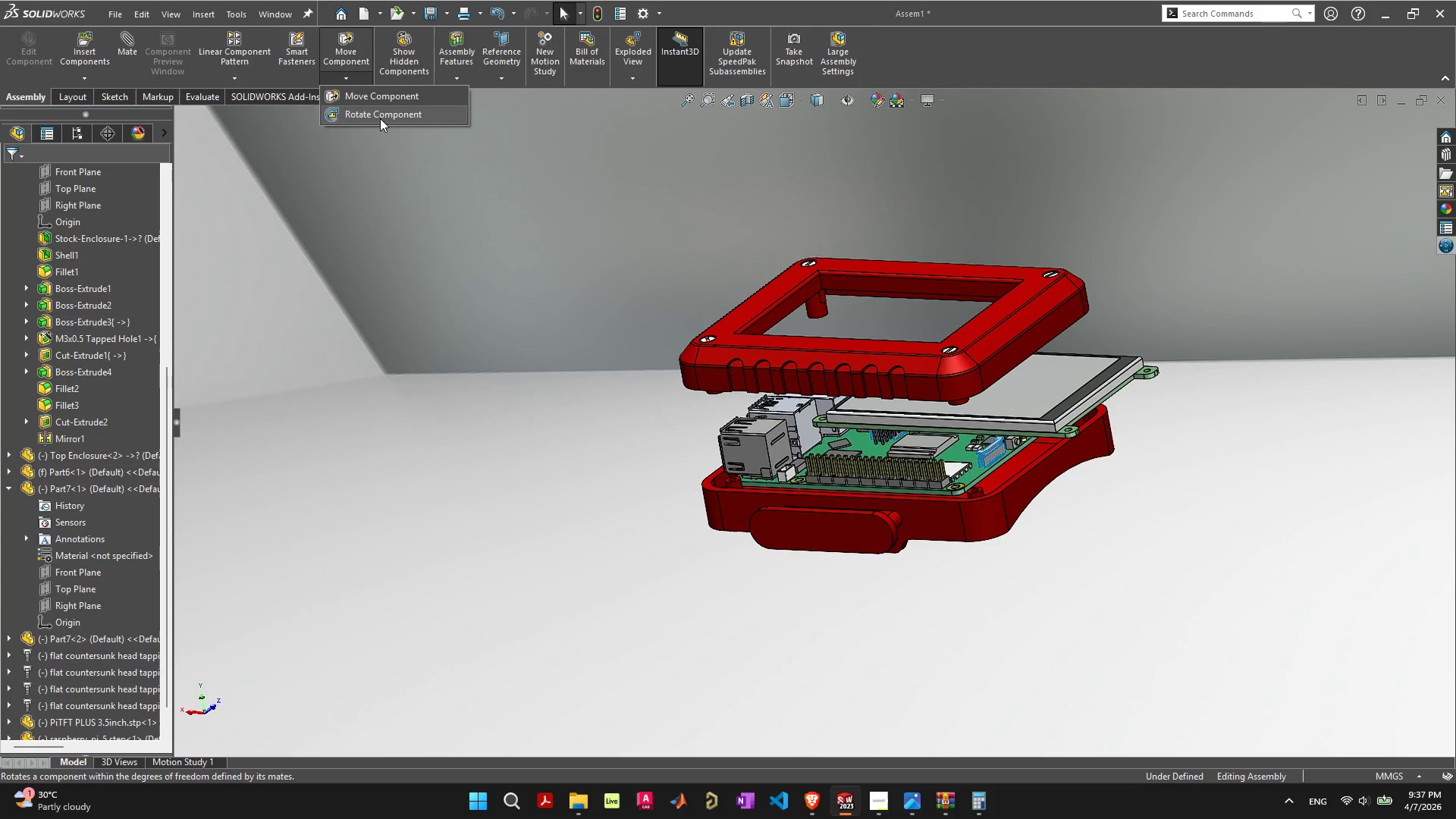 
left_click([380, 118])
 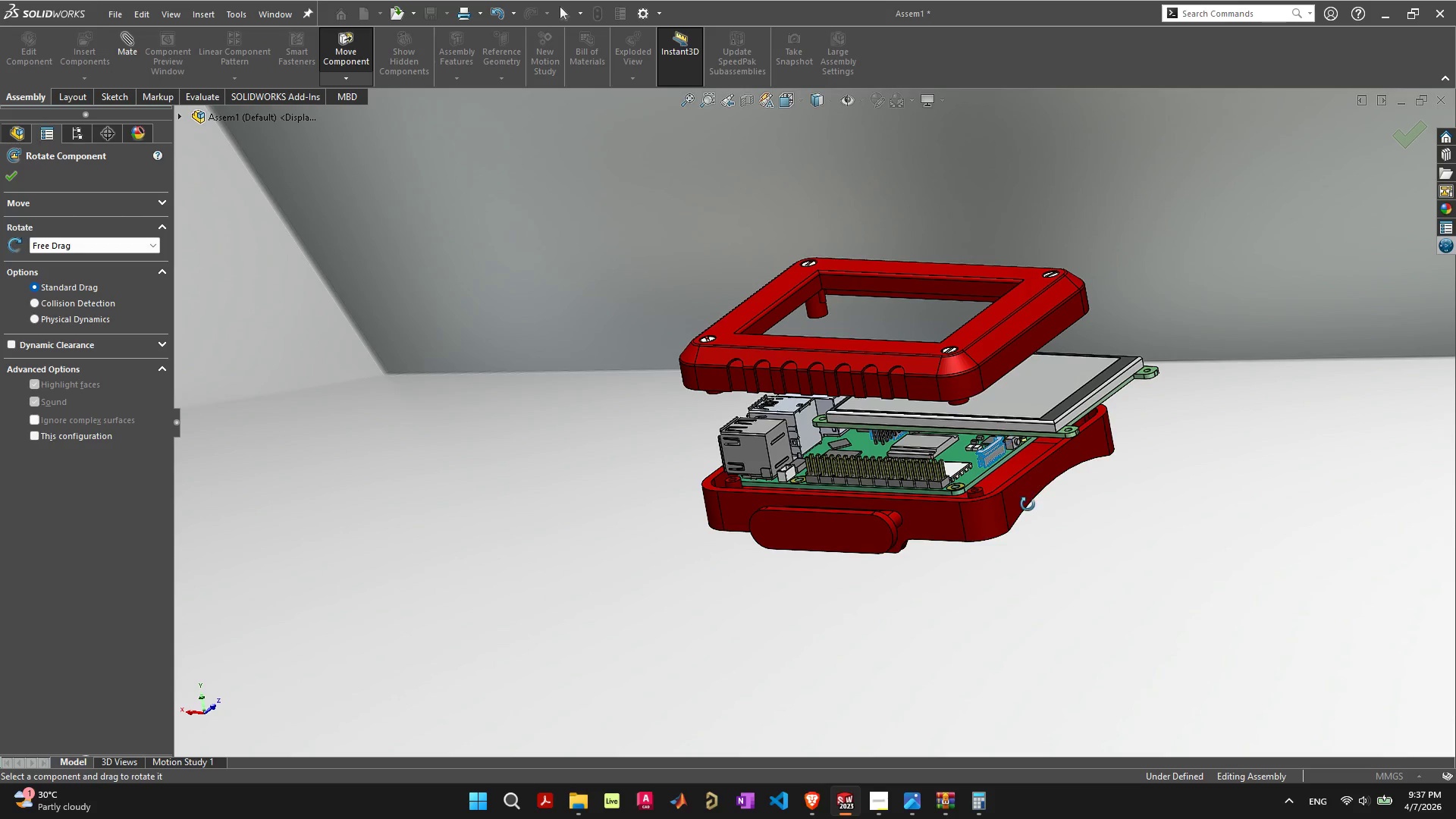 
scroll: coordinate [1074, 441], scroll_direction: up, amount: 3.0
 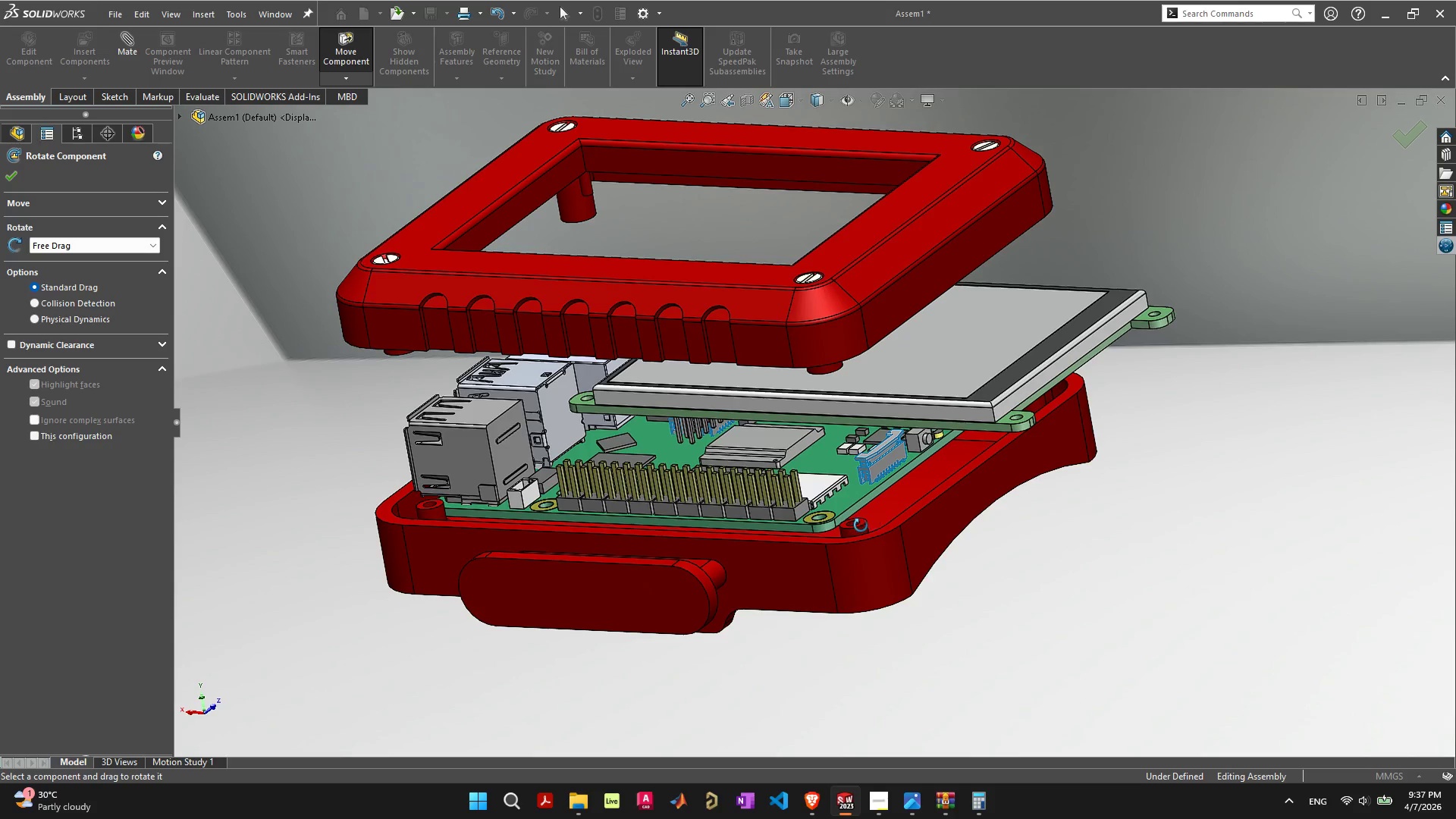 
left_click([861, 526])
 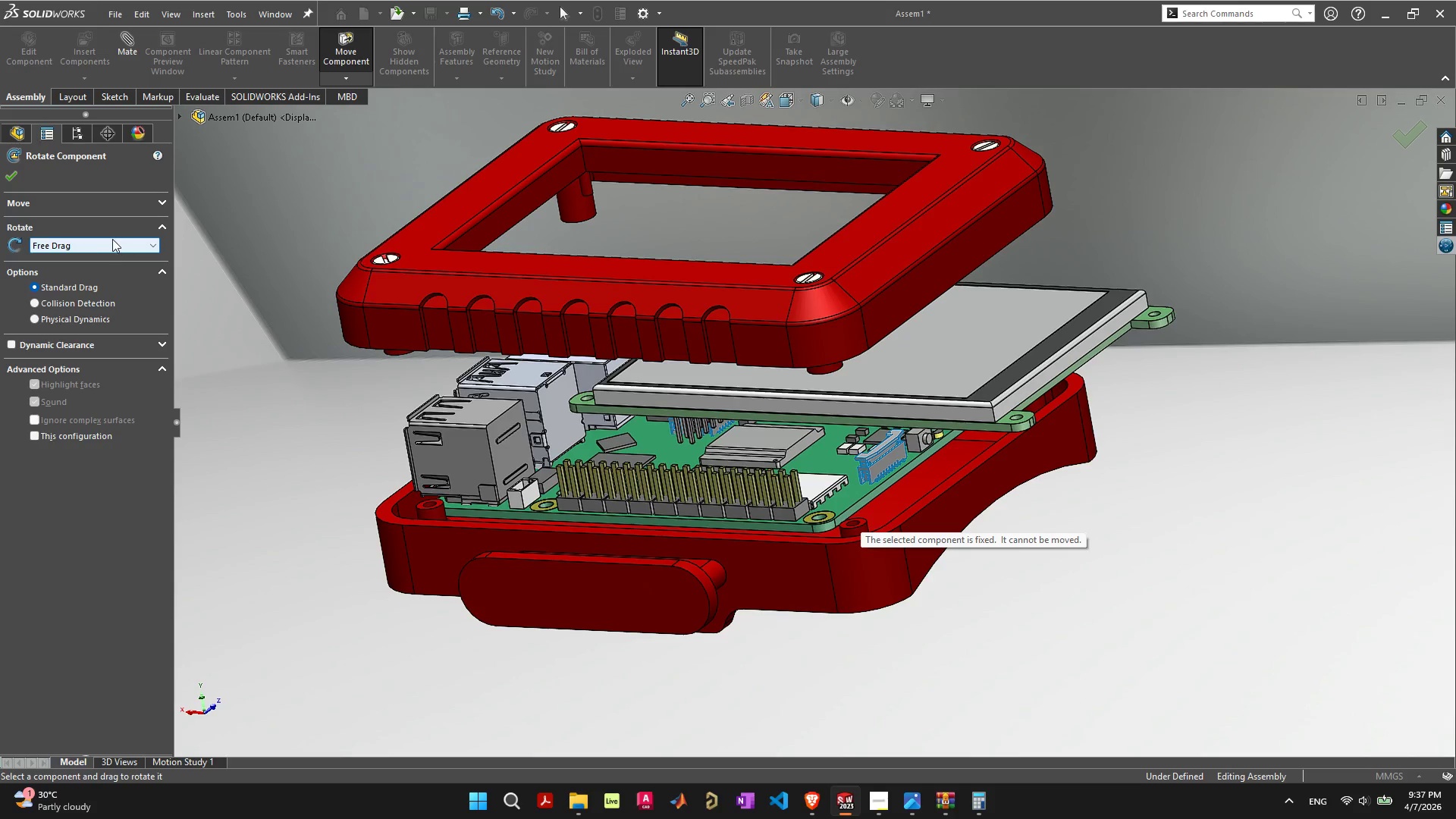 
left_click([118, 252])
 